 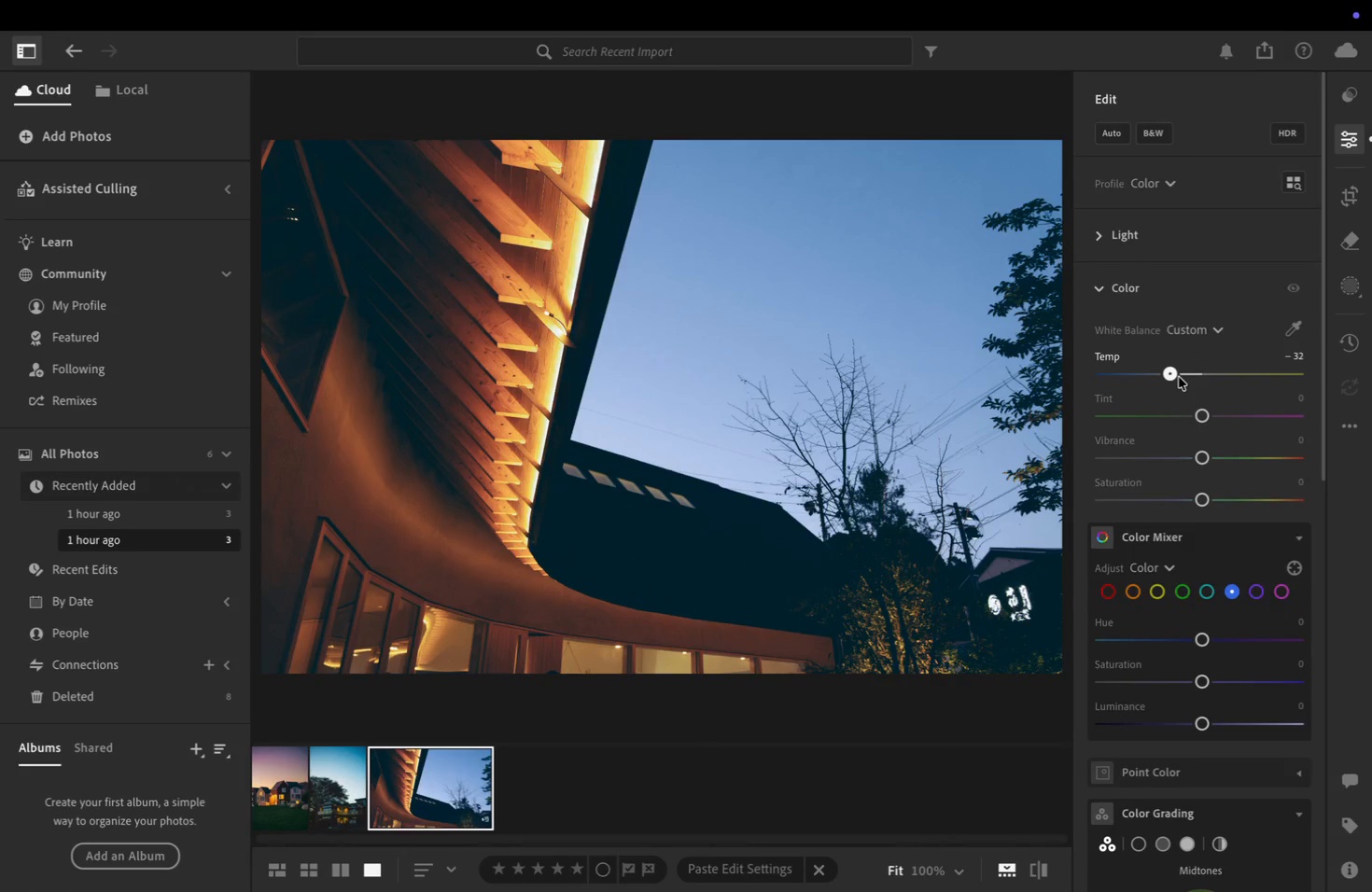 
scroll: coordinate [1197, 407], scroll_direction: up, amount: 3.0
 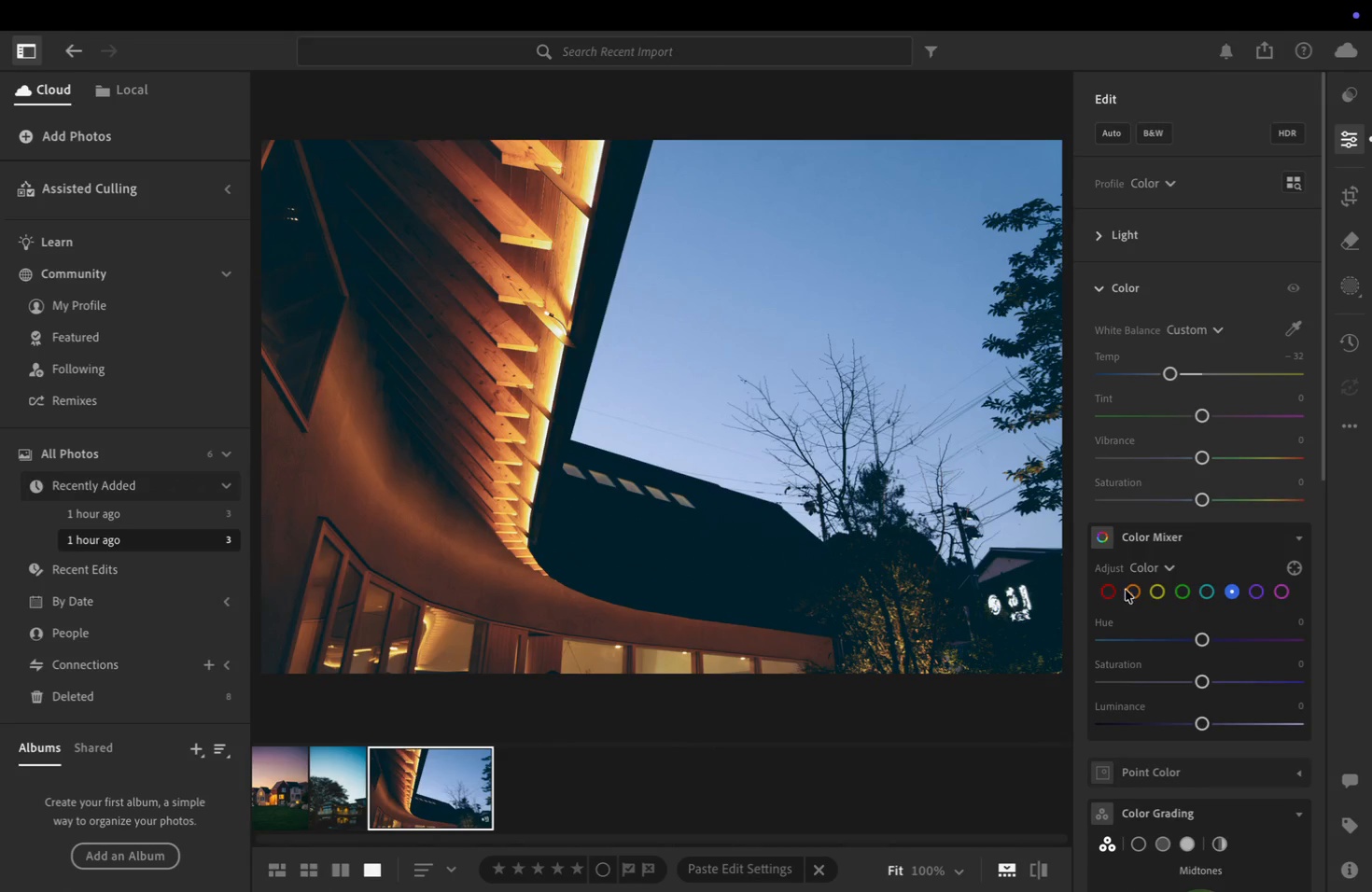 
left_click([1139, 596])
 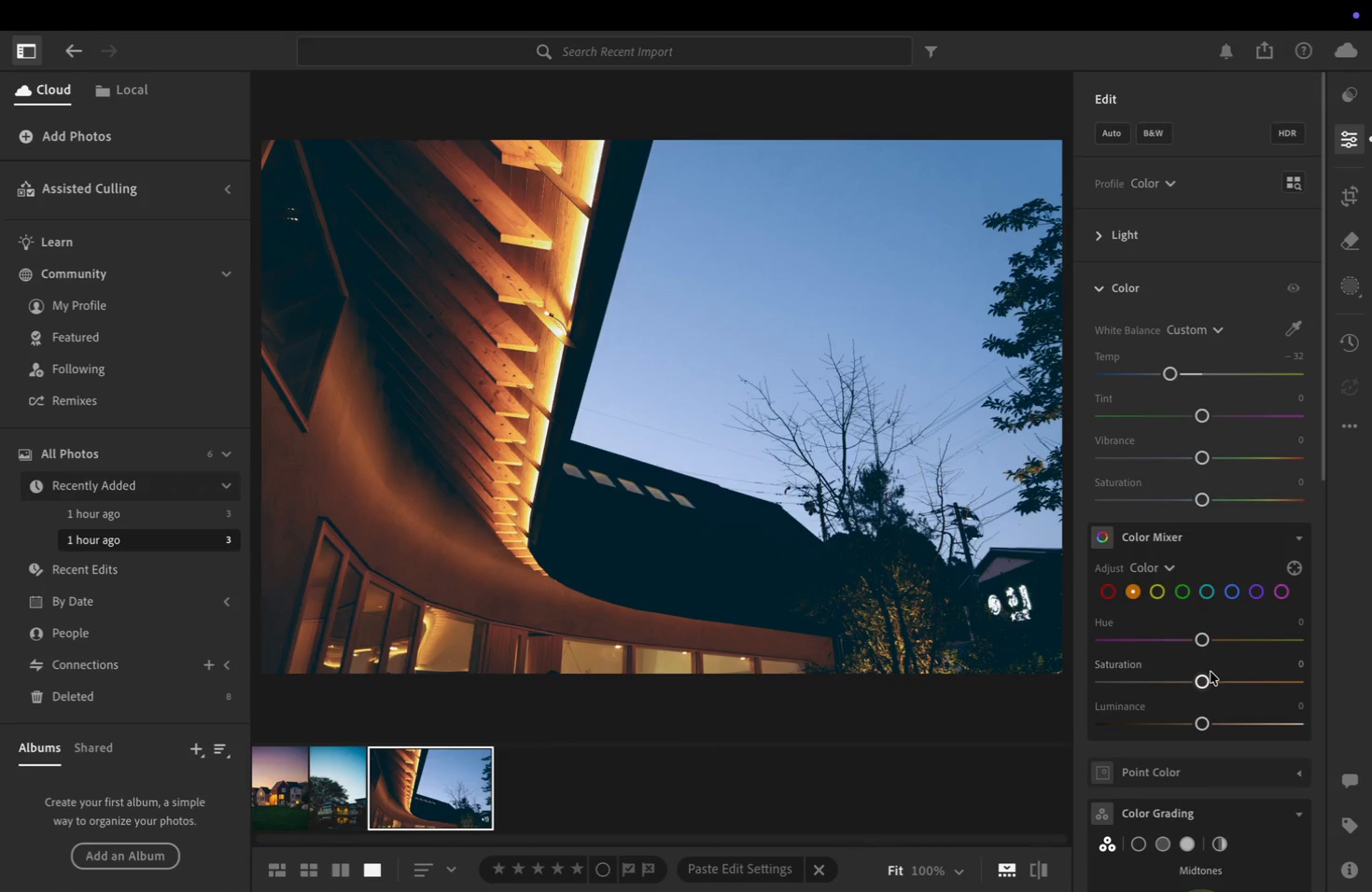 
left_click_drag(start_coordinate=[1198, 683], to_coordinate=[1251, 687])
 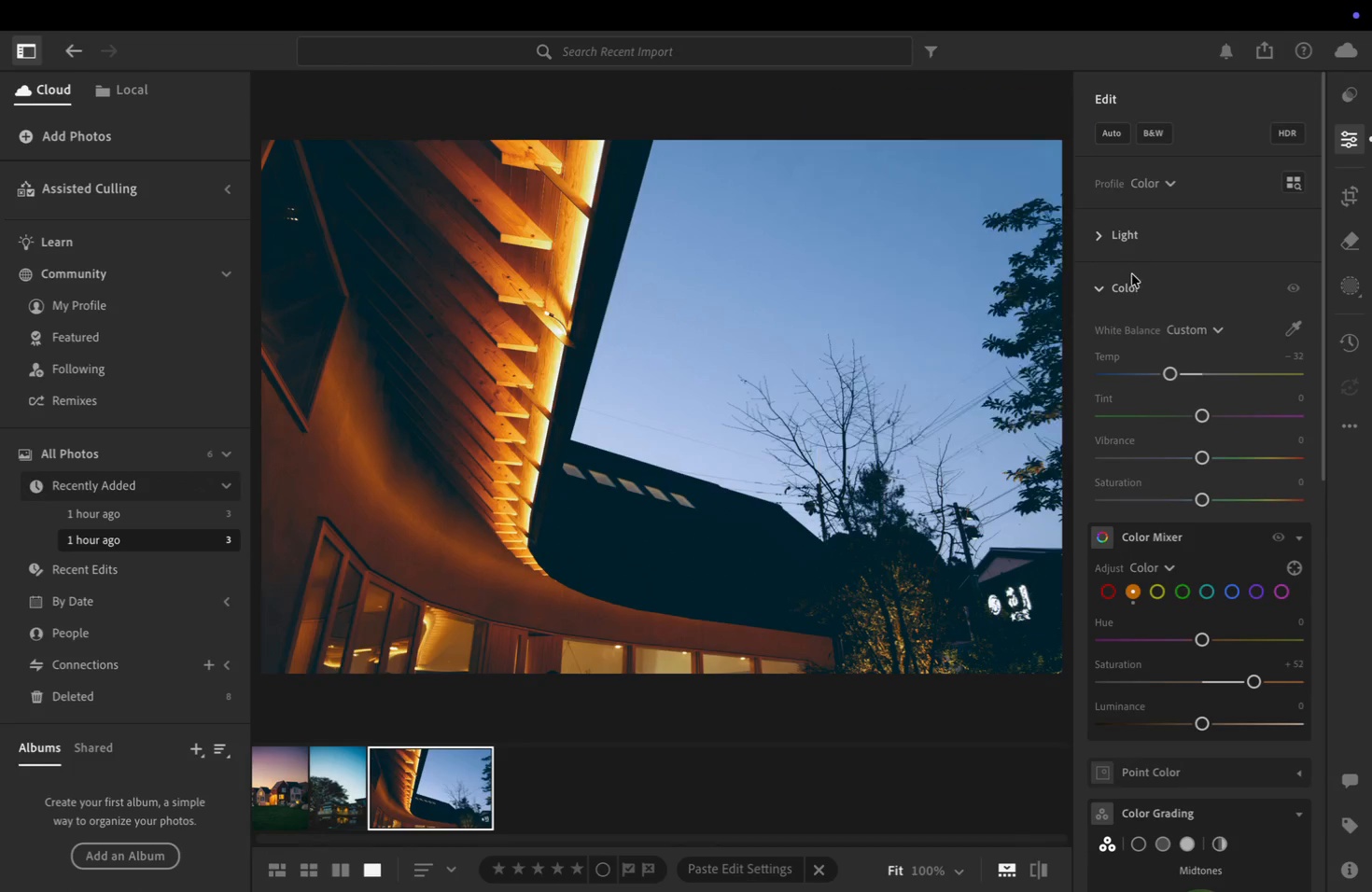 
double_click([1119, 238])
 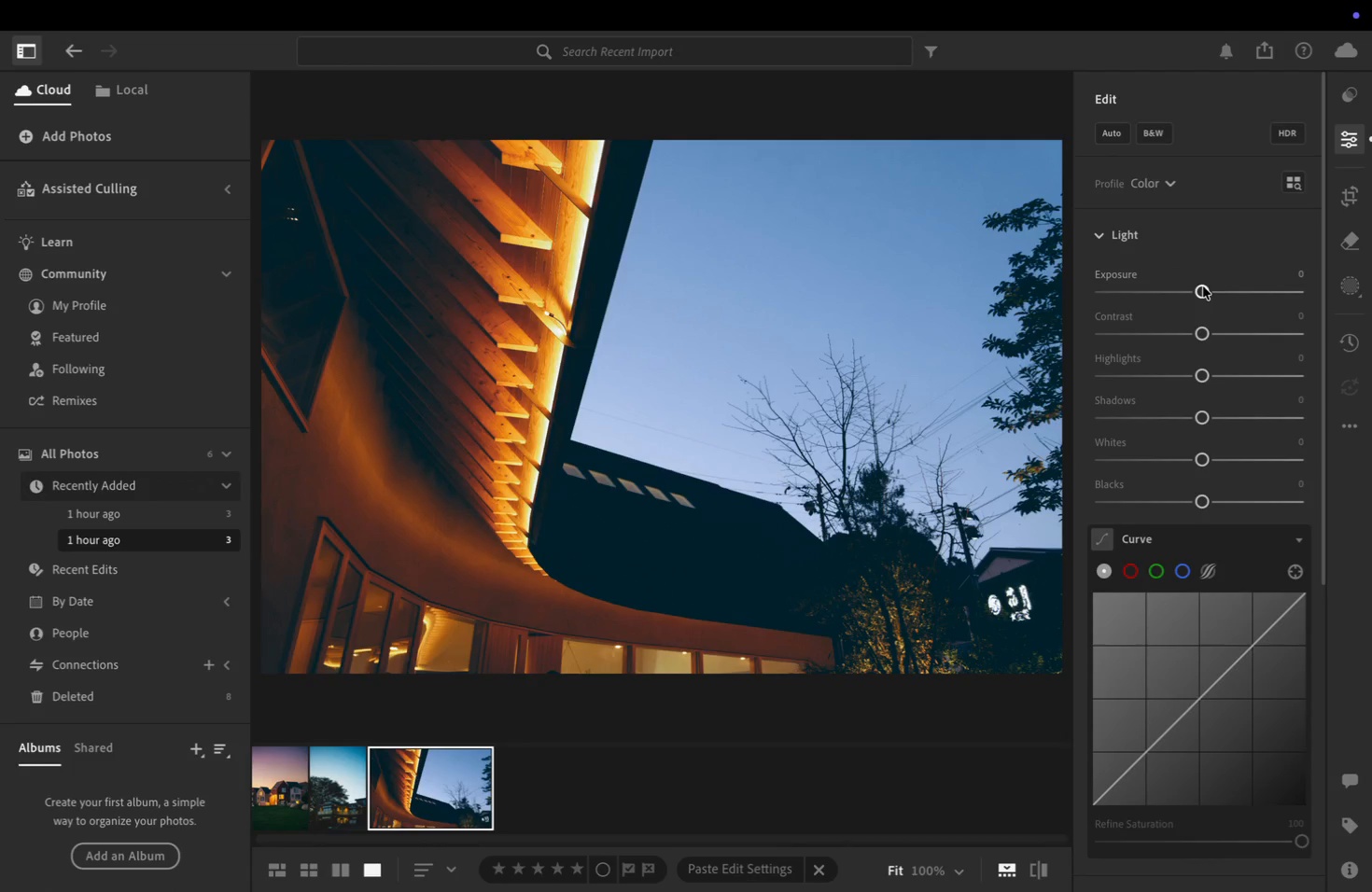 
left_click_drag(start_coordinate=[1207, 288], to_coordinate=[1229, 291])
 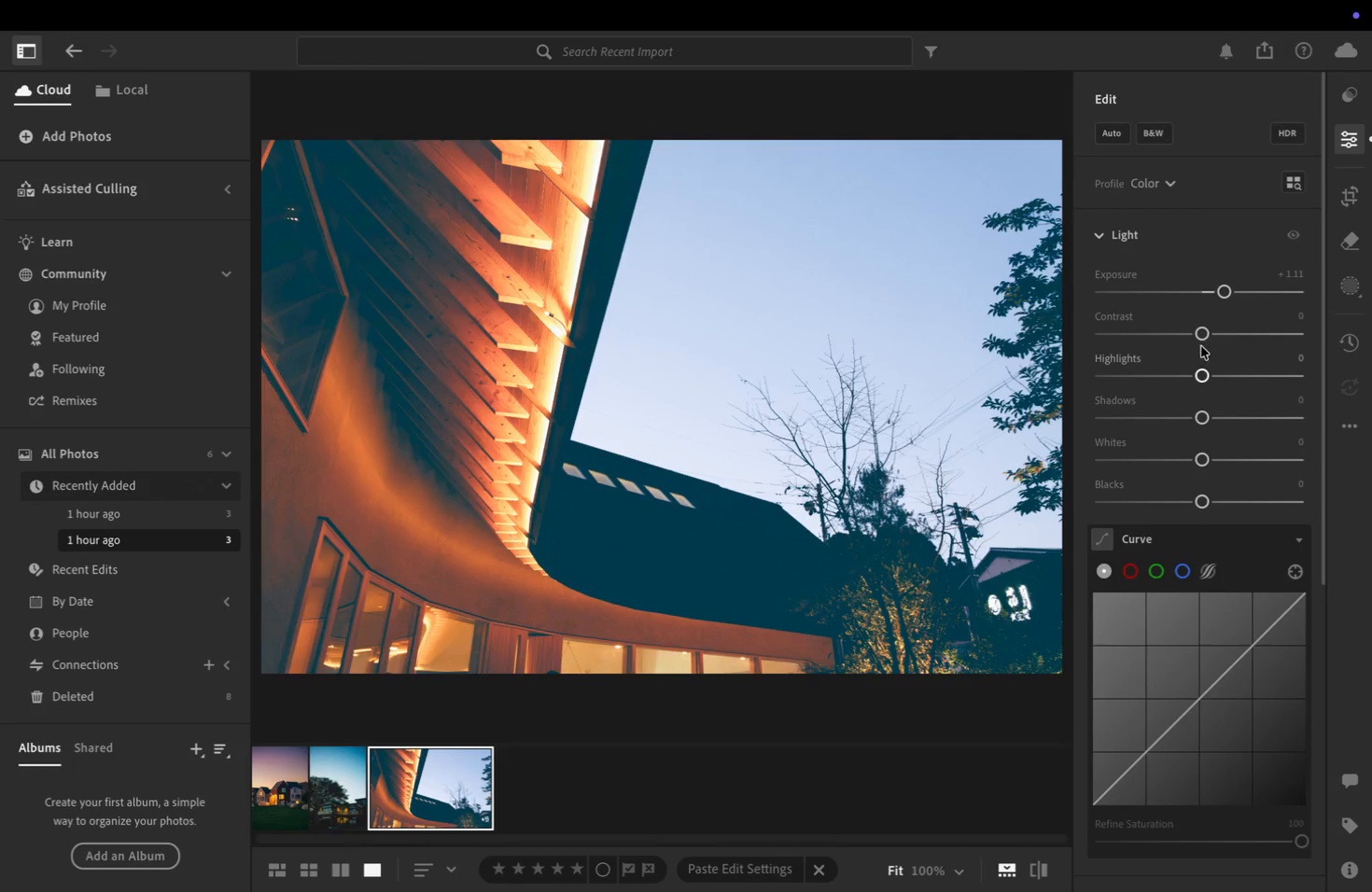 
left_click_drag(start_coordinate=[1203, 342], to_coordinate=[1218, 342])
 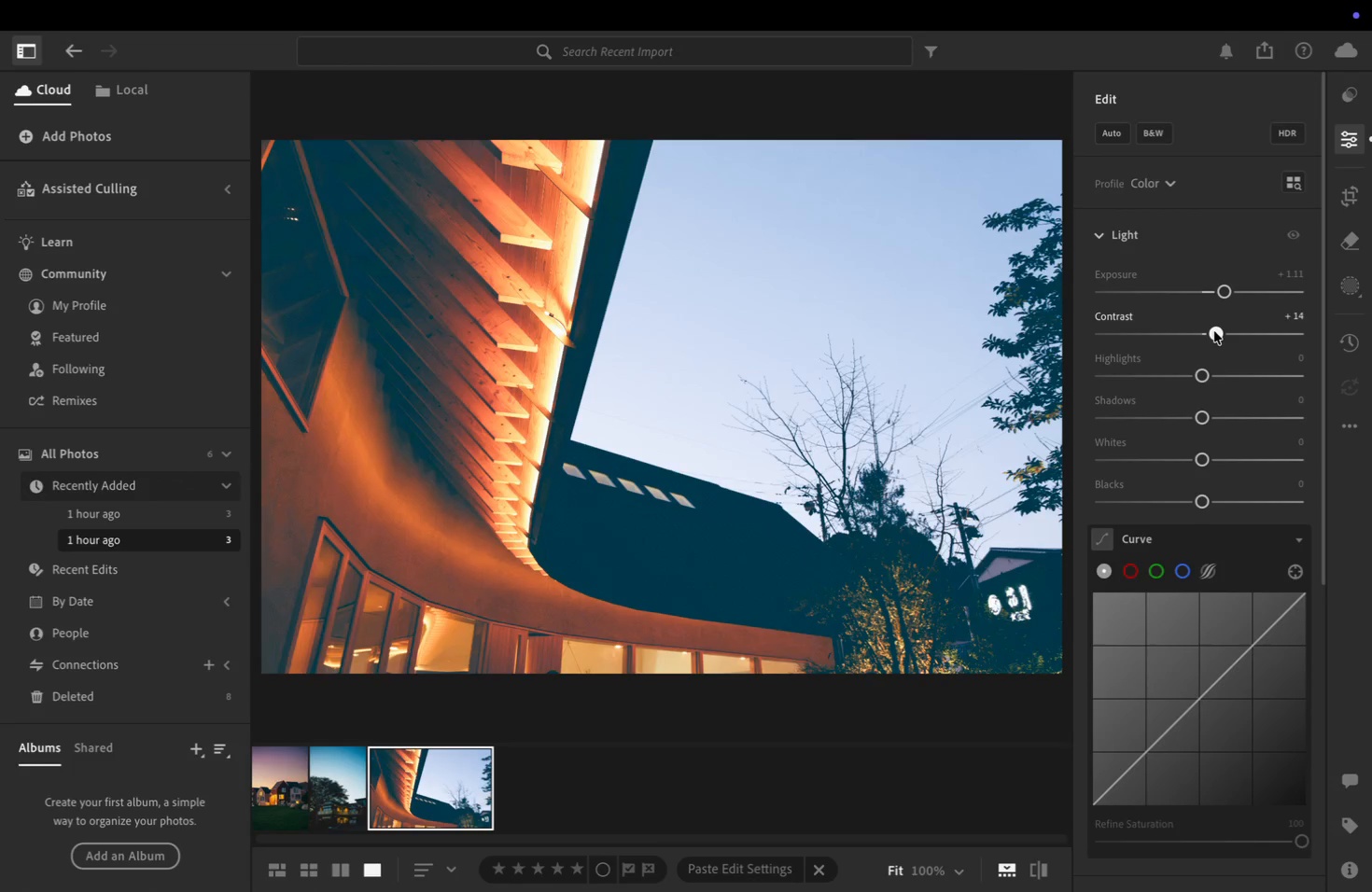 
wait(5.76)
 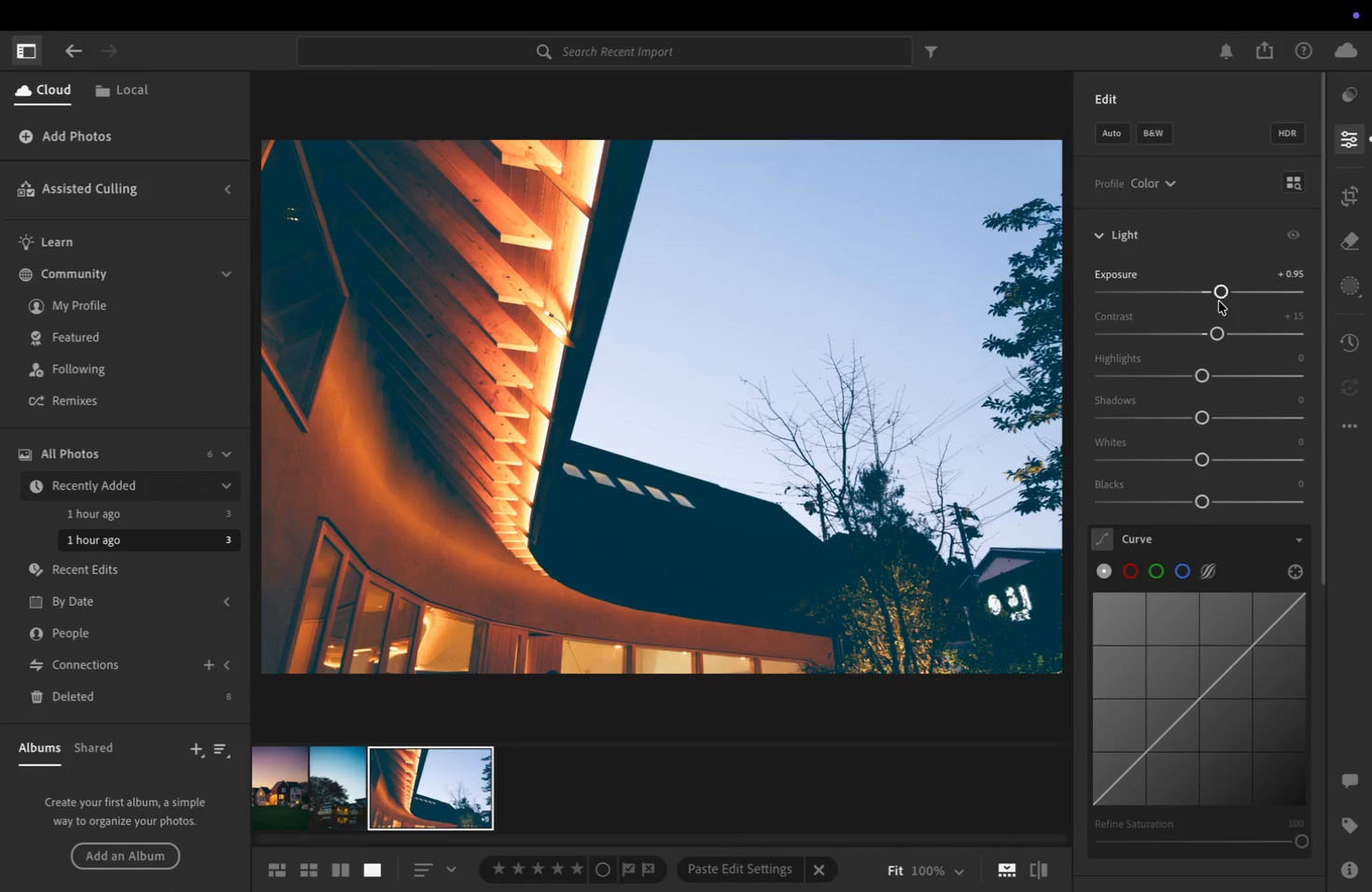 
left_click_drag(start_coordinate=[1199, 383], to_coordinate=[1280, 378])
 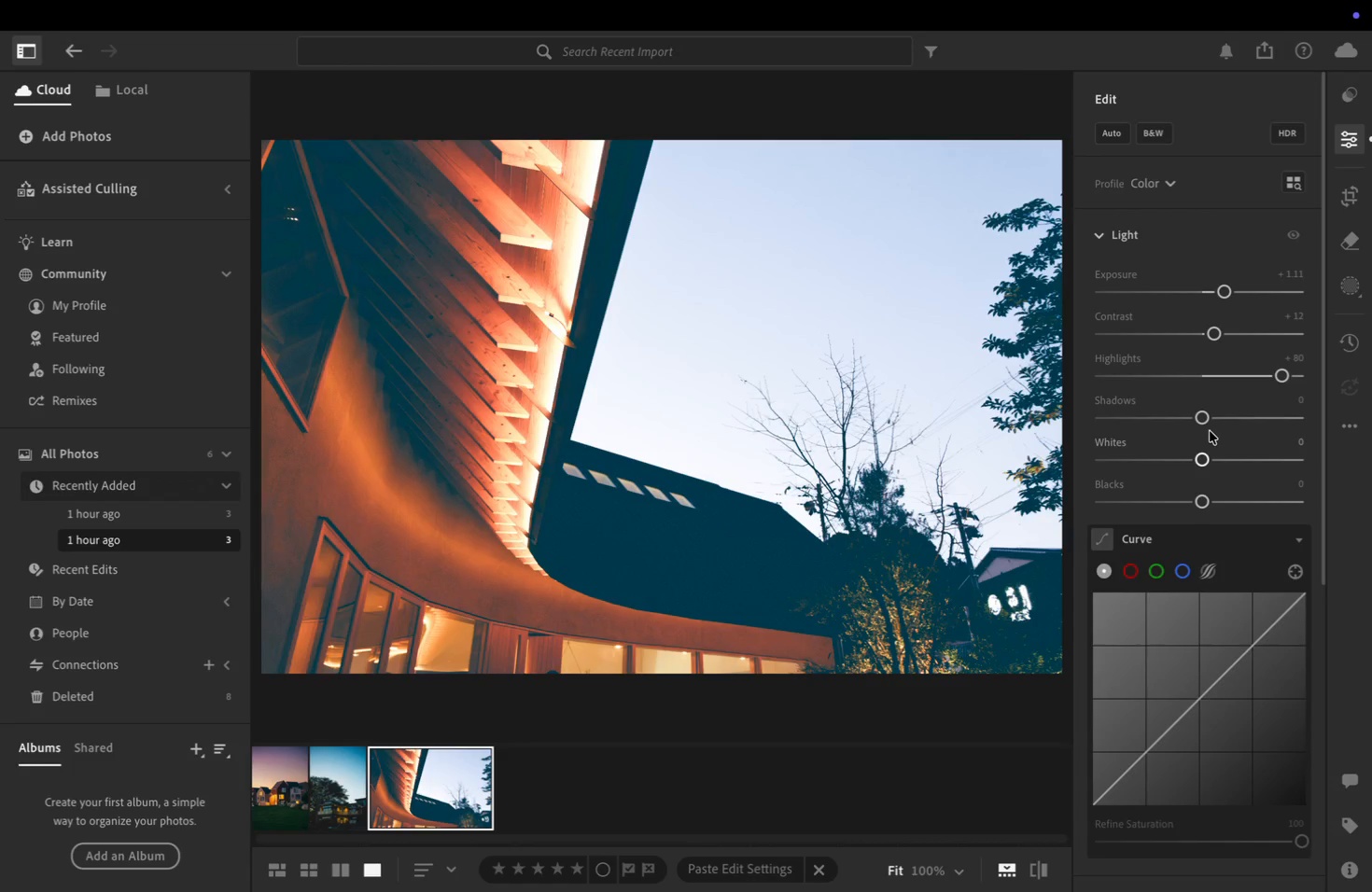 
left_click_drag(start_coordinate=[1207, 424], to_coordinate=[1225, 425])
 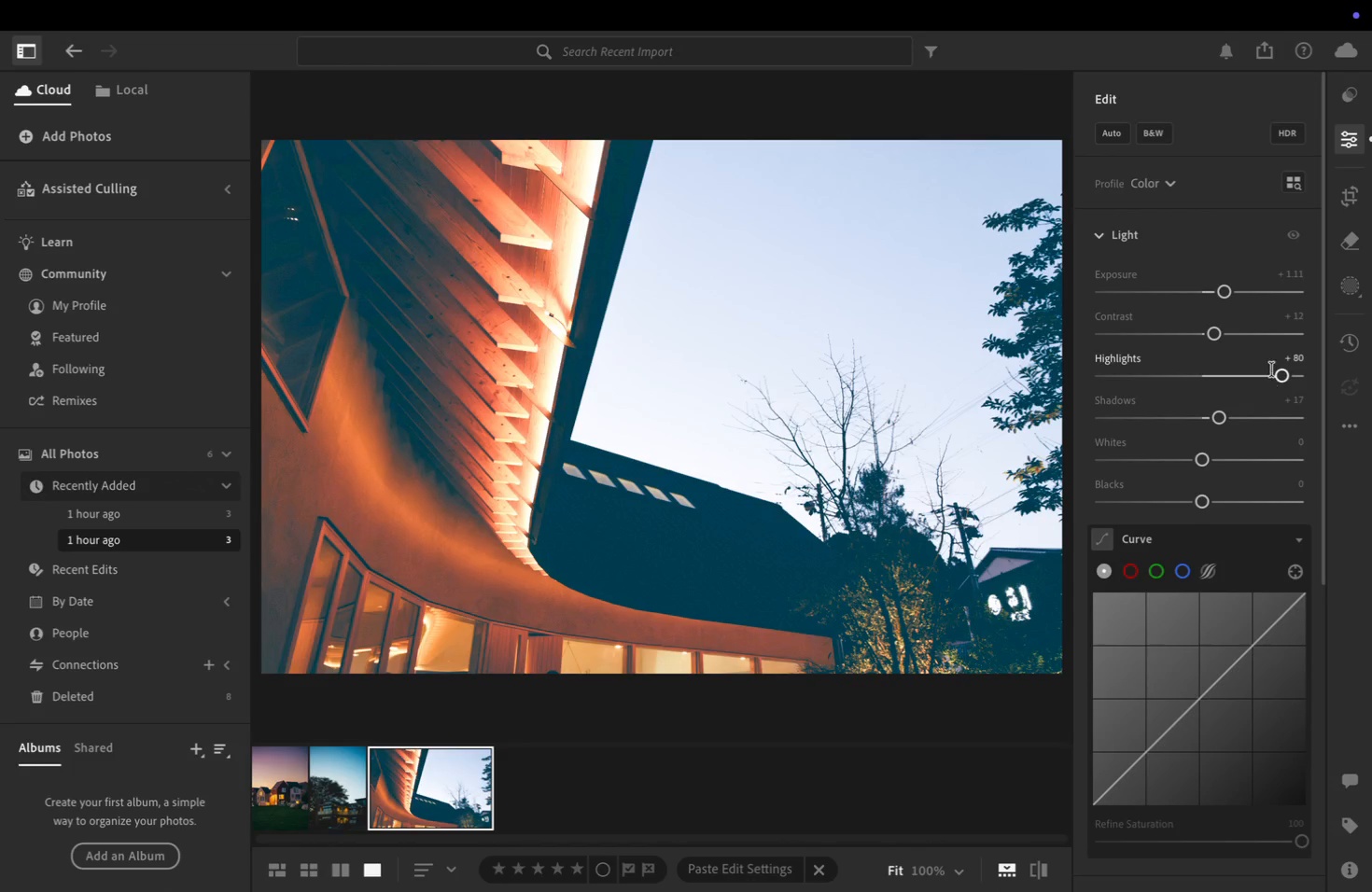 
left_click_drag(start_coordinate=[1276, 372], to_coordinate=[1246, 383])
 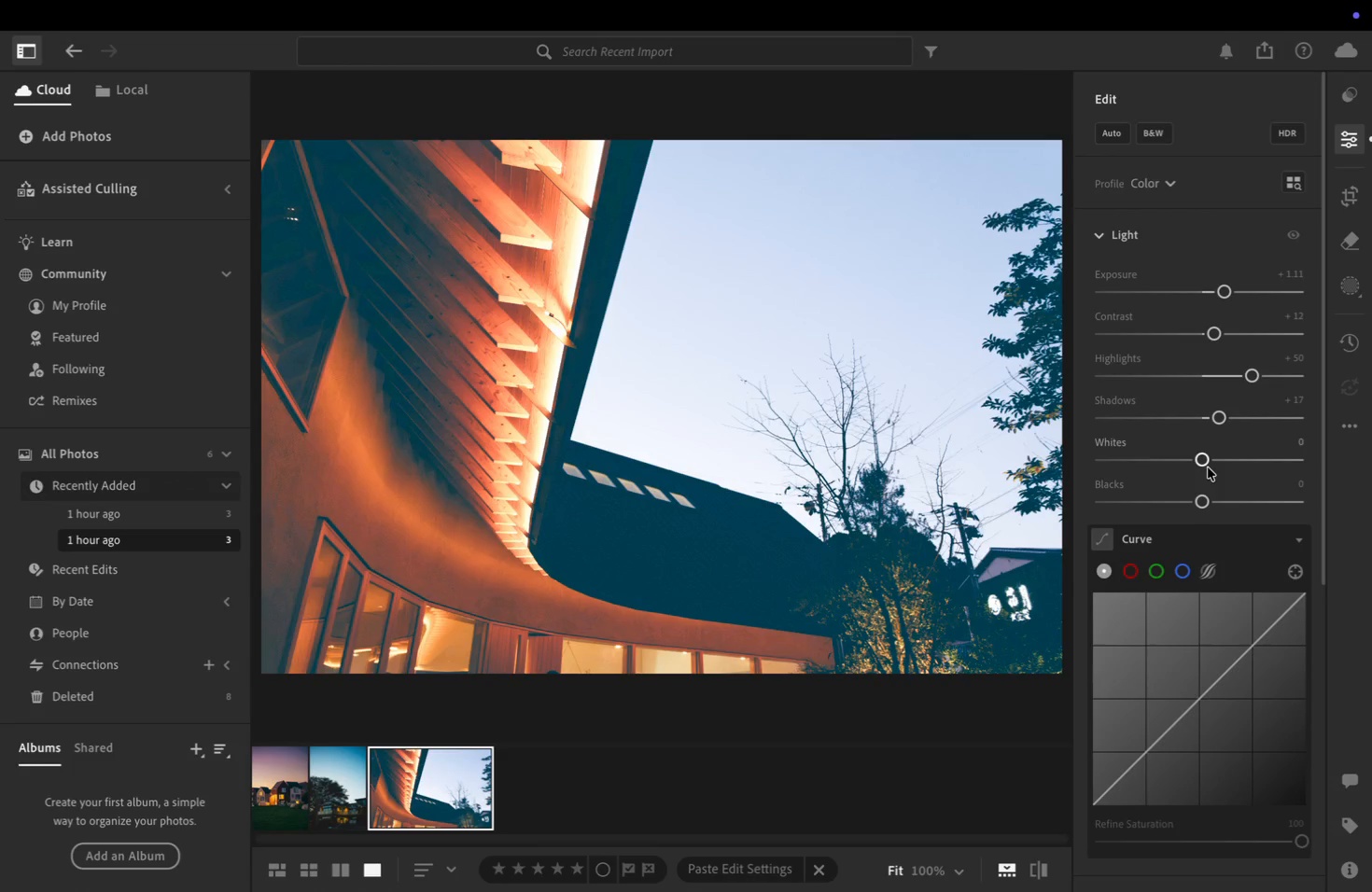 
left_click_drag(start_coordinate=[1199, 504], to_coordinate=[1190, 493])
 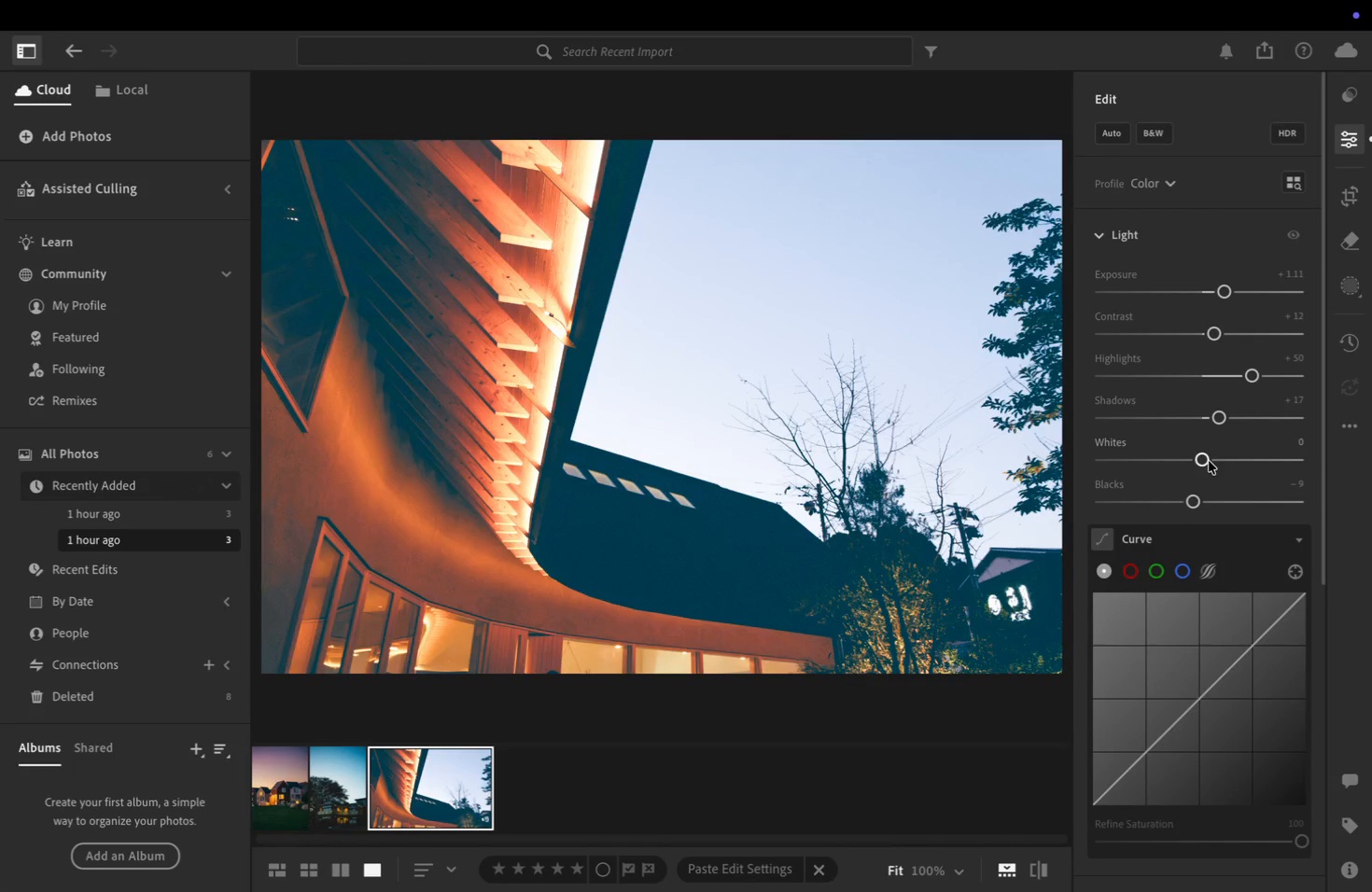 
left_click_drag(start_coordinate=[1204, 460], to_coordinate=[1222, 467])
 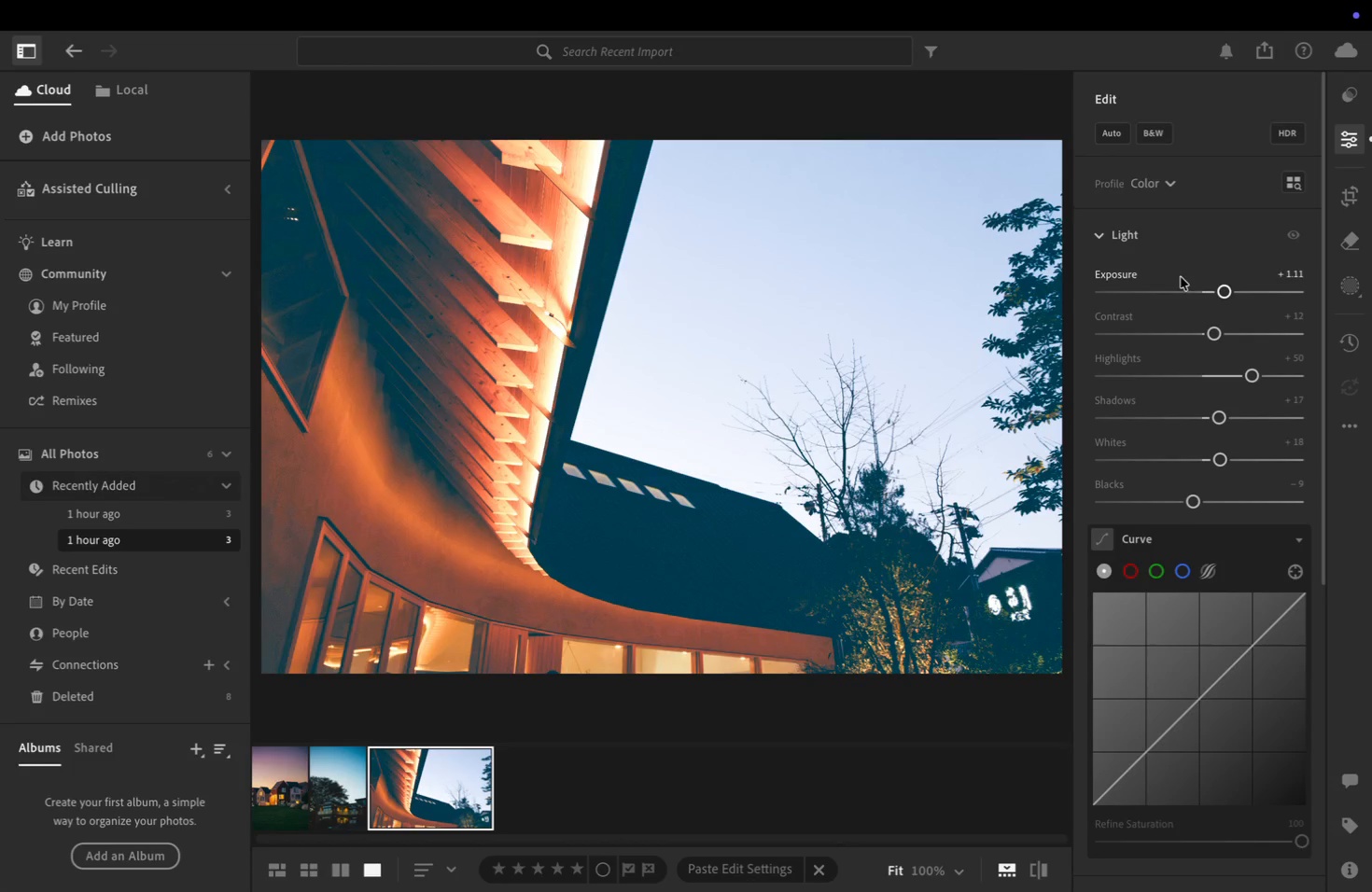 
left_click([1128, 233])
 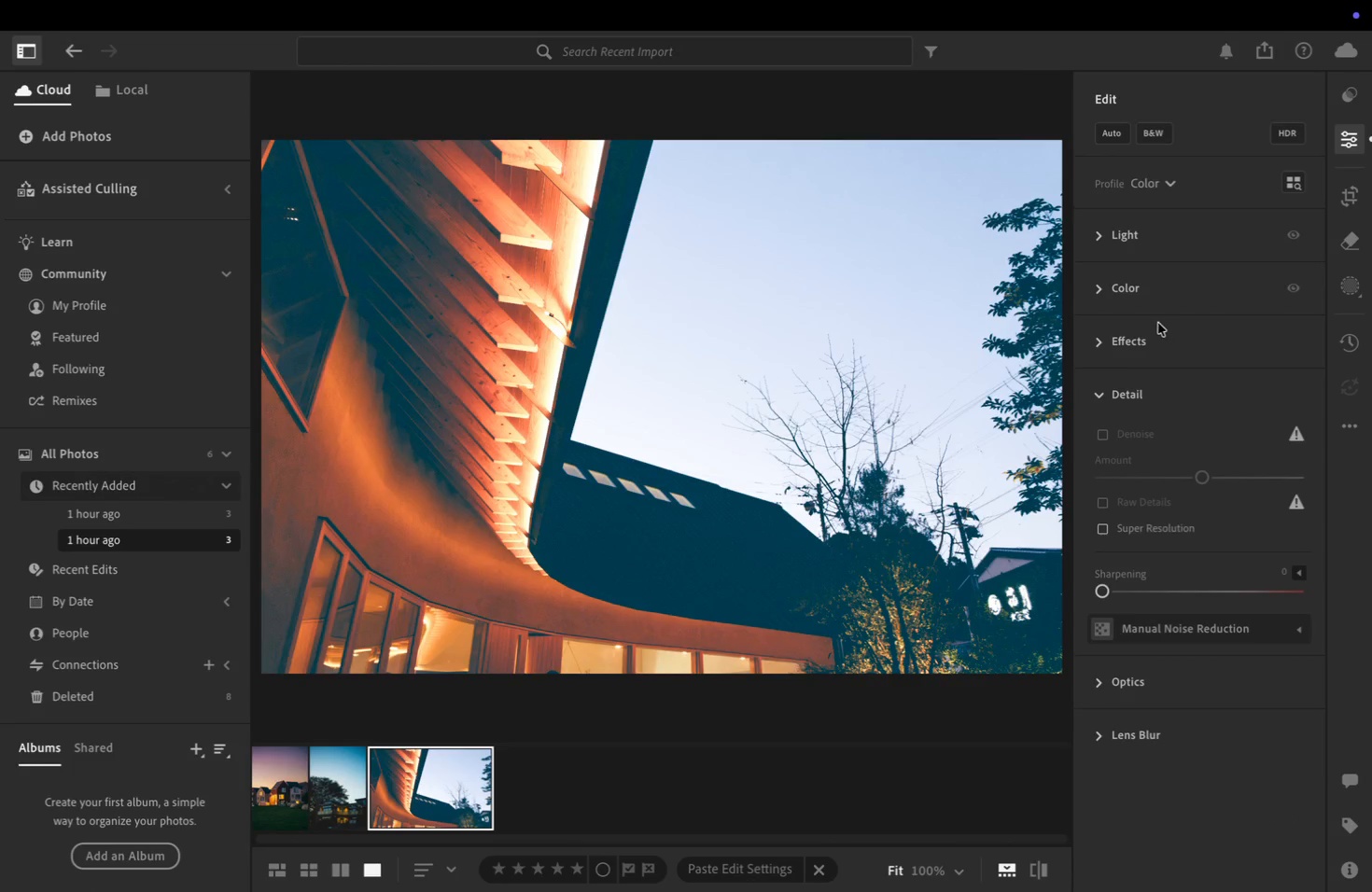 
left_click([1119, 290])
 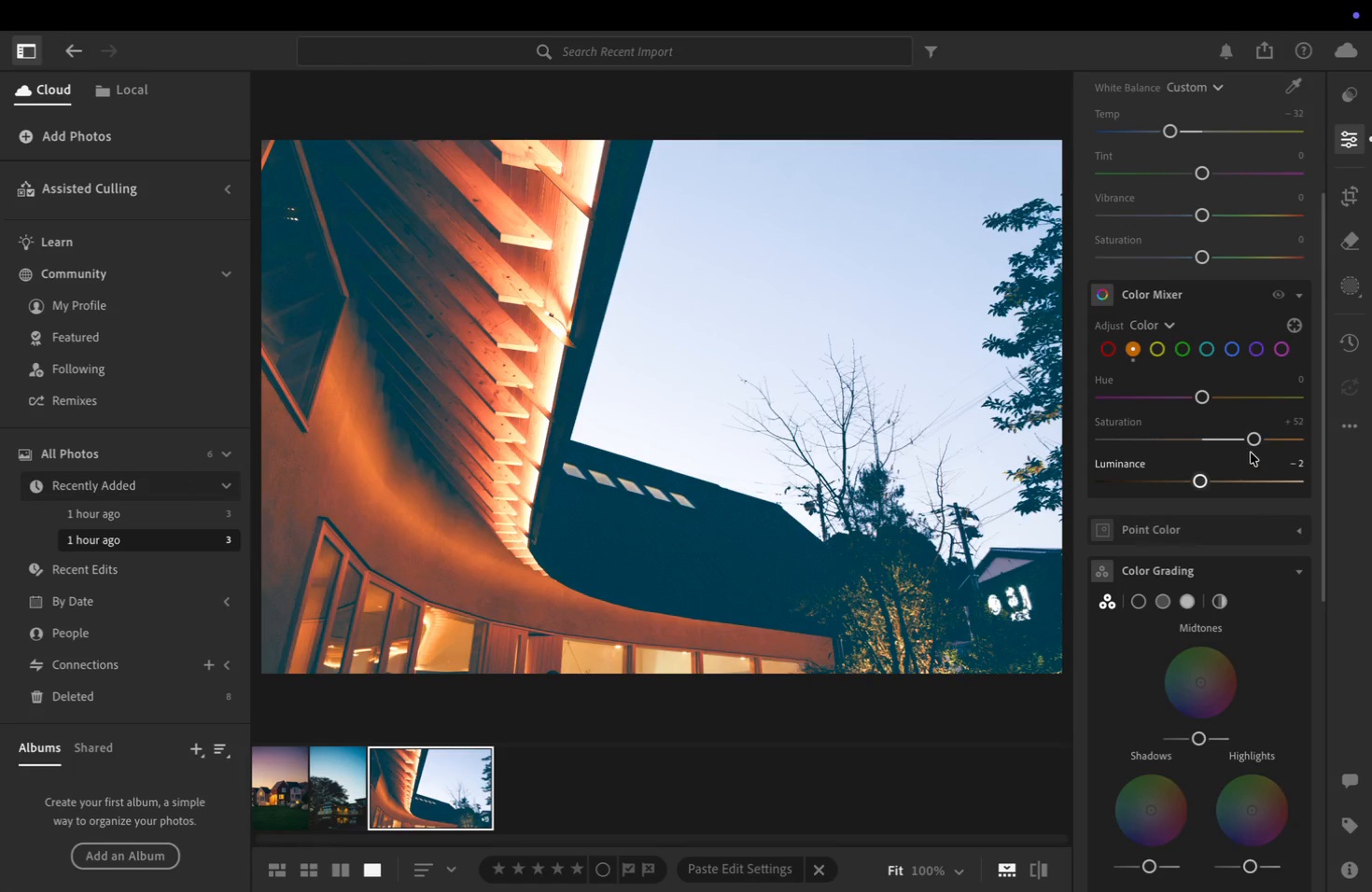 
left_click_drag(start_coordinate=[1203, 480], to_coordinate=[1179, 481])
 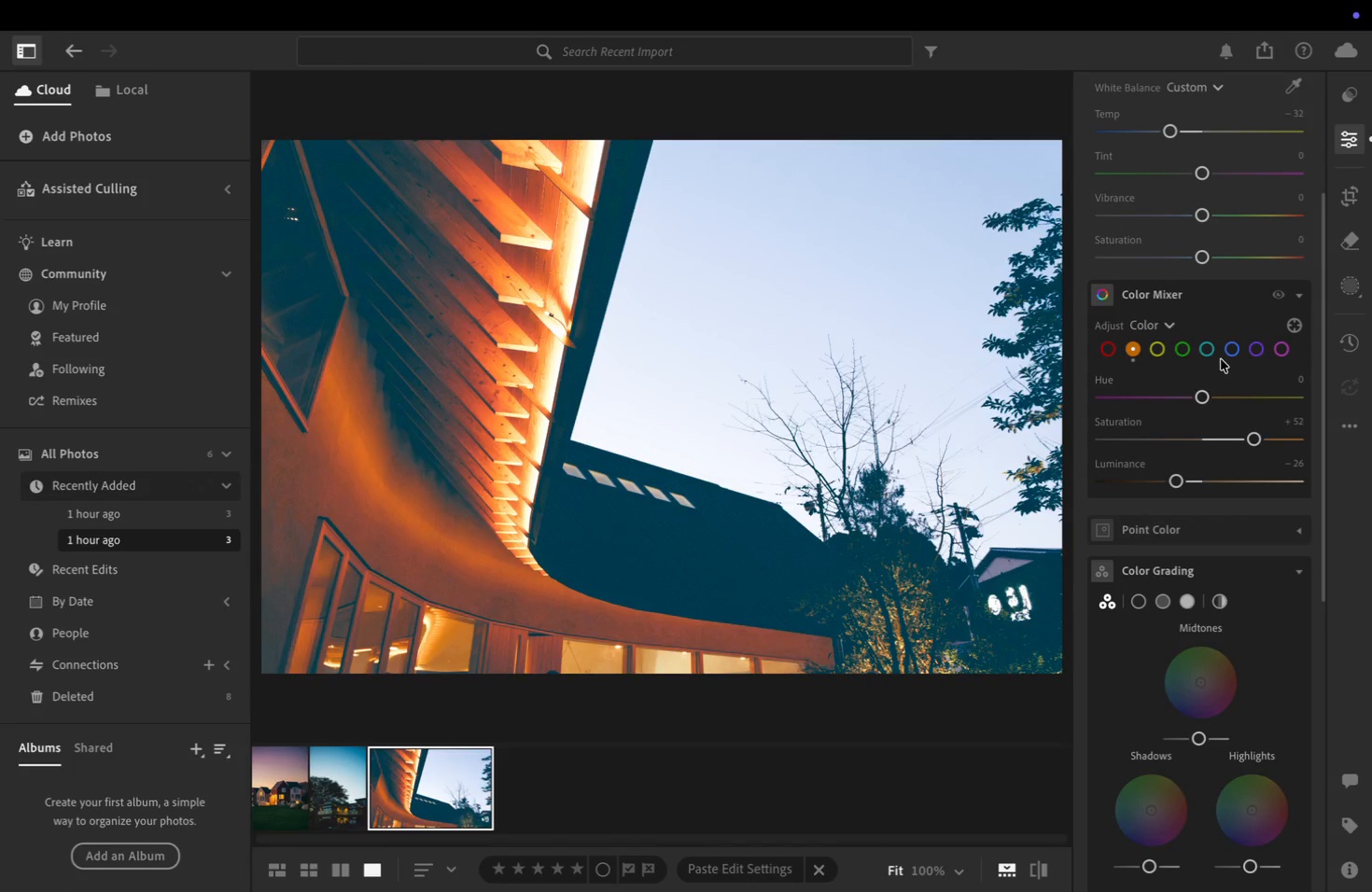 
left_click([1228, 353])
 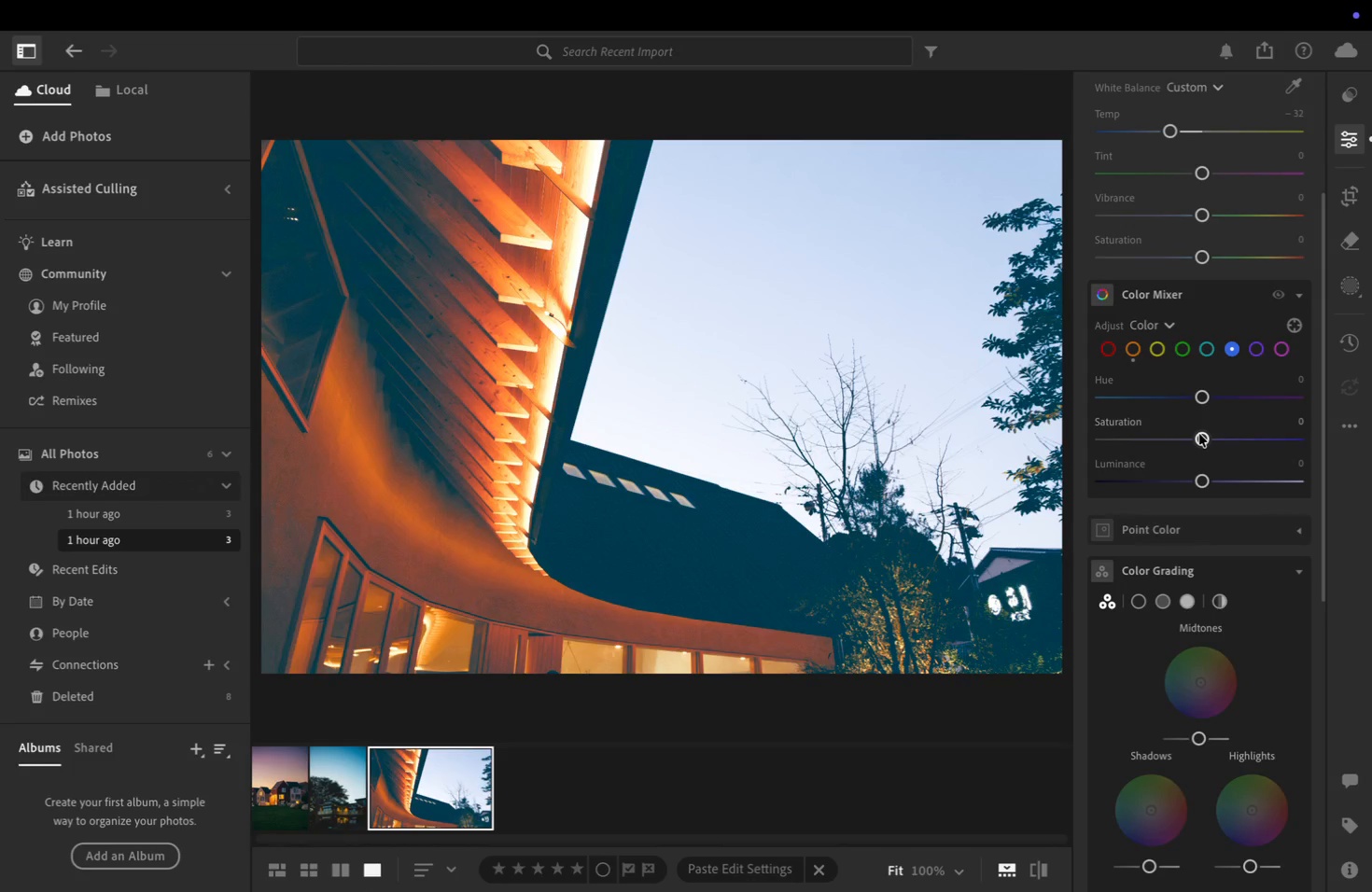 
left_click_drag(start_coordinate=[1201, 439], to_coordinate=[1218, 440])
 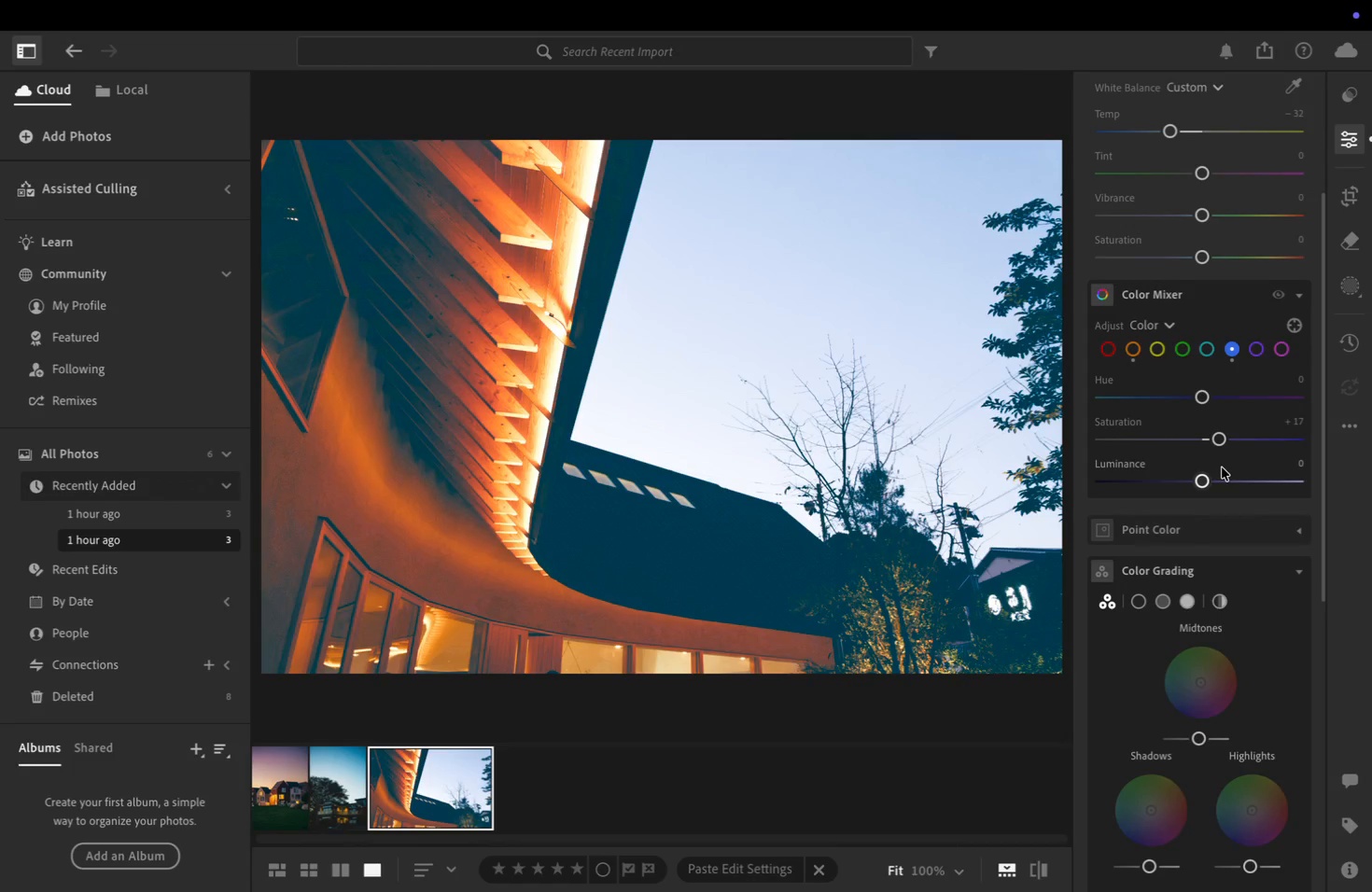 
left_click_drag(start_coordinate=[1205, 485], to_coordinate=[1192, 484])
 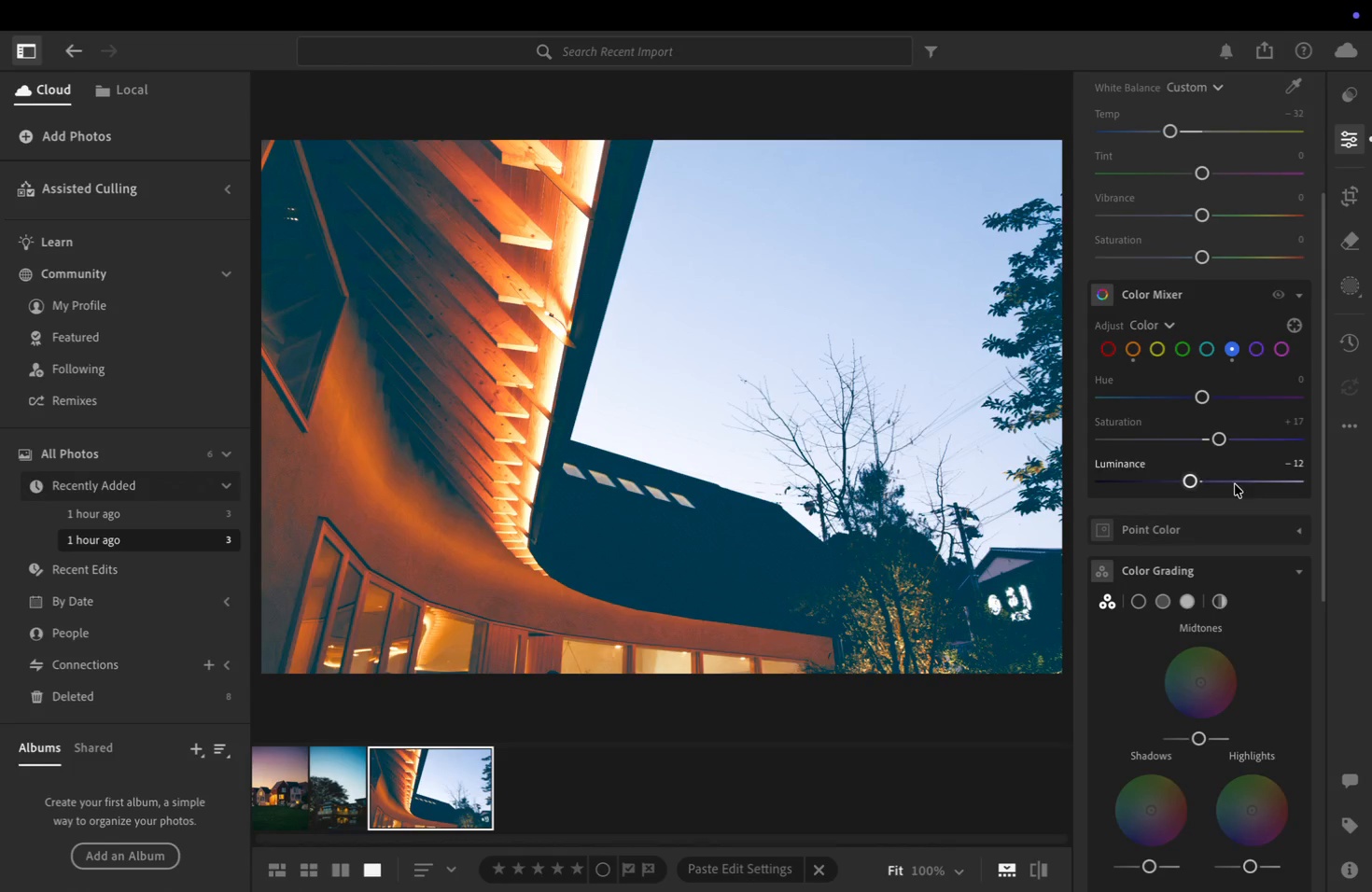 
scroll: coordinate [1220, 508], scroll_direction: up, amount: 2.0
 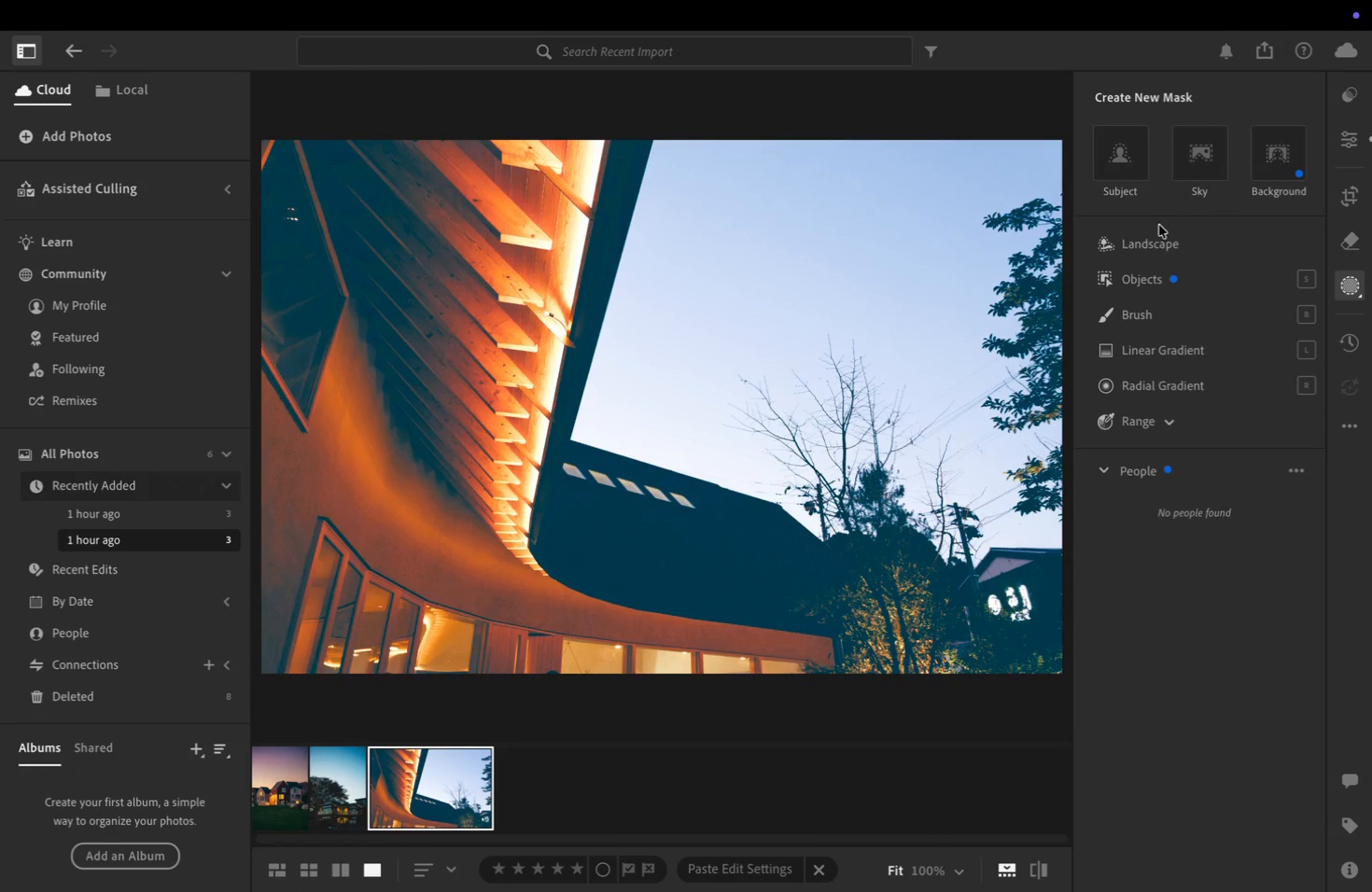 
left_click([1148, 248])
 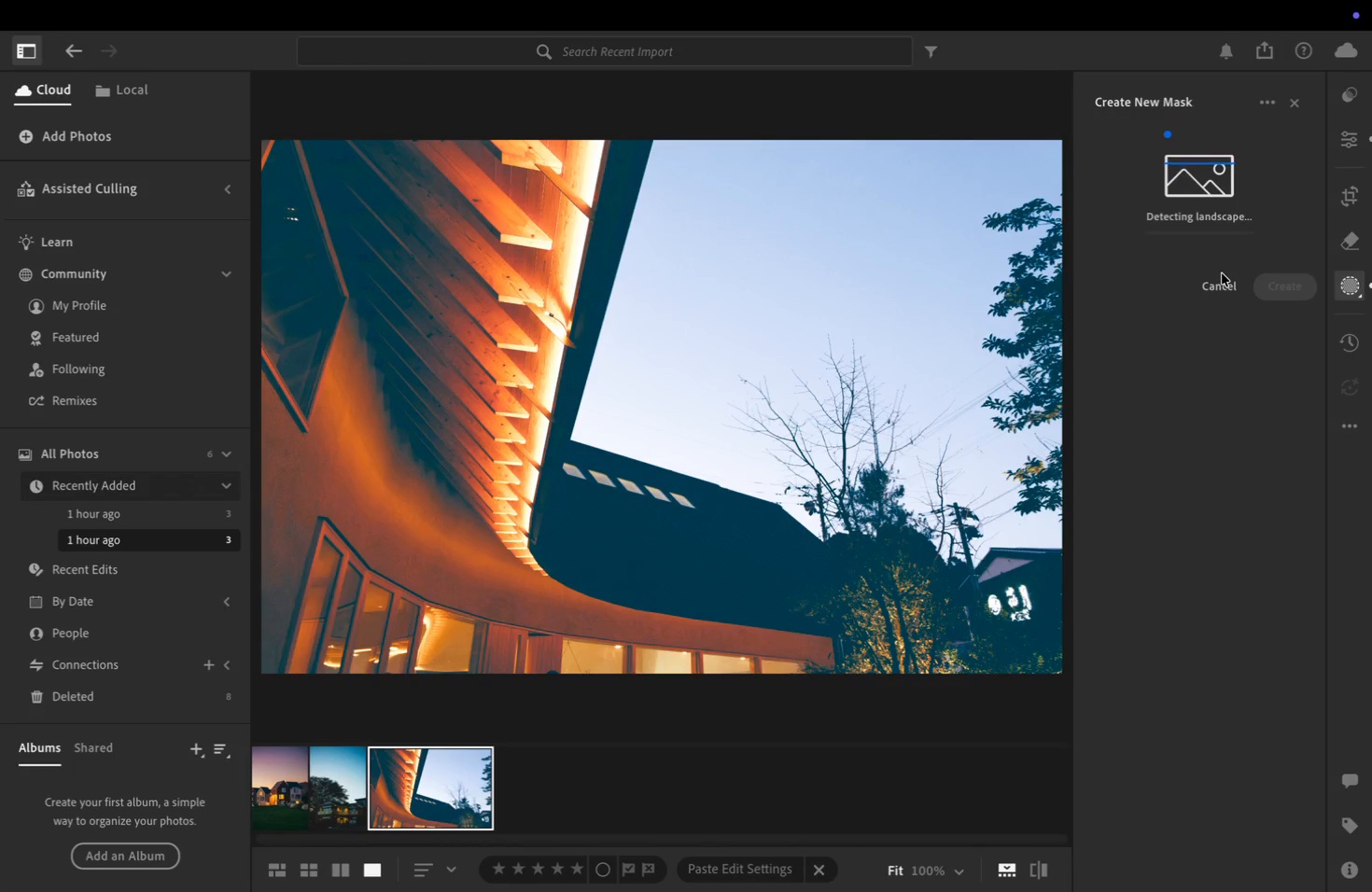 
wait(5.1)
 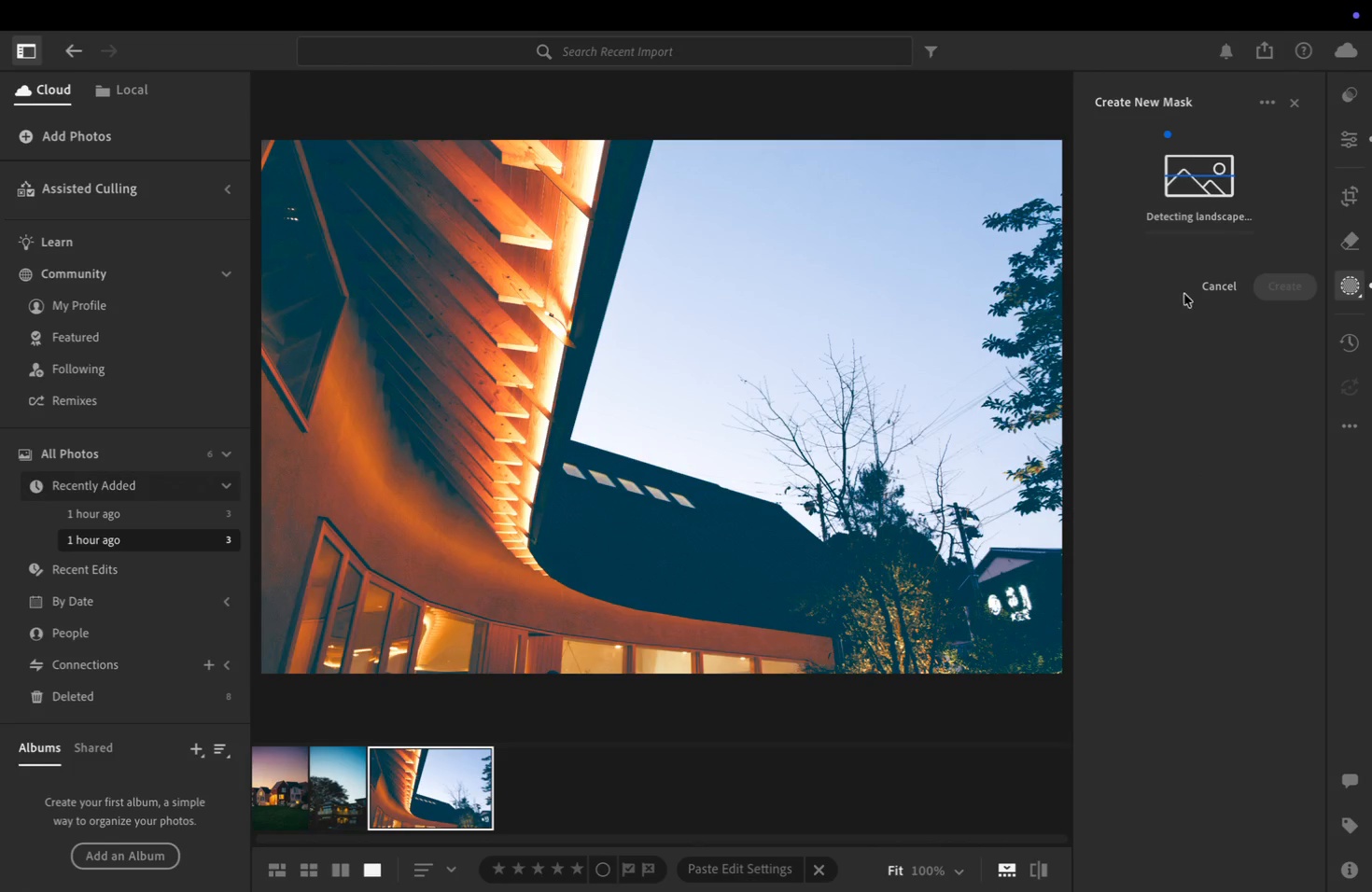 
mouse_move([1195, 312])
 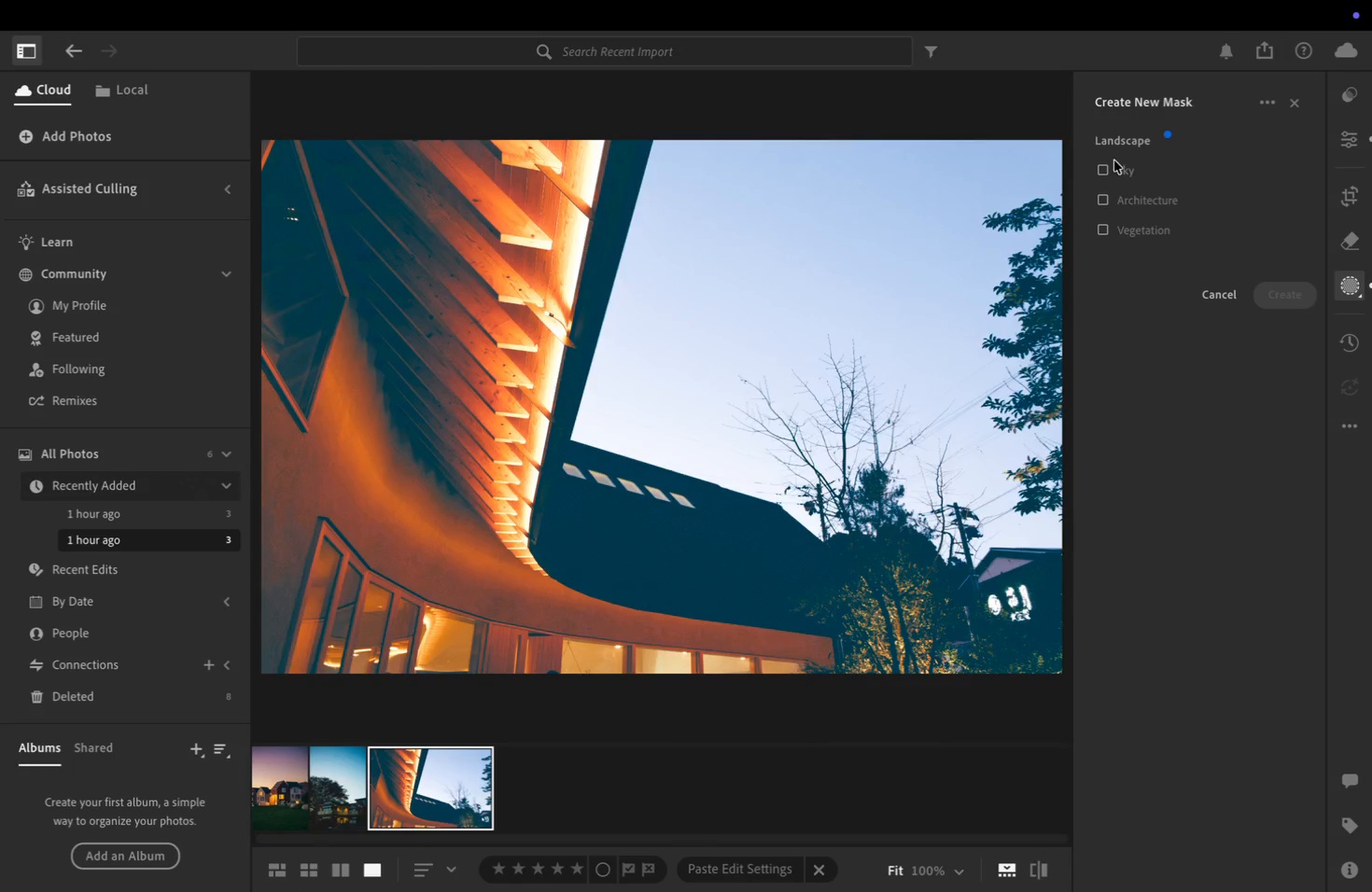 
left_click([1113, 168])
 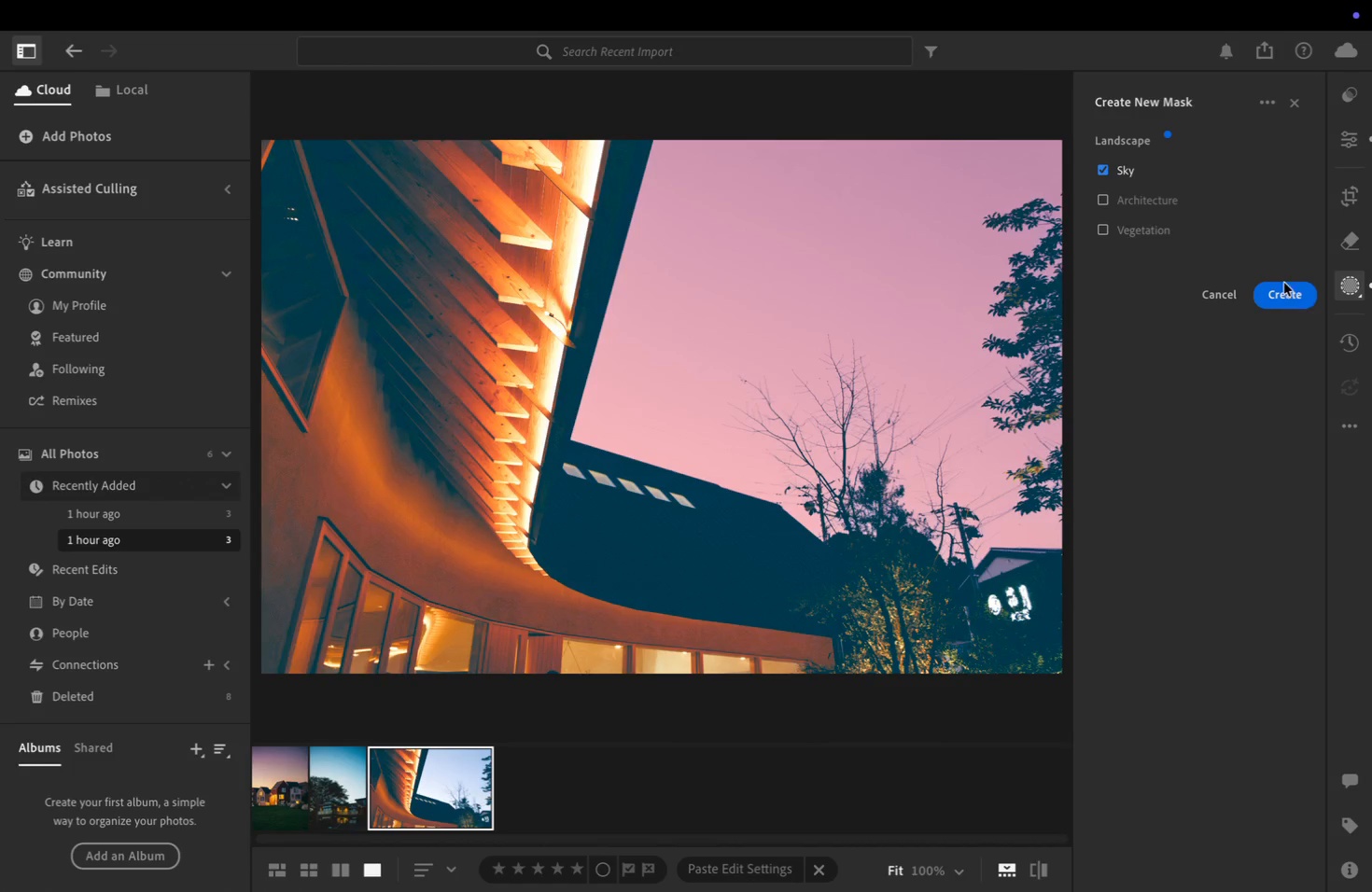 
left_click([1288, 291])
 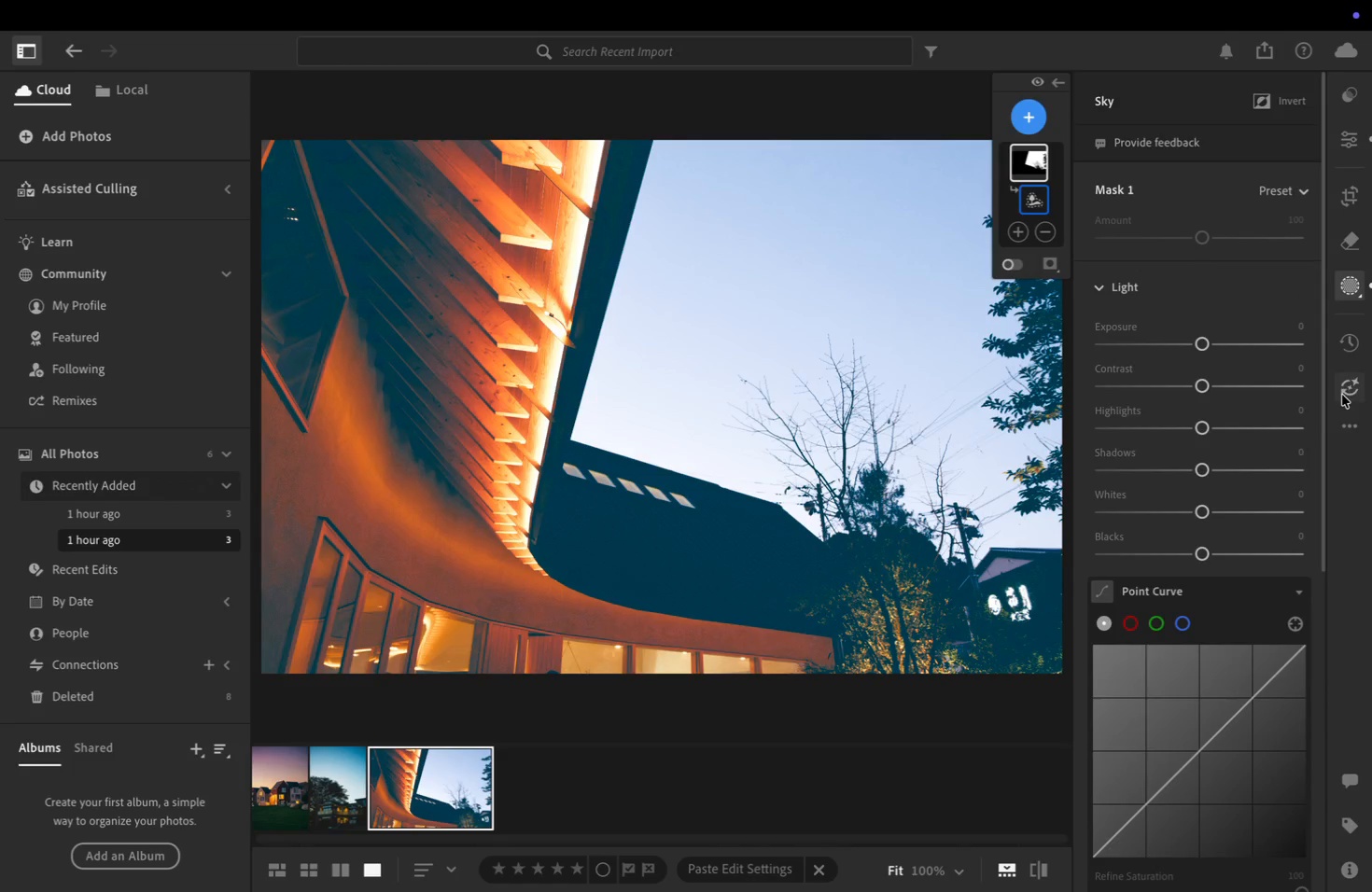 
scroll: coordinate [1253, 451], scroll_direction: up, amount: 2.0
 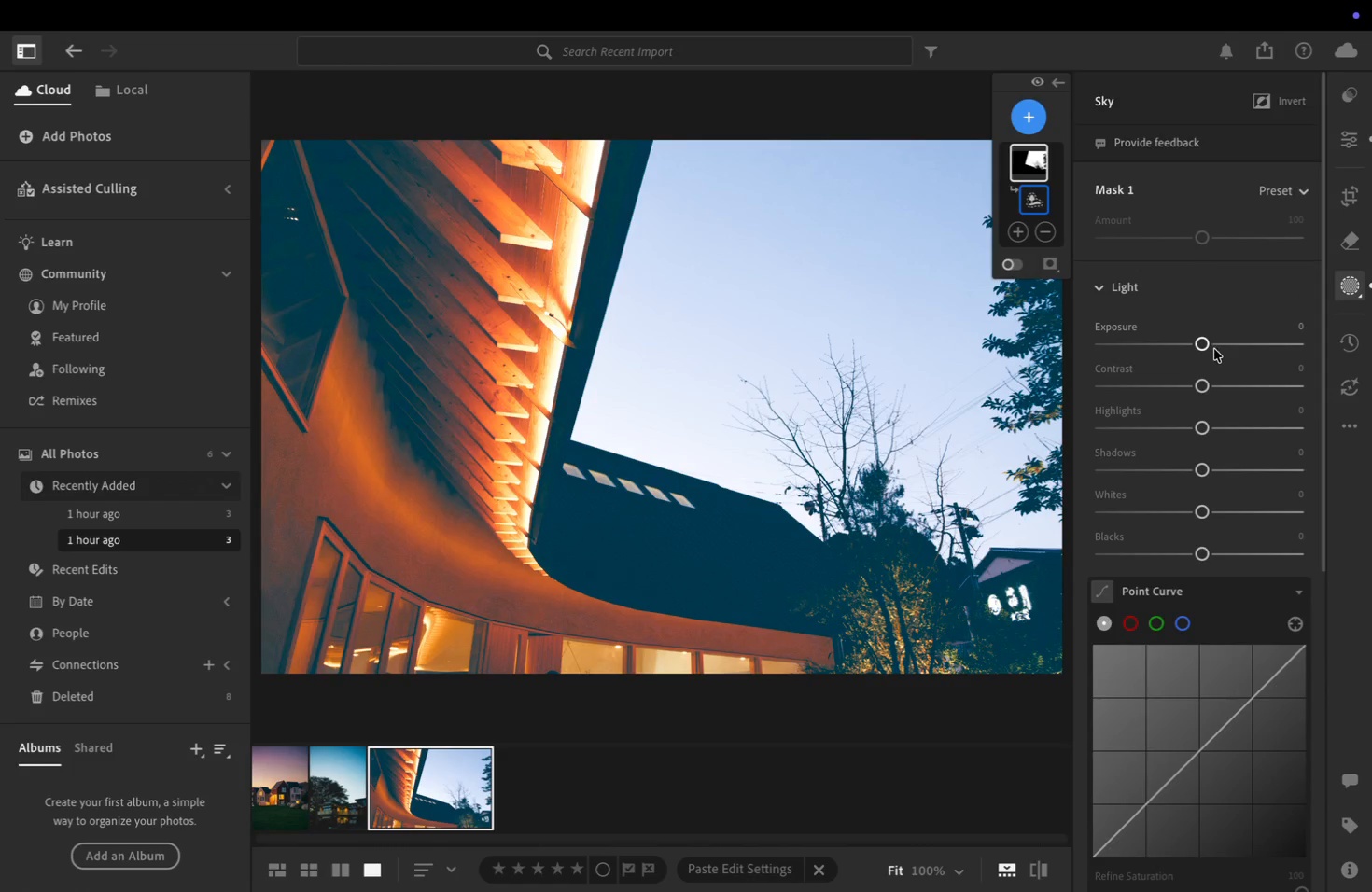 
left_click_drag(start_coordinate=[1206, 341], to_coordinate=[1182, 353])
 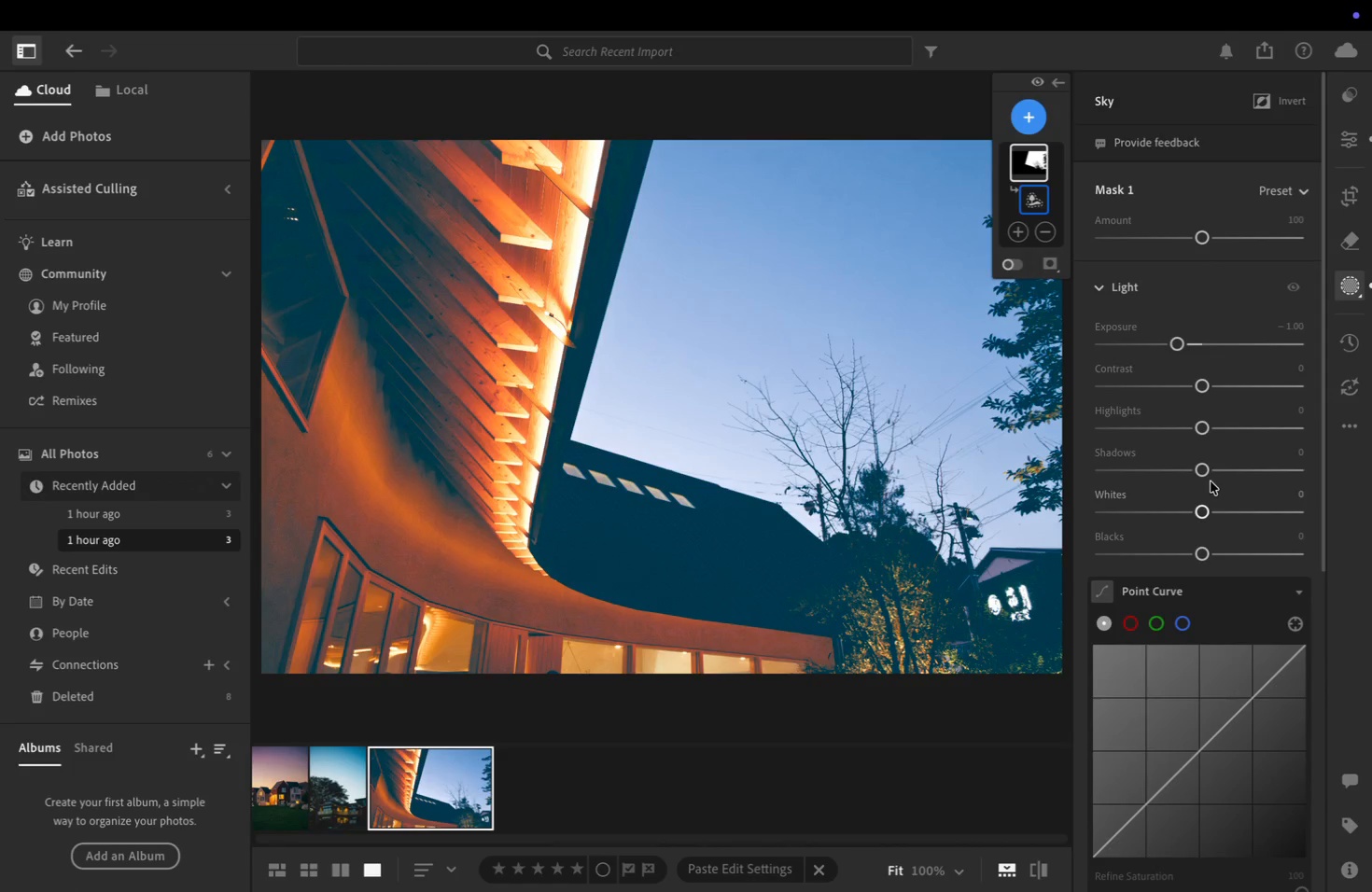 
left_click_drag(start_coordinate=[1200, 428], to_coordinate=[1220, 434])
 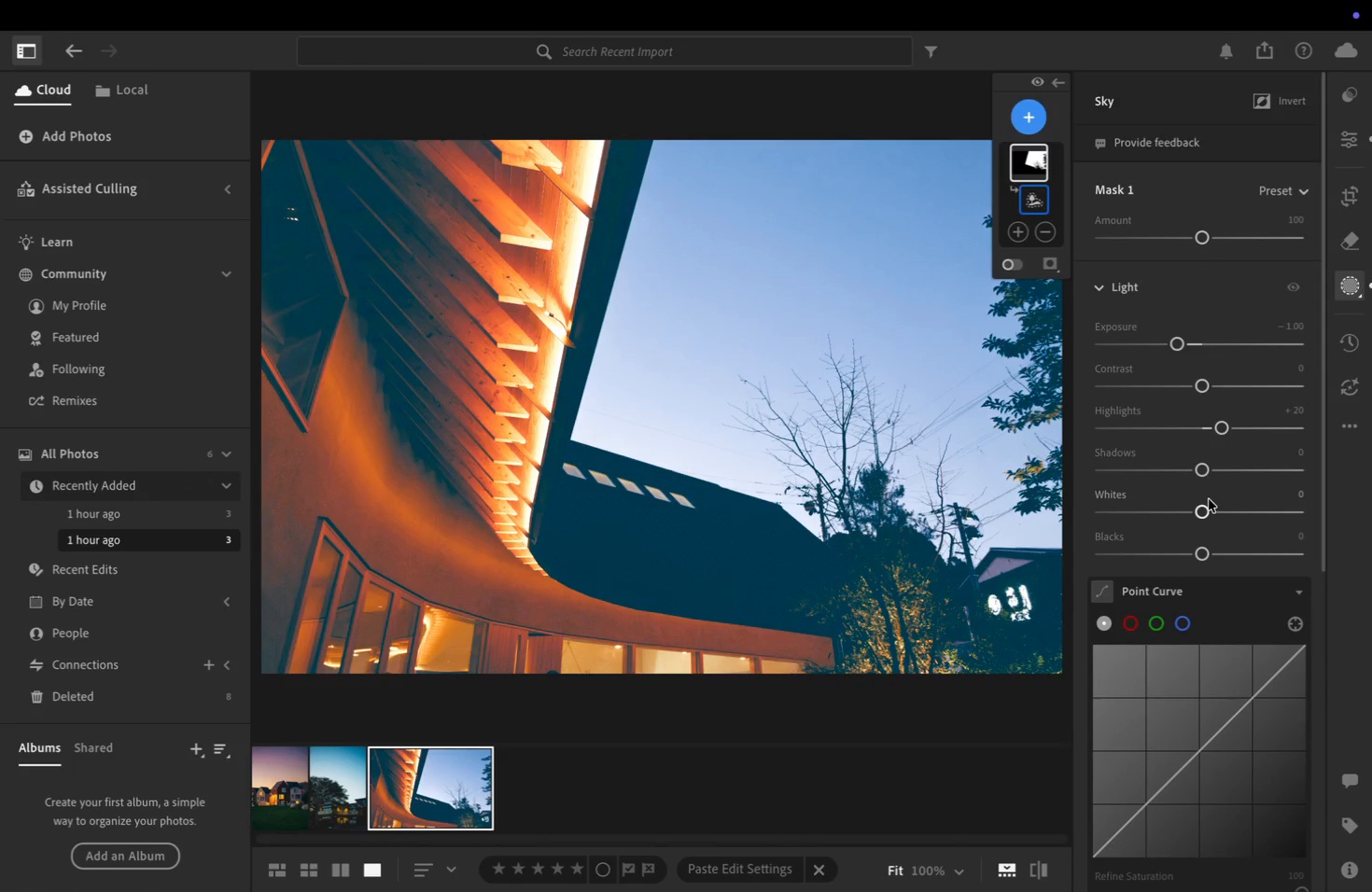 
left_click_drag(start_coordinate=[1203, 508], to_coordinate=[1219, 509])
 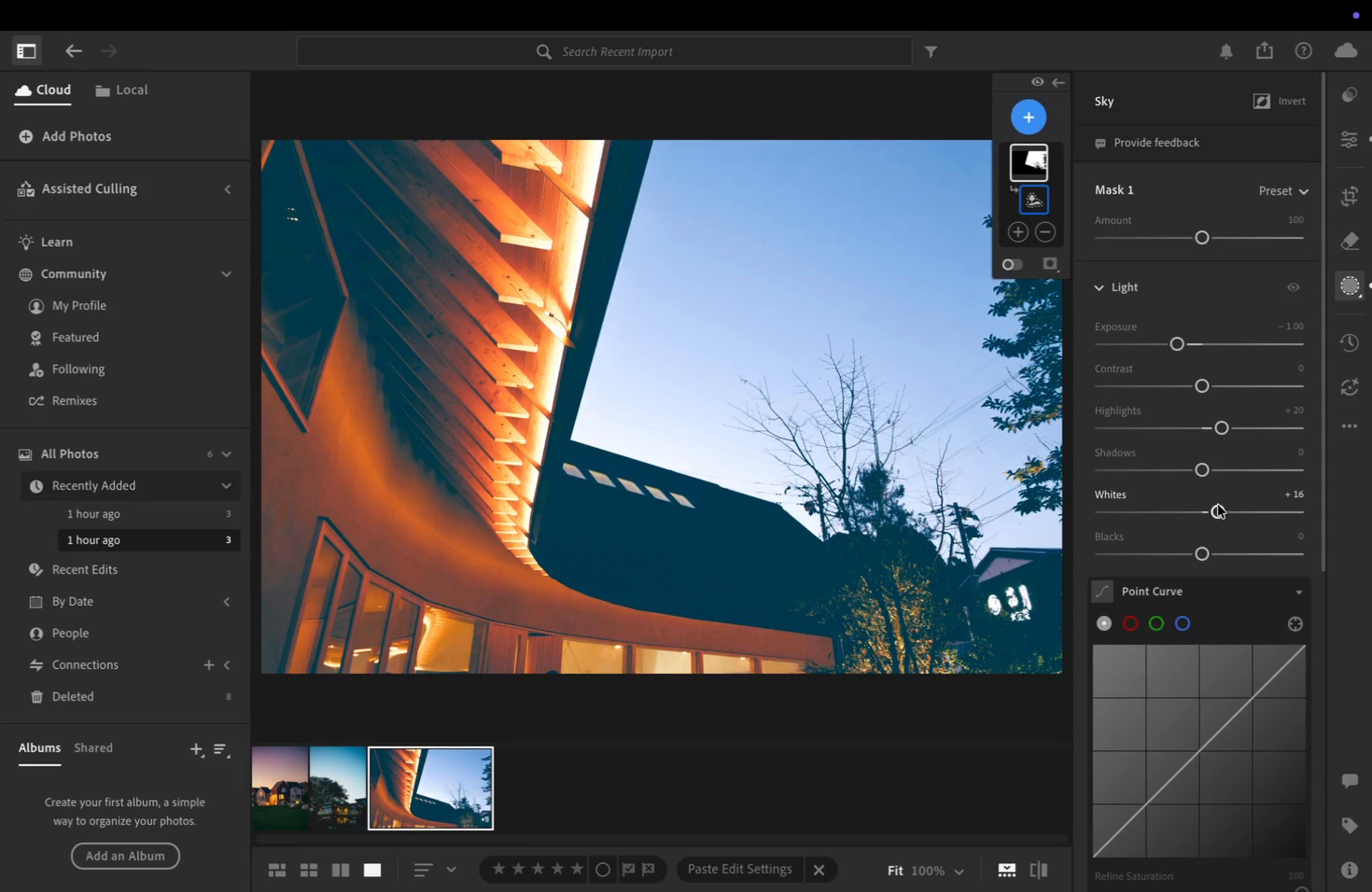 
scroll: coordinate [1215, 495], scroll_direction: up, amount: 2.0
 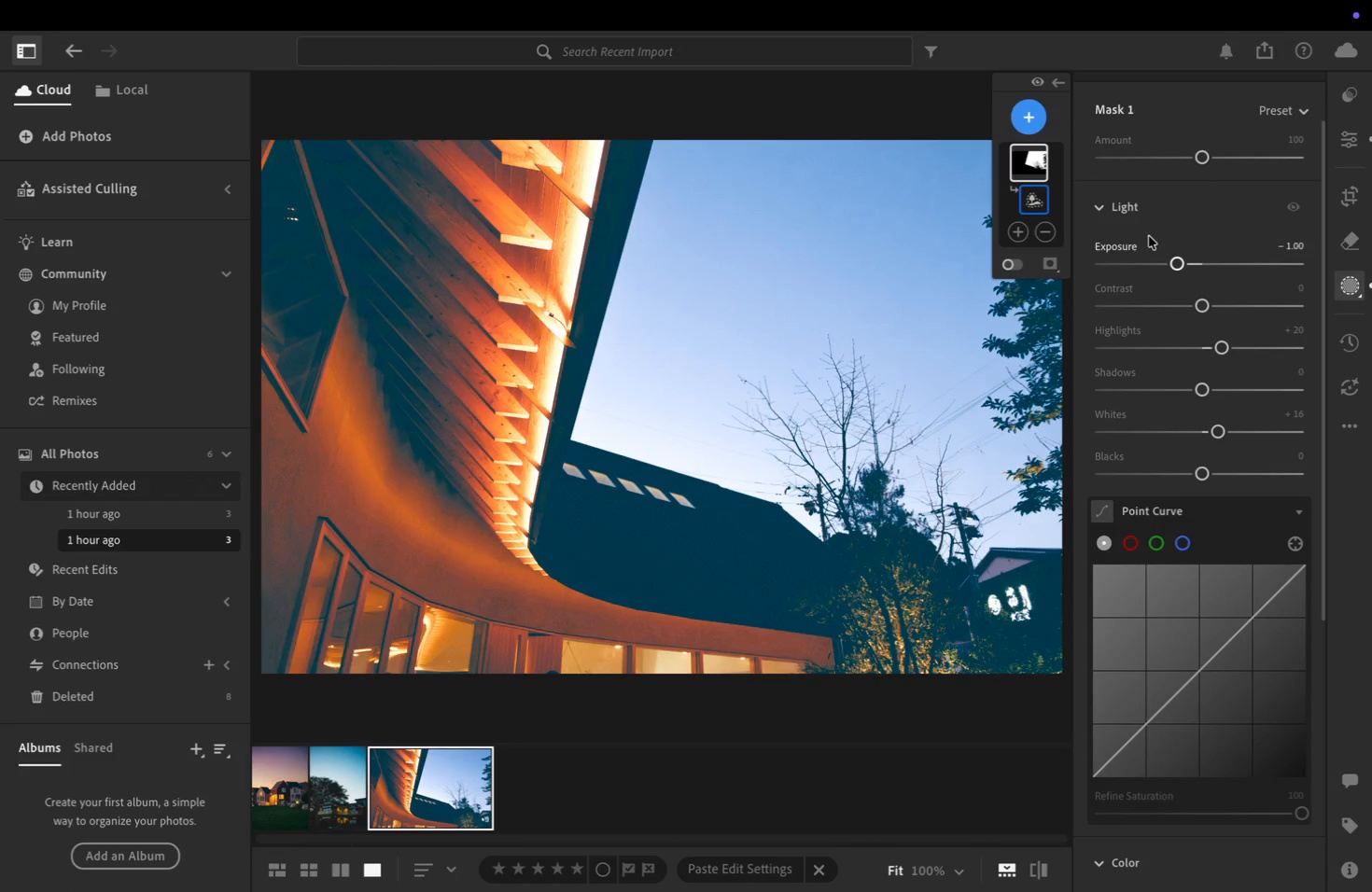 
left_click([1147, 222])
 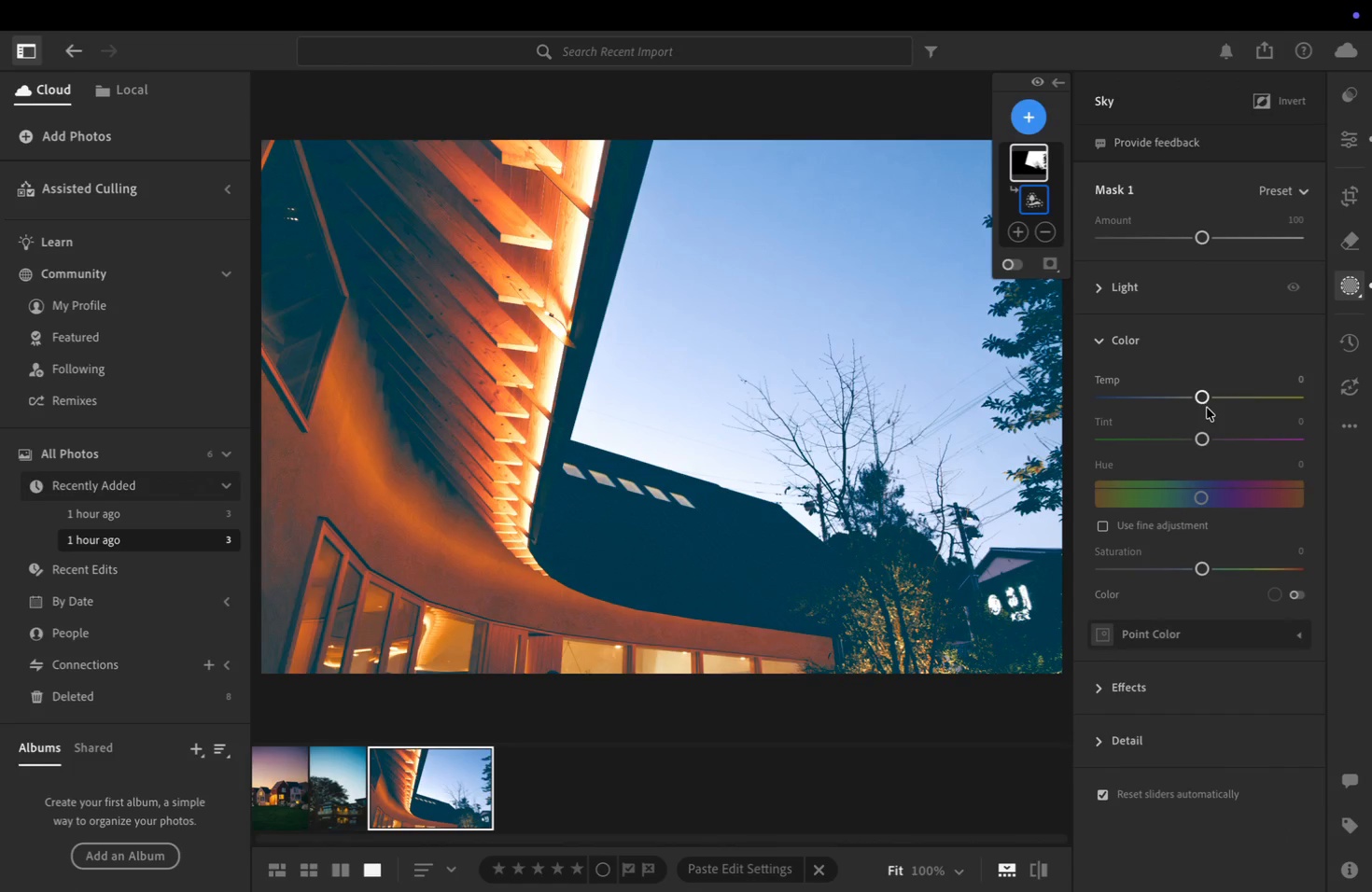 
left_click_drag(start_coordinate=[1199, 400], to_coordinate=[1169, 411])
 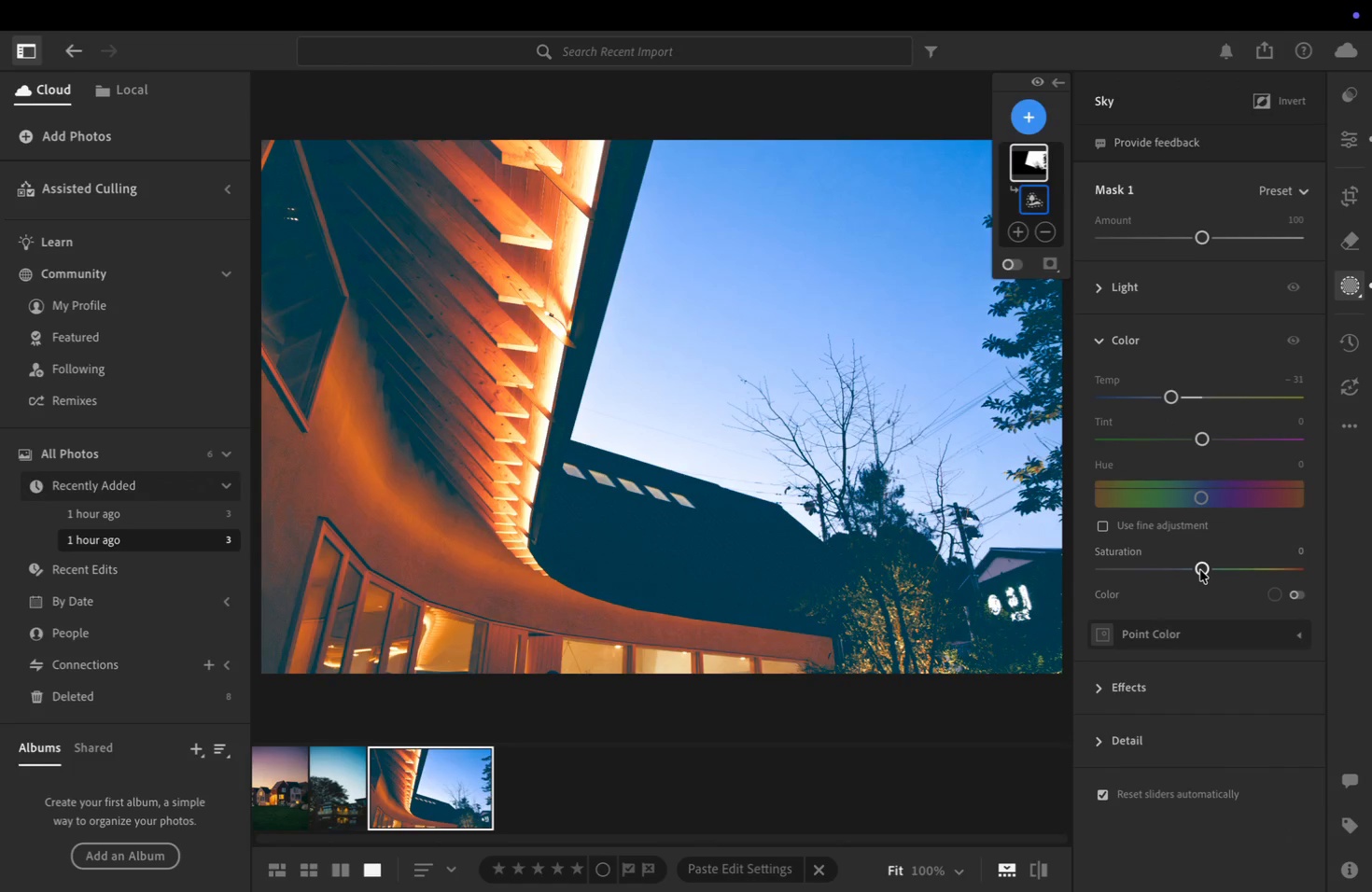 
left_click_drag(start_coordinate=[1200, 570], to_coordinate=[1214, 571])
 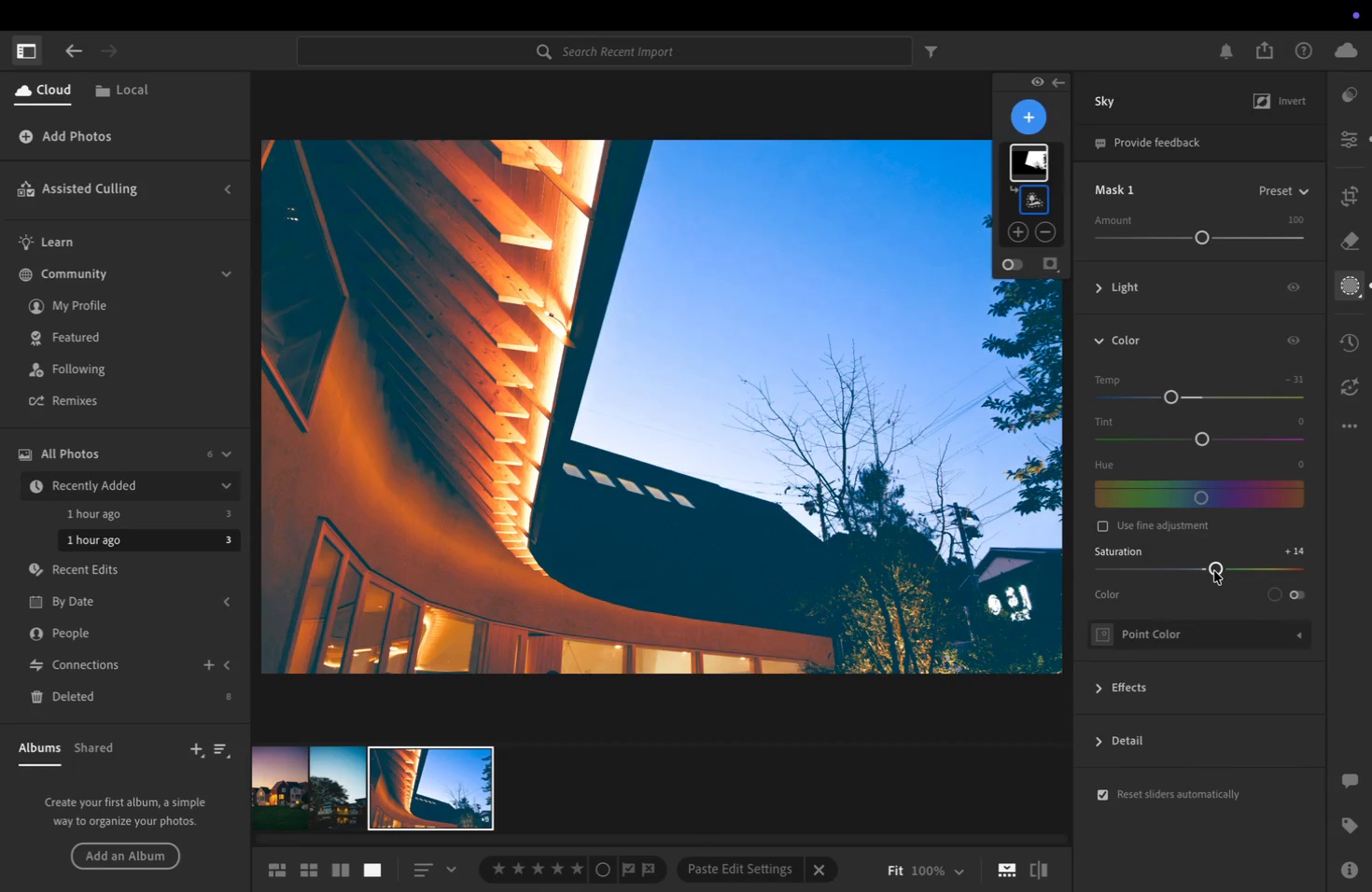 
scroll: coordinate [1215, 568], scroll_direction: down, amount: 1.0
 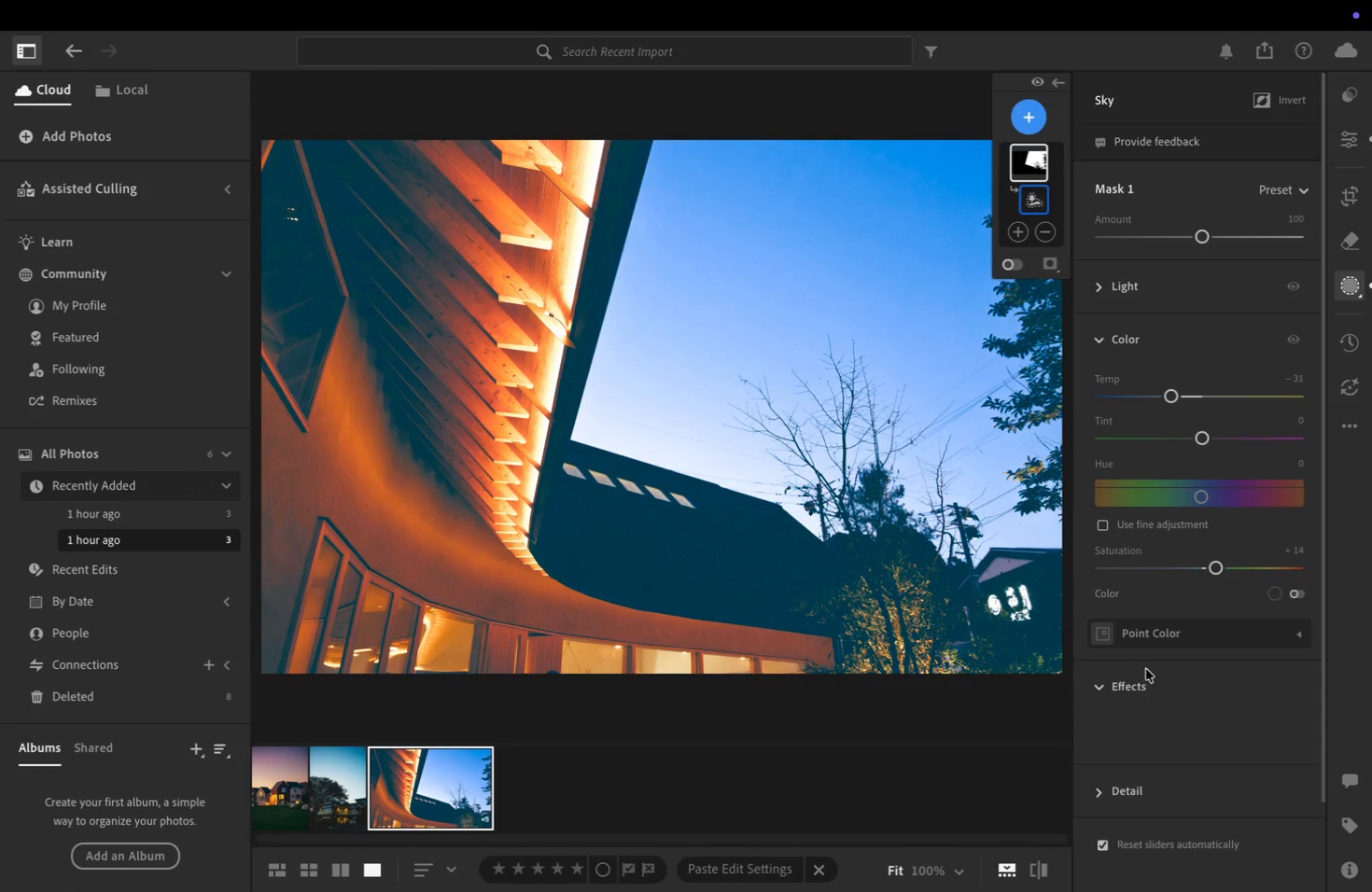 
scroll: coordinate [1202, 680], scroll_direction: up, amount: 3.0
 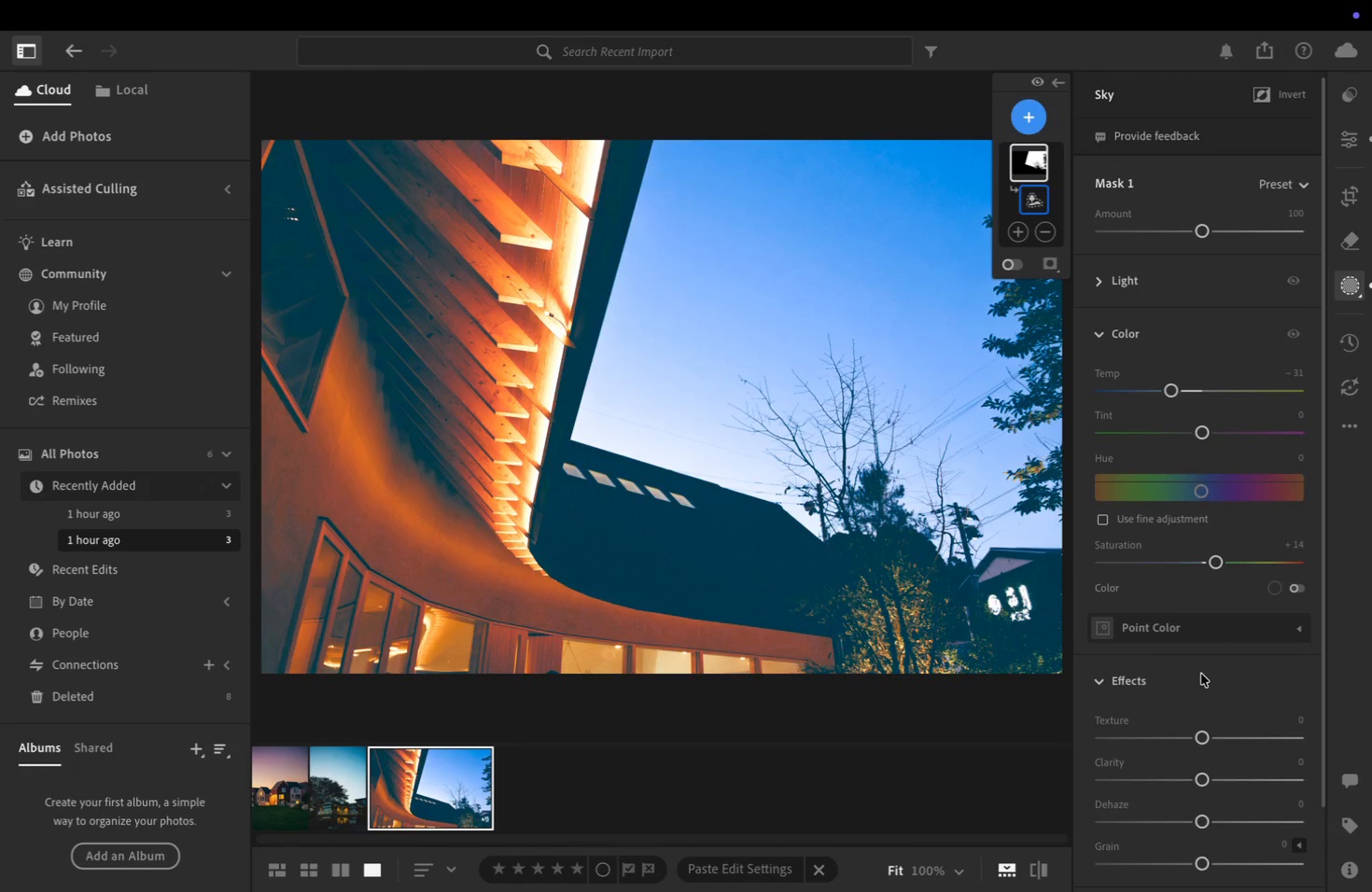 
scroll: coordinate [1201, 674], scroll_direction: down, amount: 1.0
 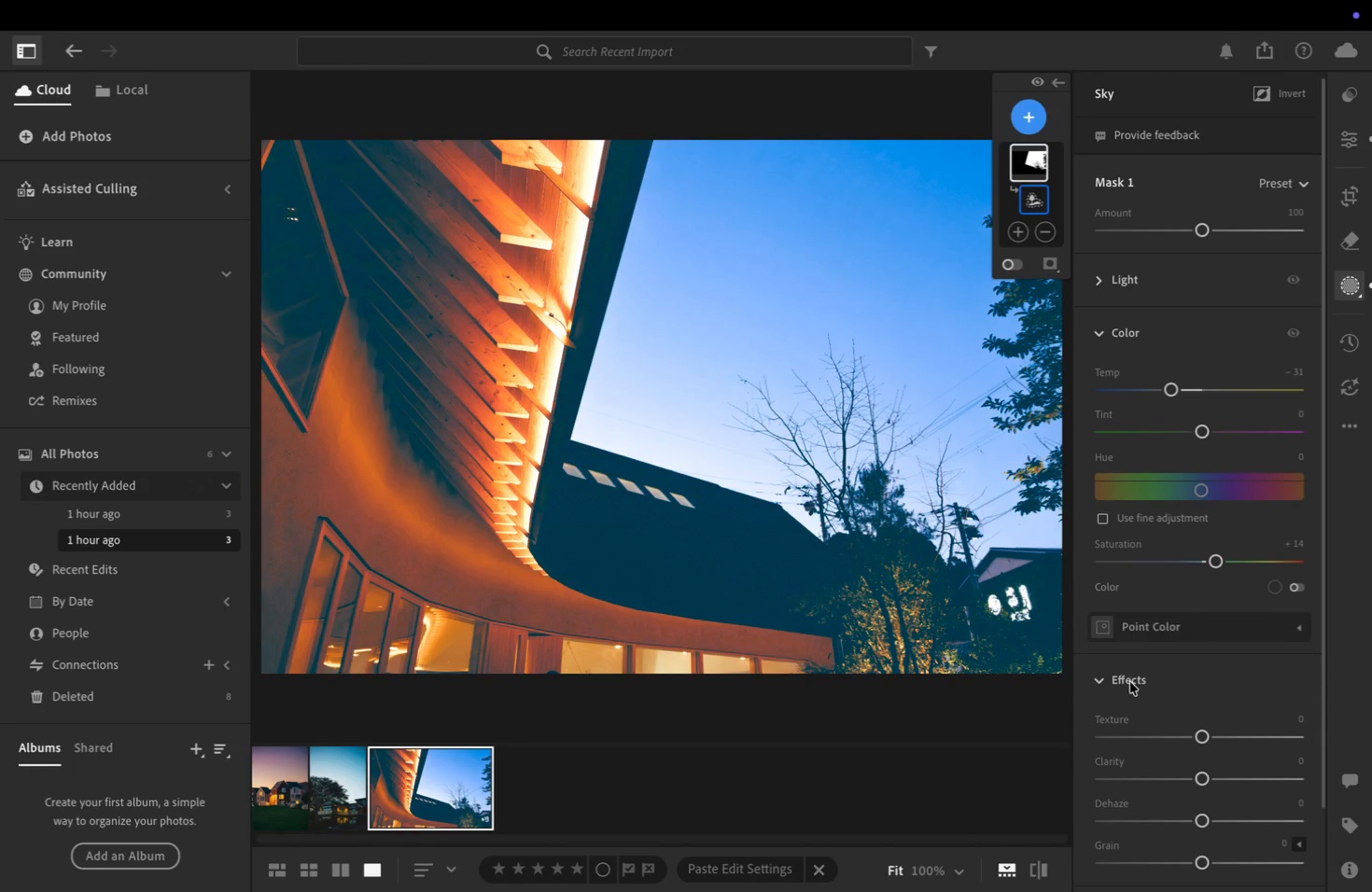 
left_click([1130, 685])
 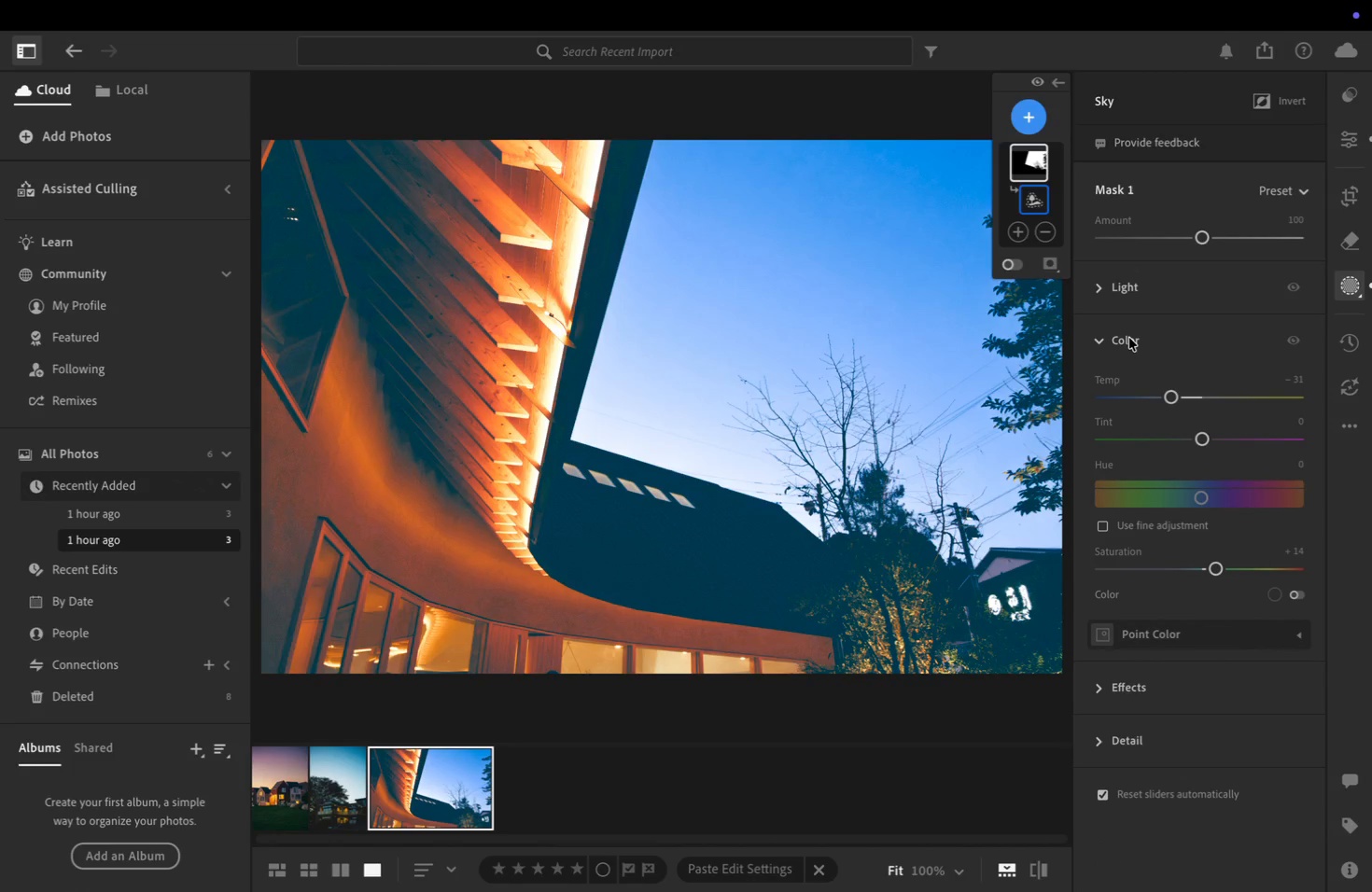 
left_click_drag(start_coordinate=[1198, 440], to_coordinate=[1225, 448])
 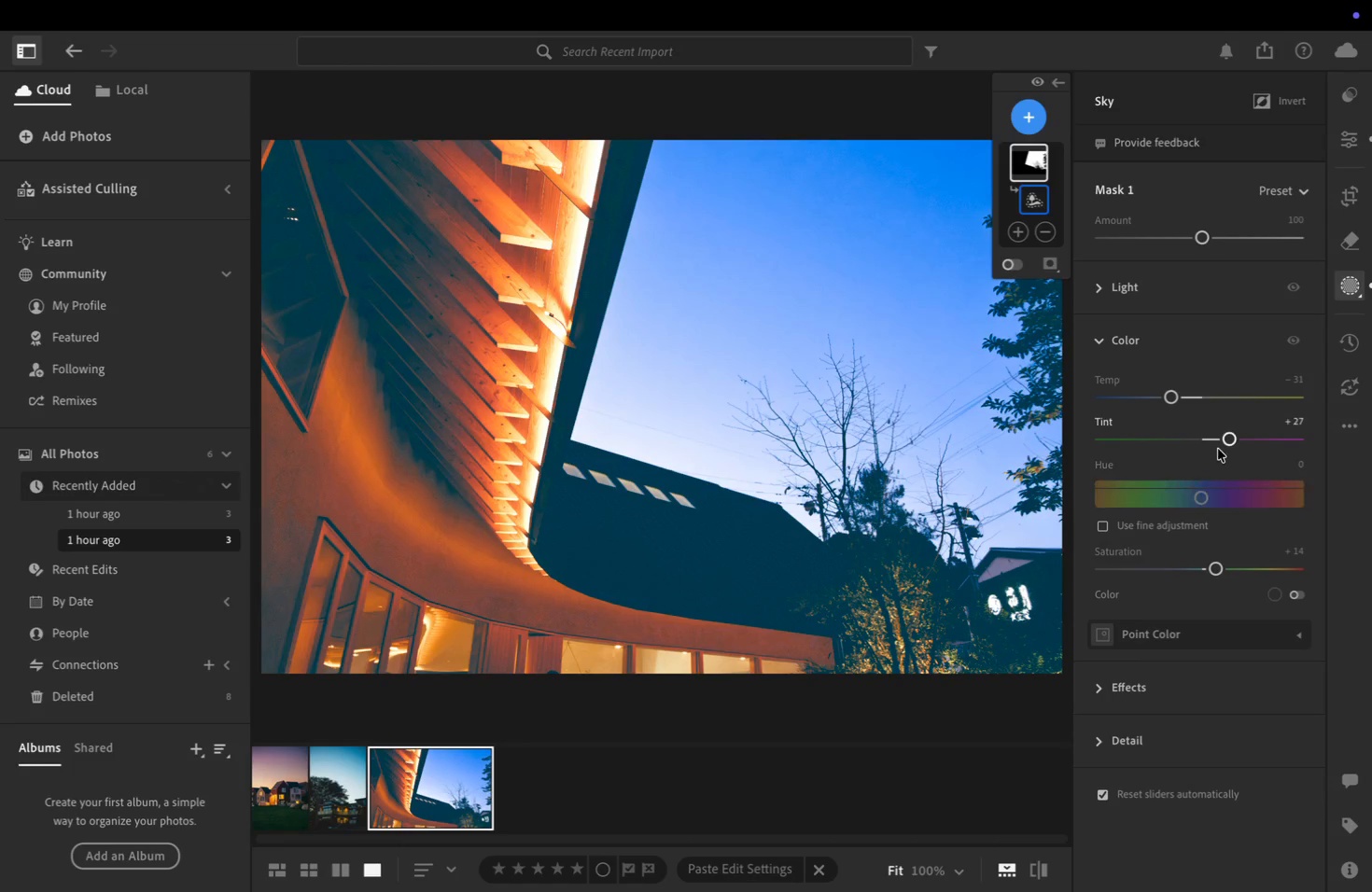 
left_click_drag(start_coordinate=[1225, 439], to_coordinate=[1211, 447])
 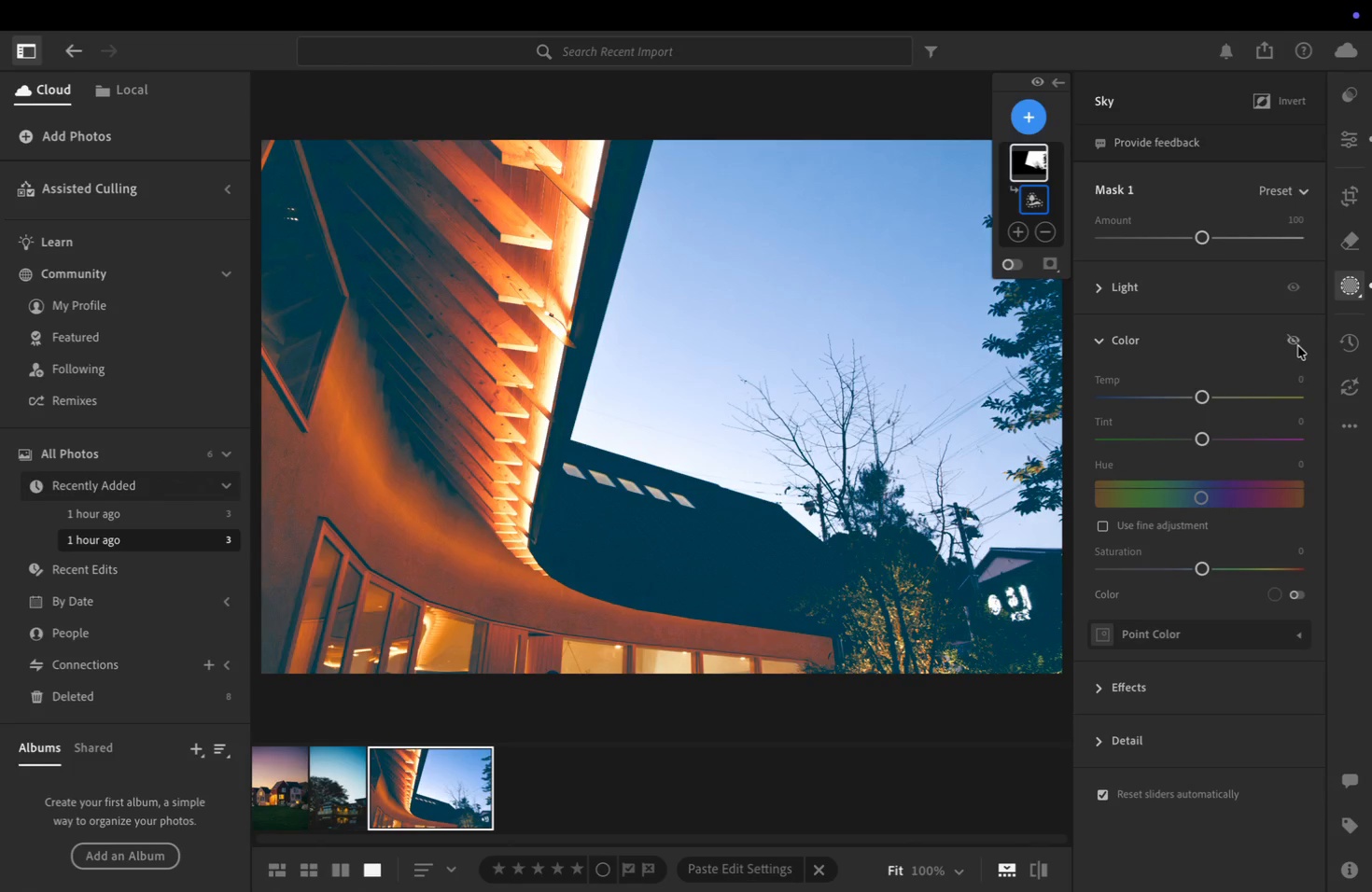 
left_click([1298, 346])
 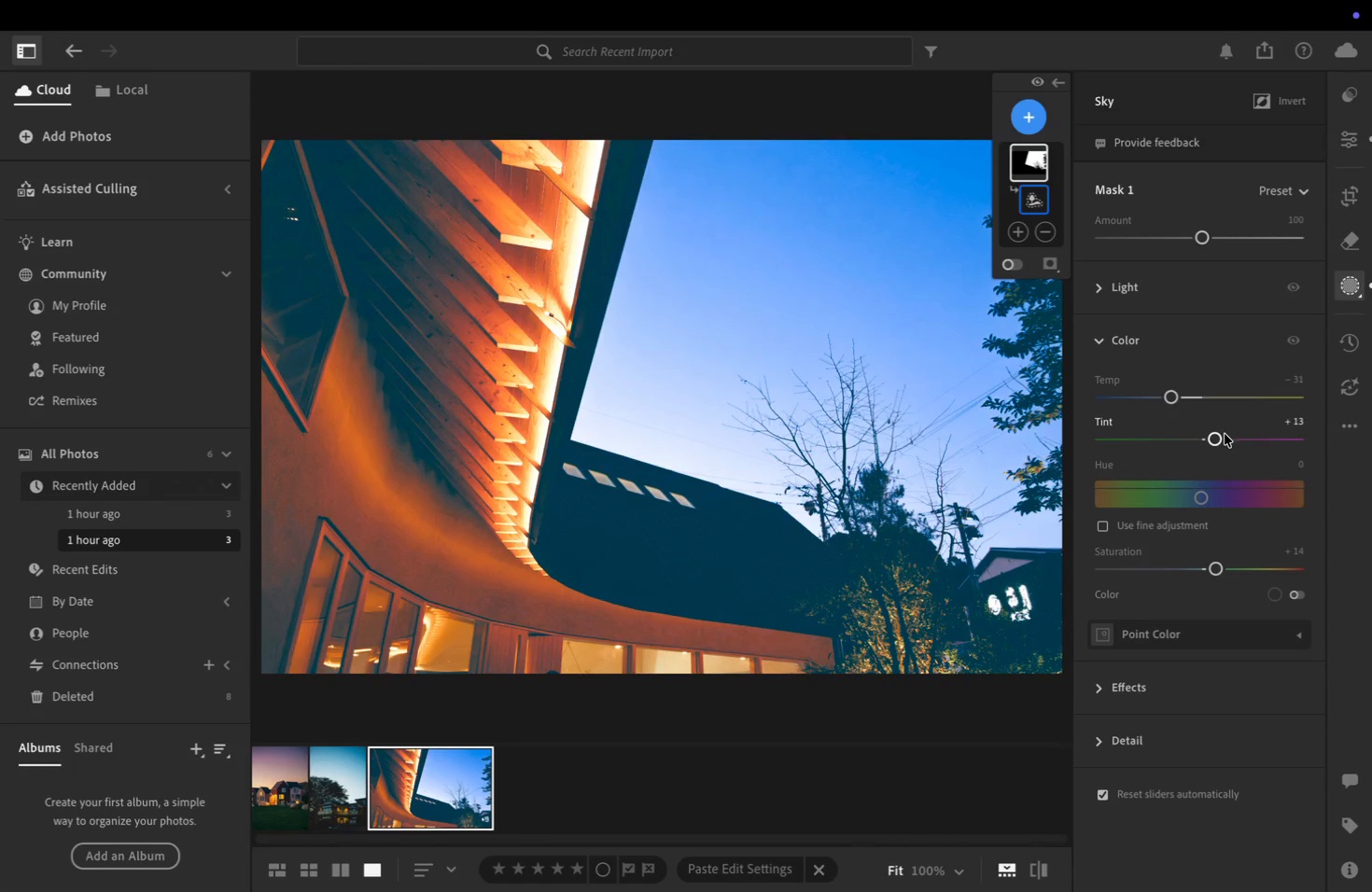 
left_click_drag(start_coordinate=[1218, 439], to_coordinate=[1209, 438])
 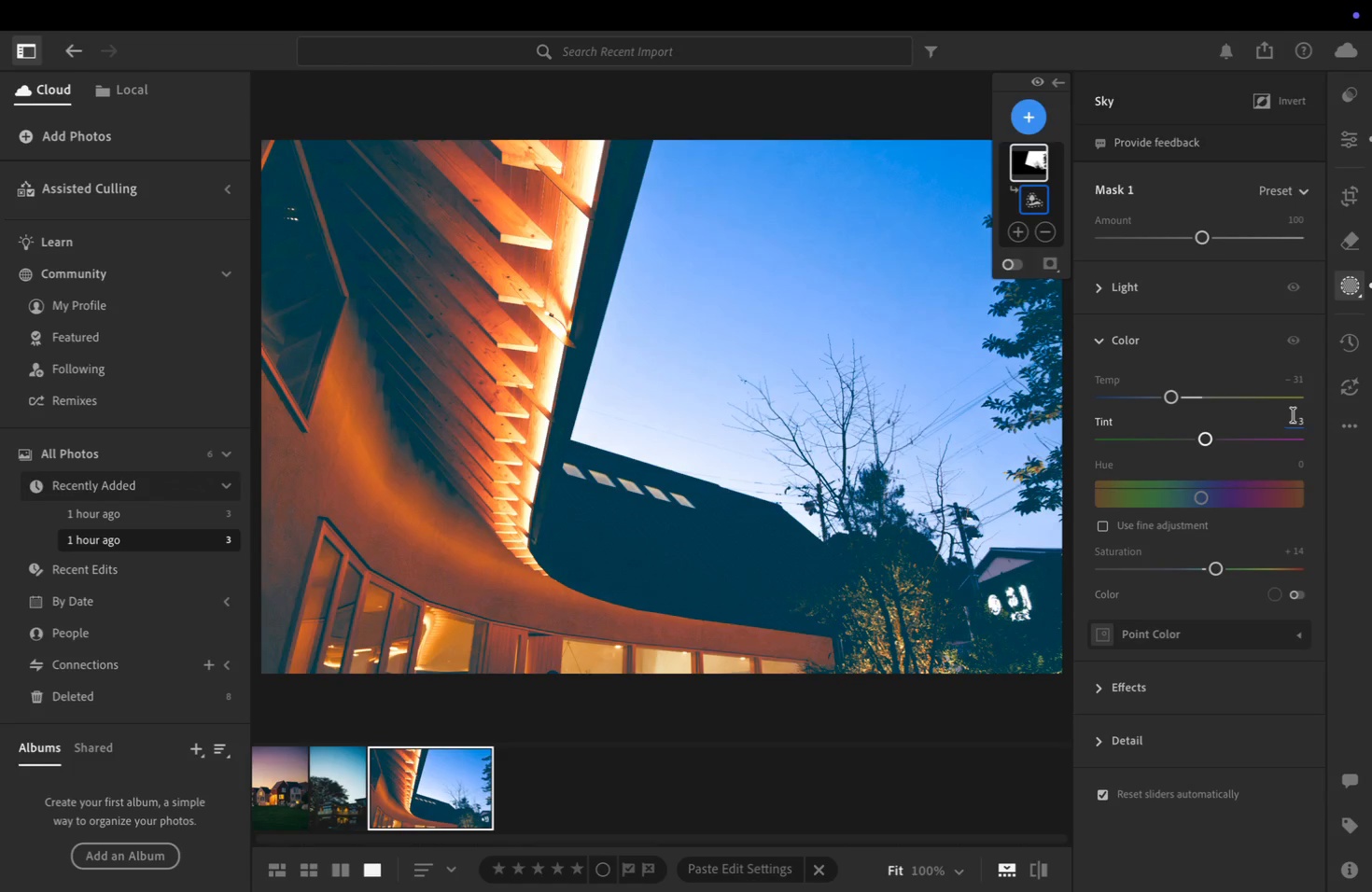 
left_click([1293, 421])
 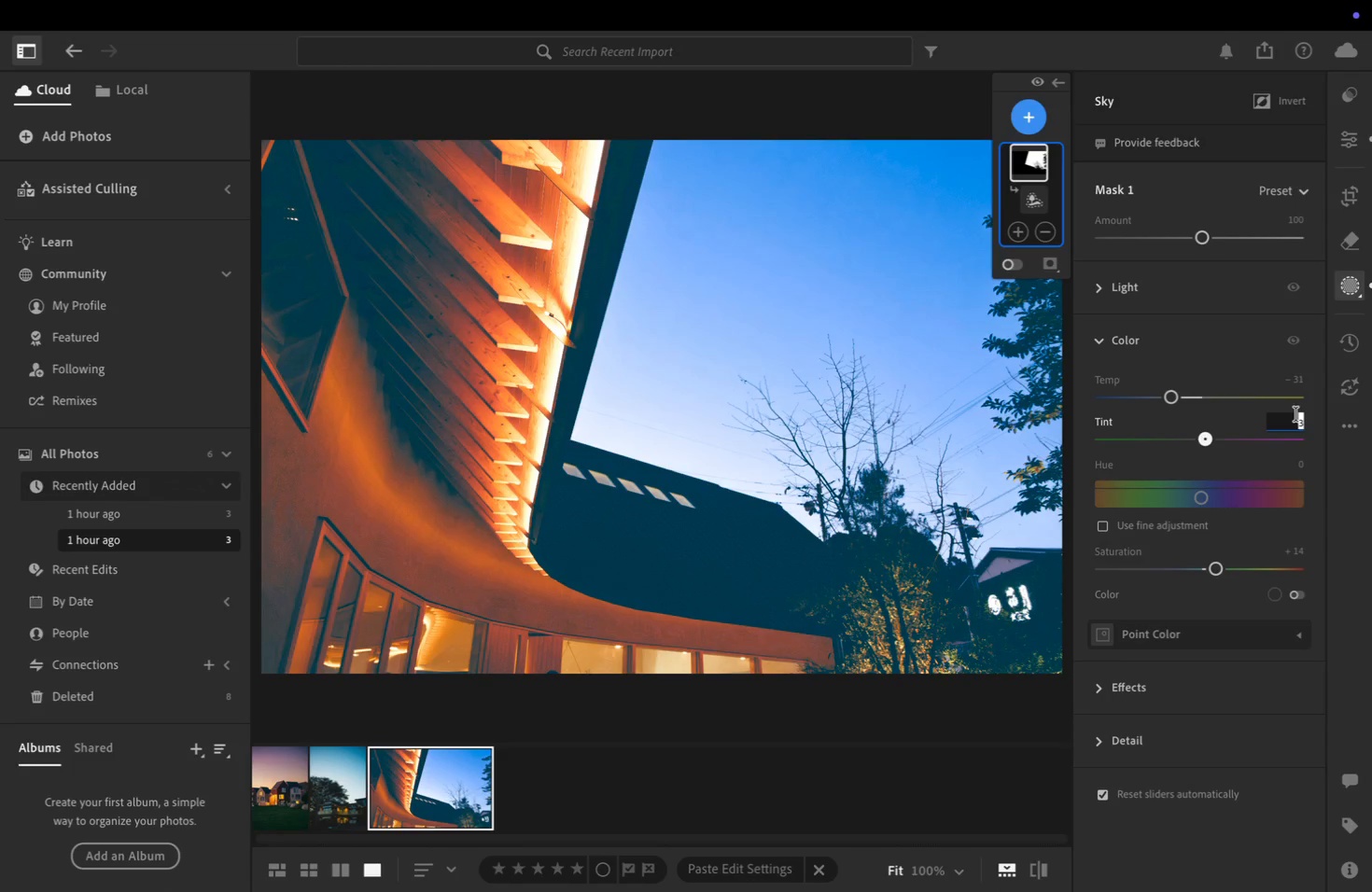 
key(0)
 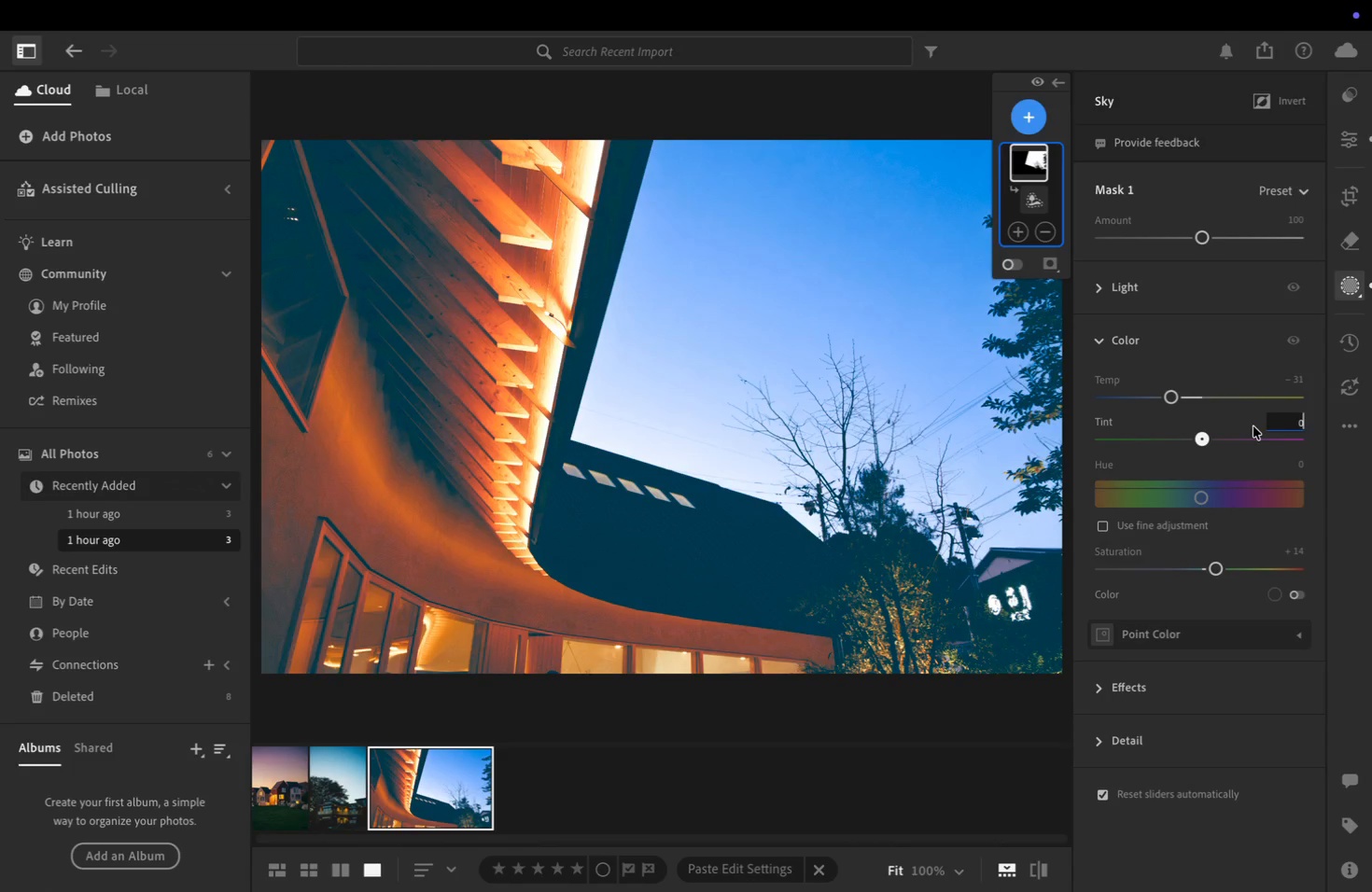 
key(Enter)
 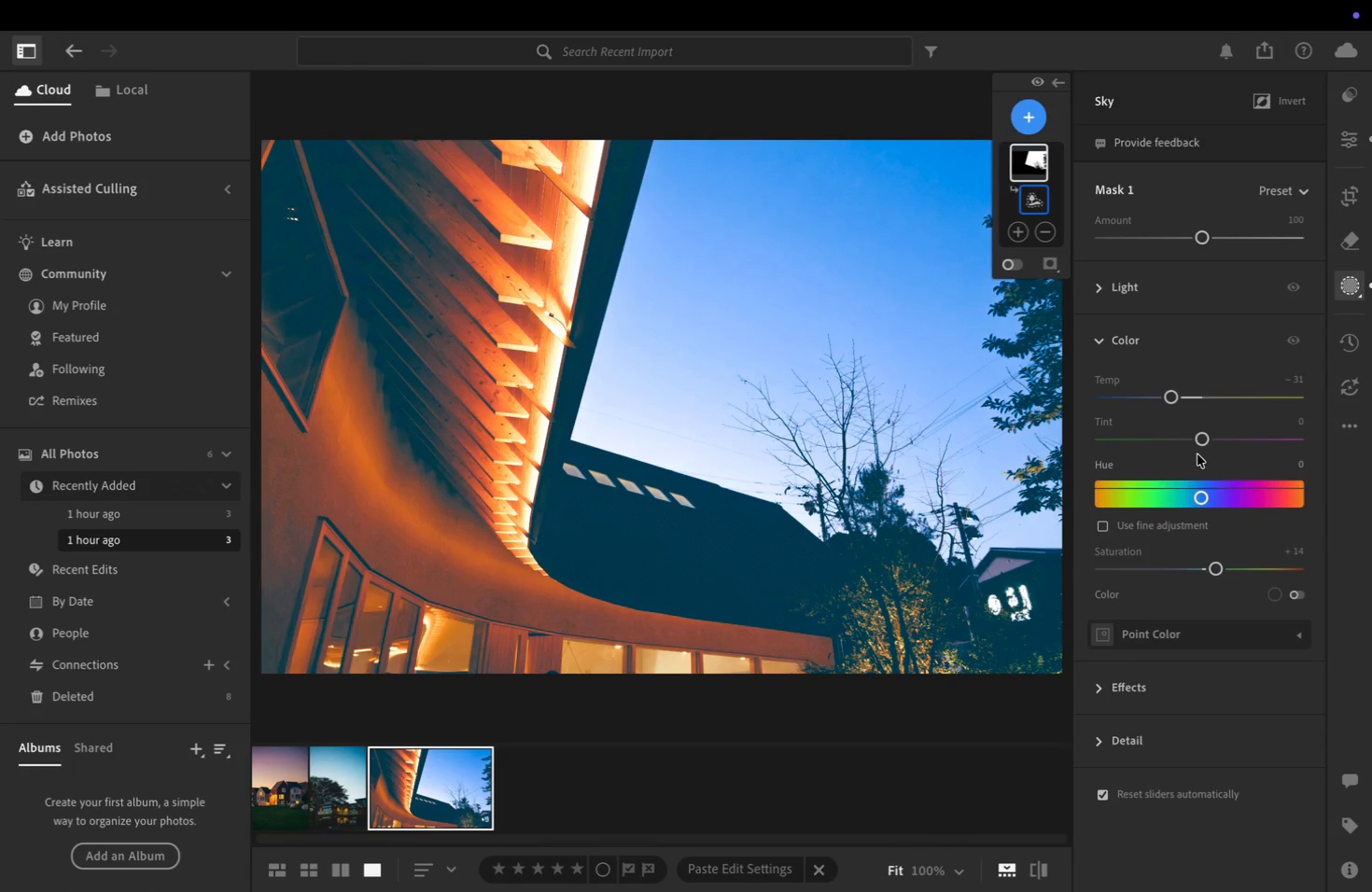 
scroll: coordinate [1192, 452], scroll_direction: up, amount: 1.0
 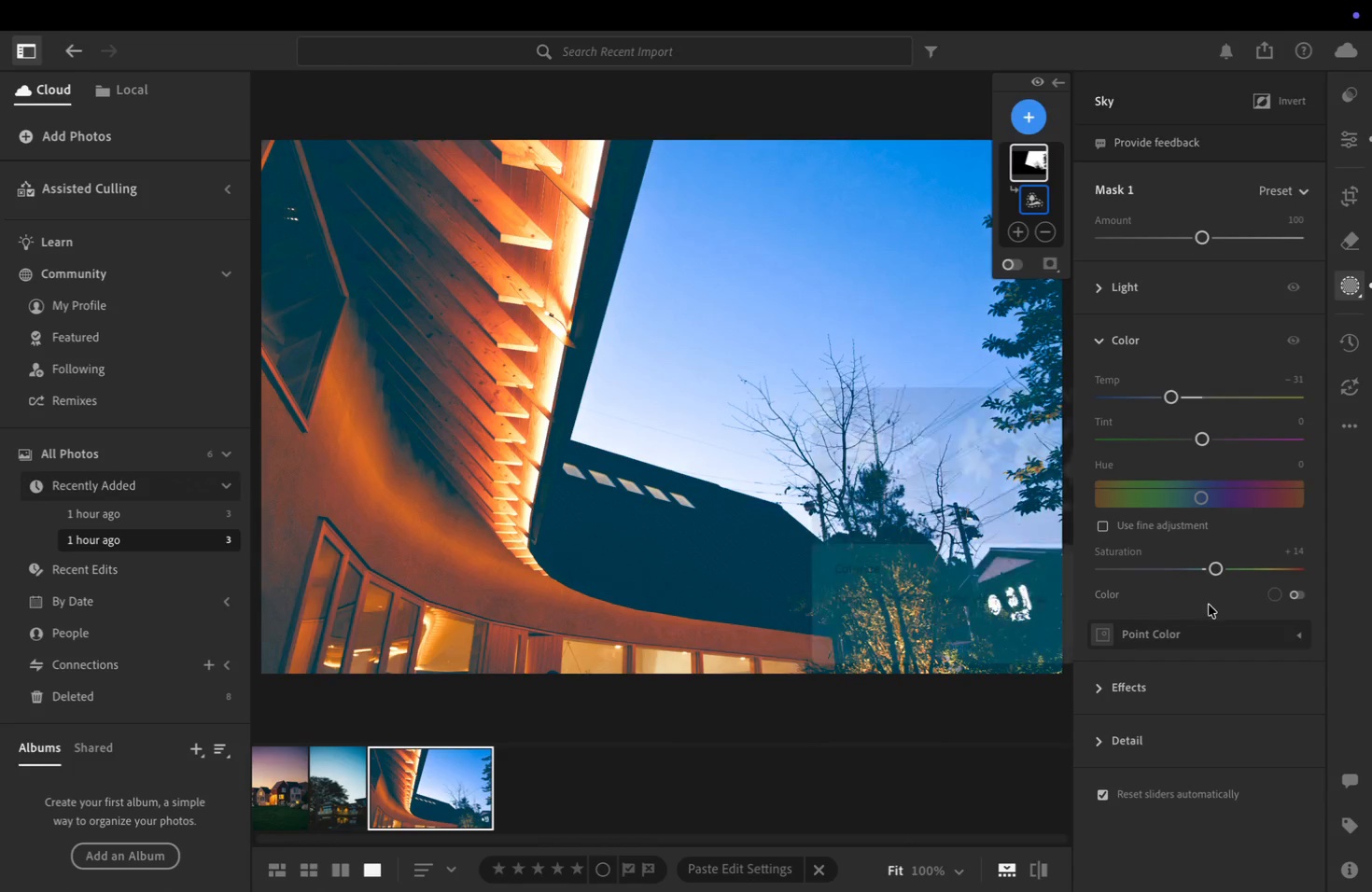 
left_click([1299, 595])
 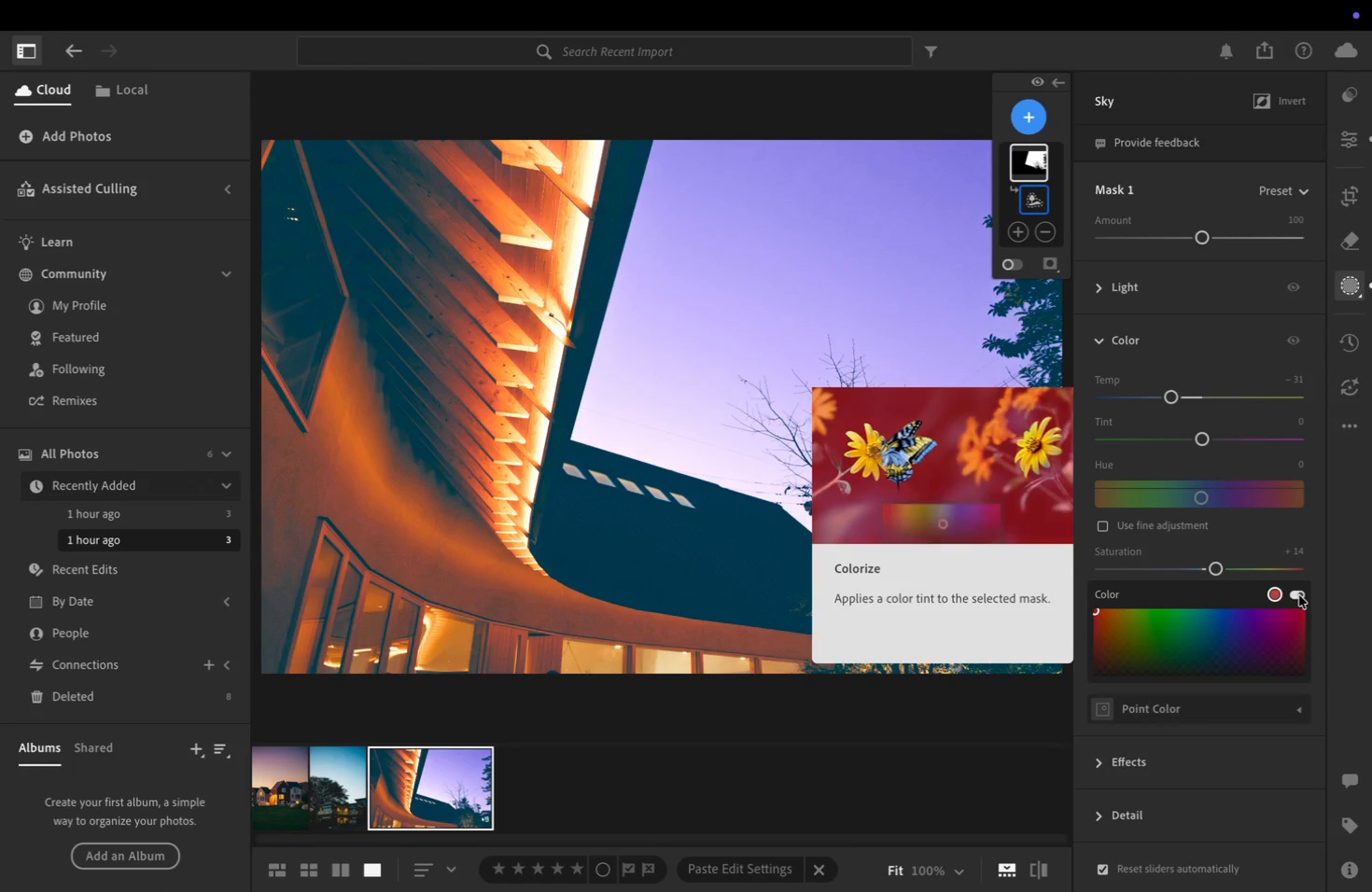 
left_click([1299, 595])
 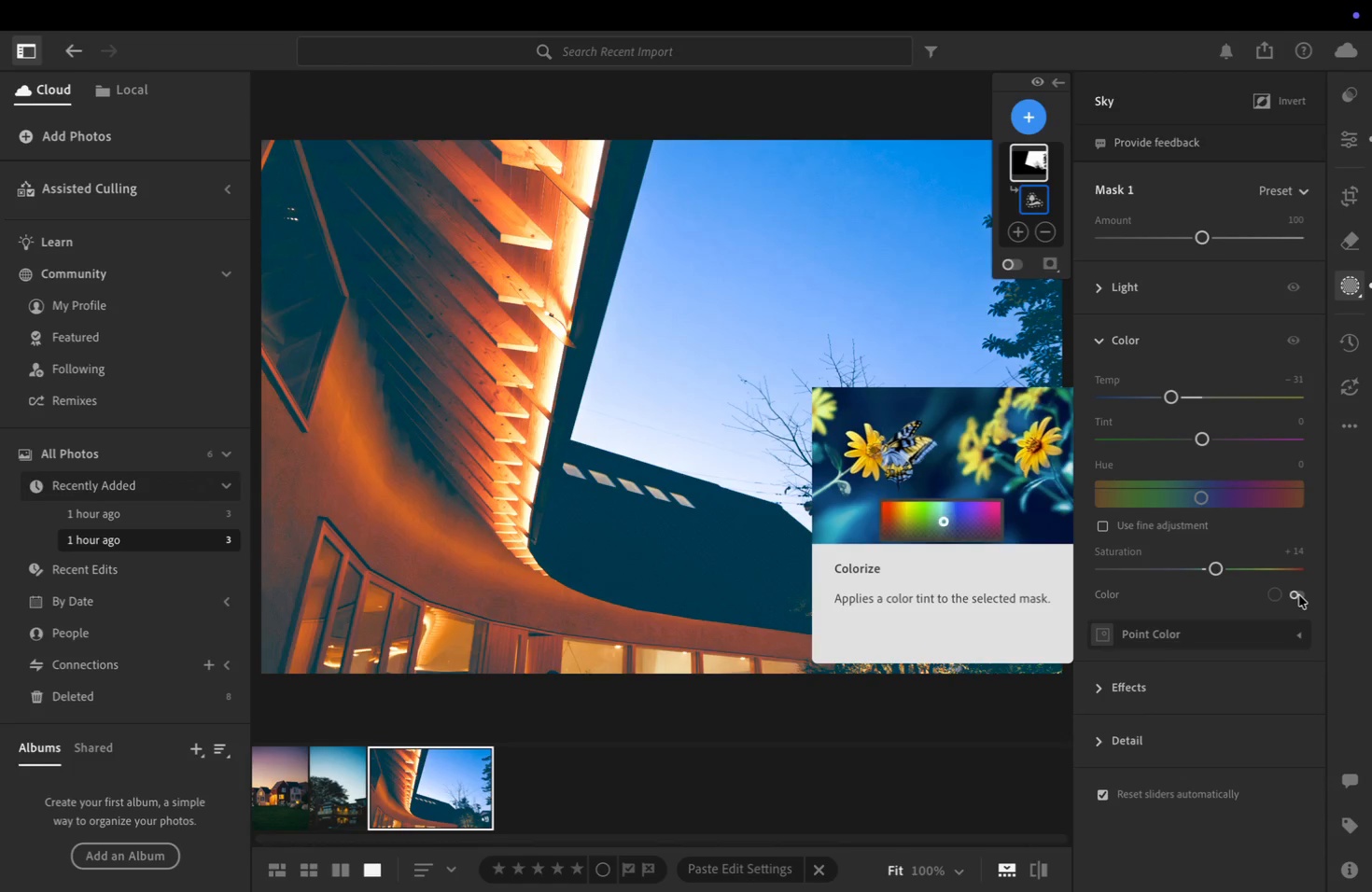 
left_click([1299, 595])
 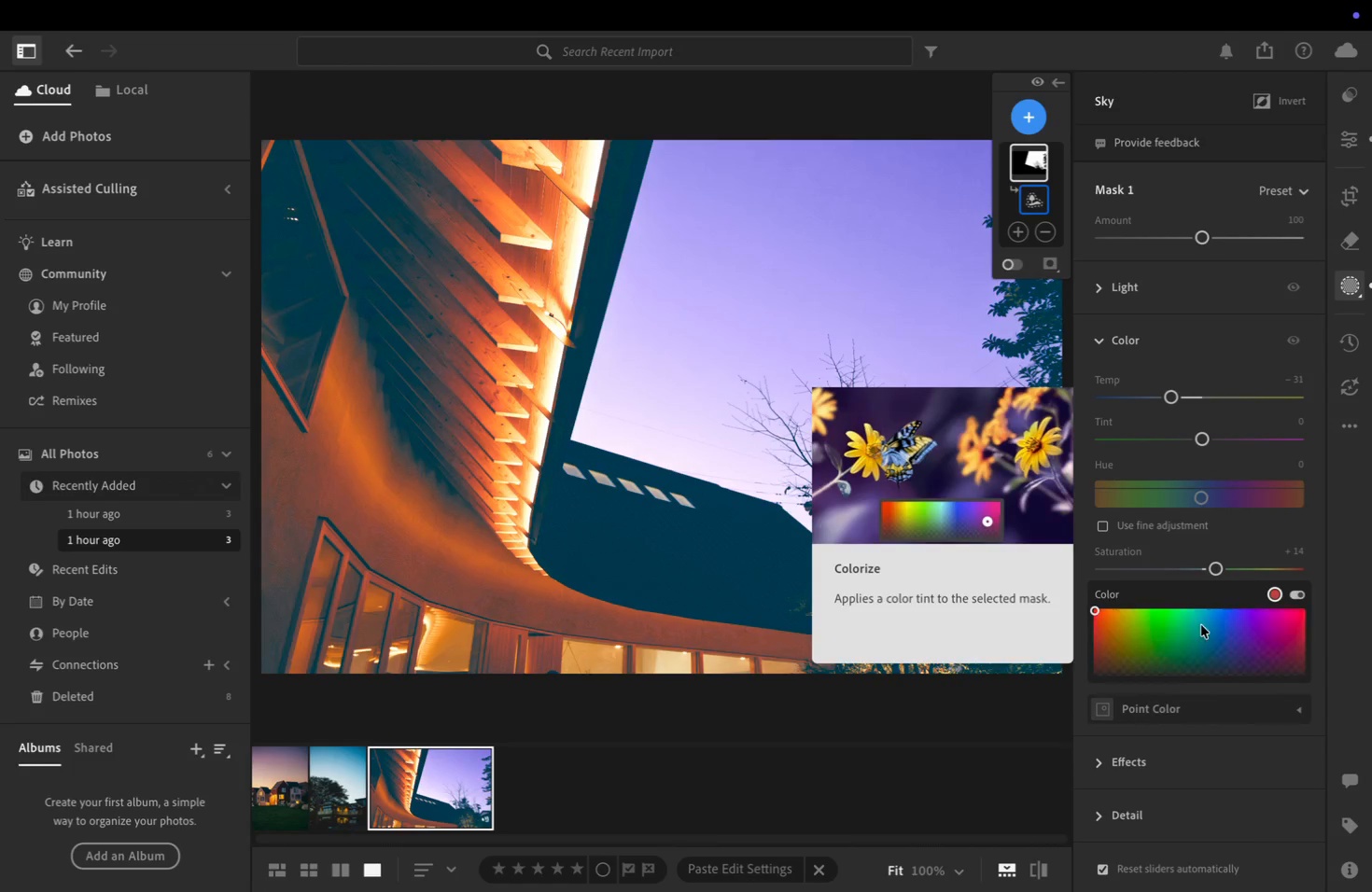 
left_click([1219, 617])
 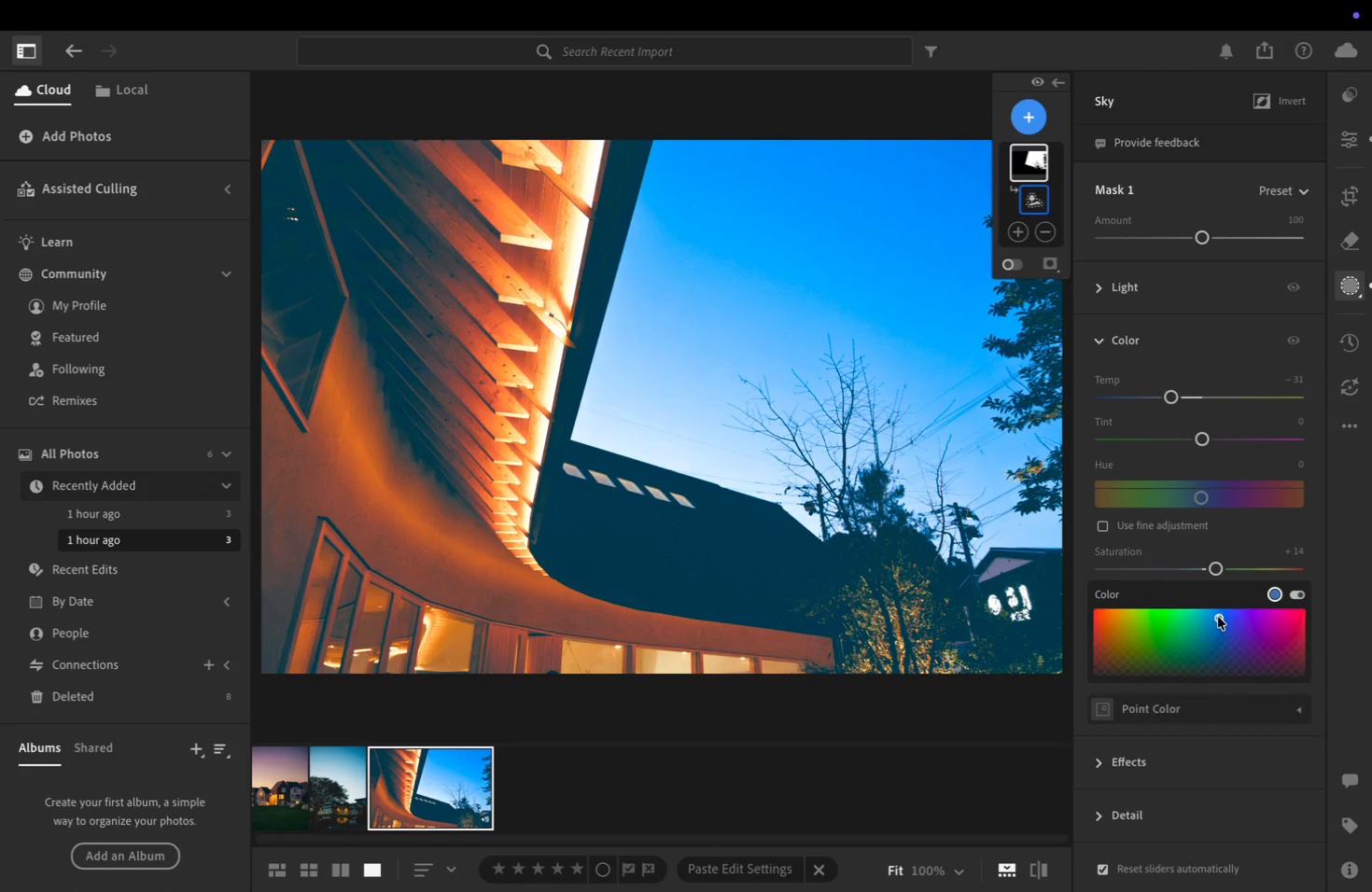 
left_click_drag(start_coordinate=[1217, 619], to_coordinate=[1208, 590])
 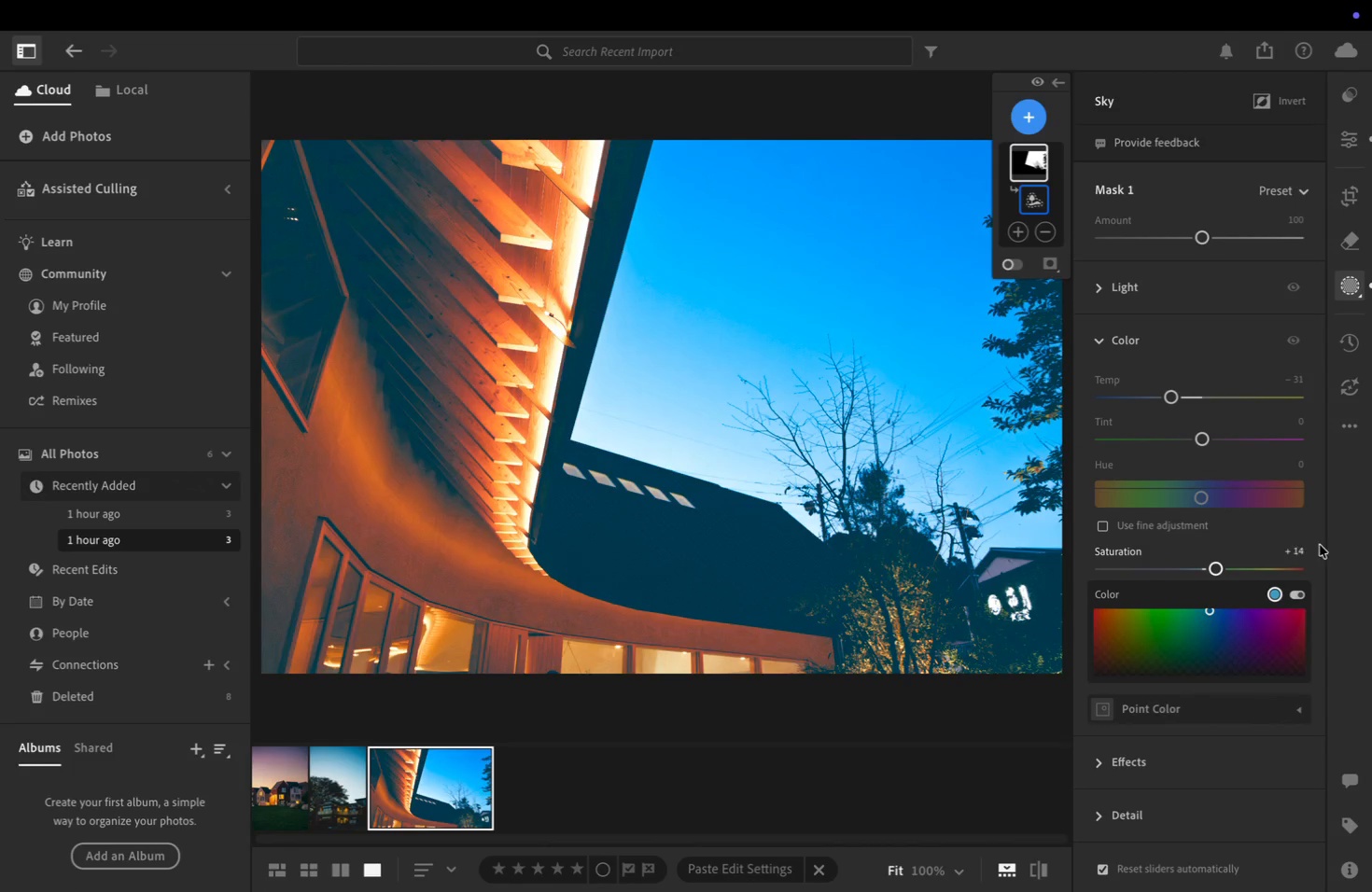 
left_click([1340, 538])
 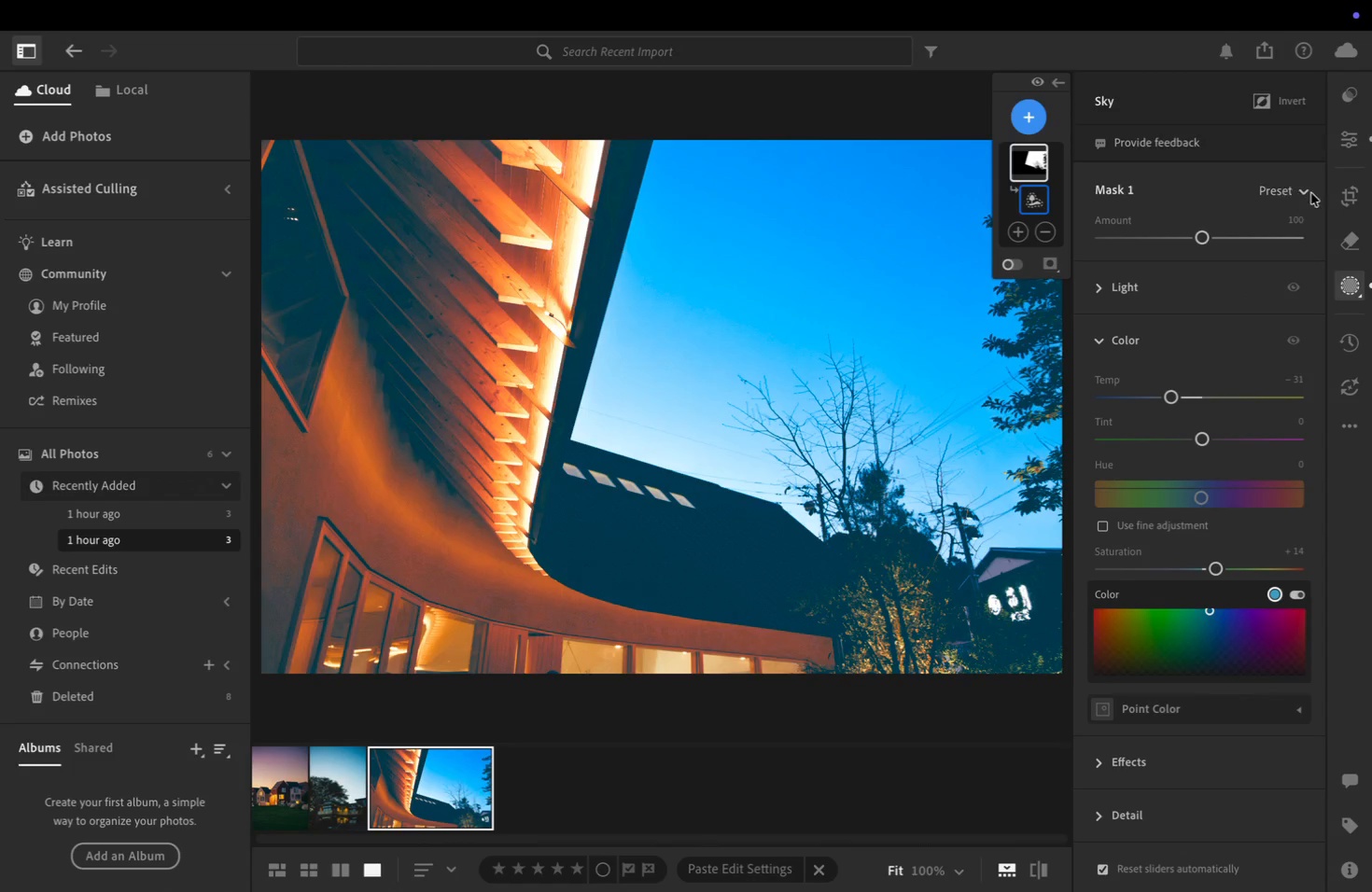 
wait(7.79)
 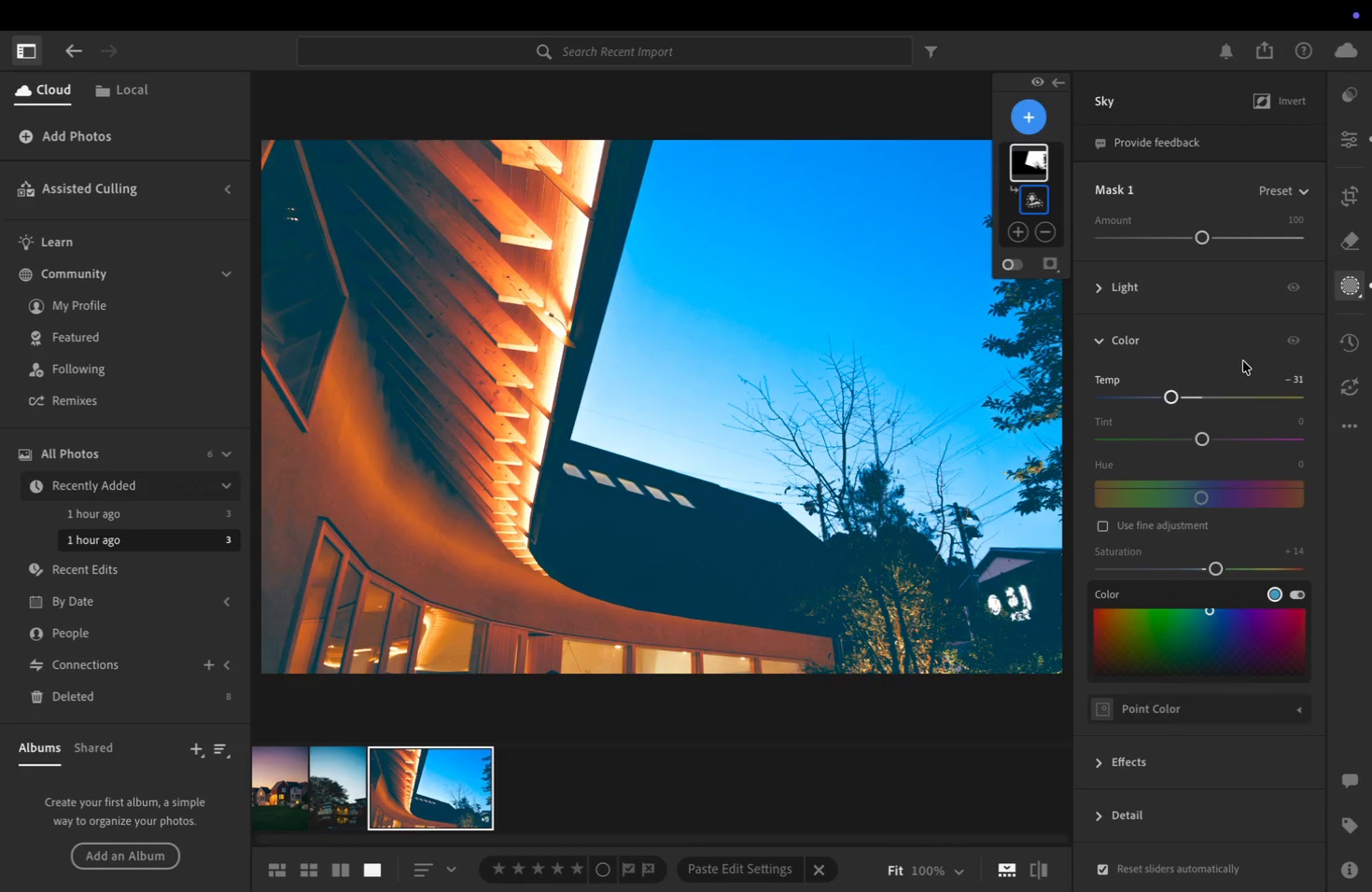 
left_click([1351, 136])
 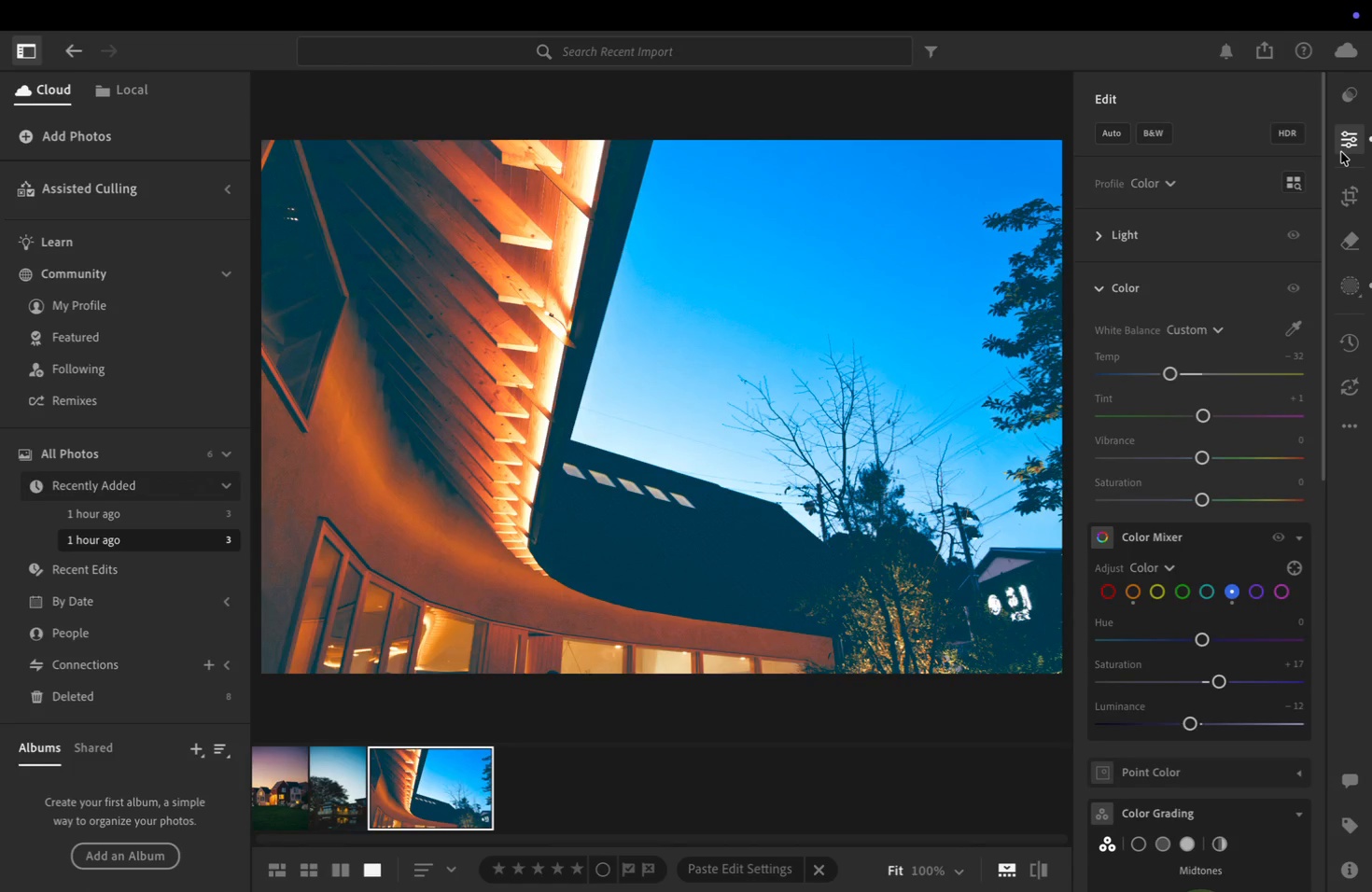 
scroll: coordinate [1243, 393], scroll_direction: down, amount: 29.0
 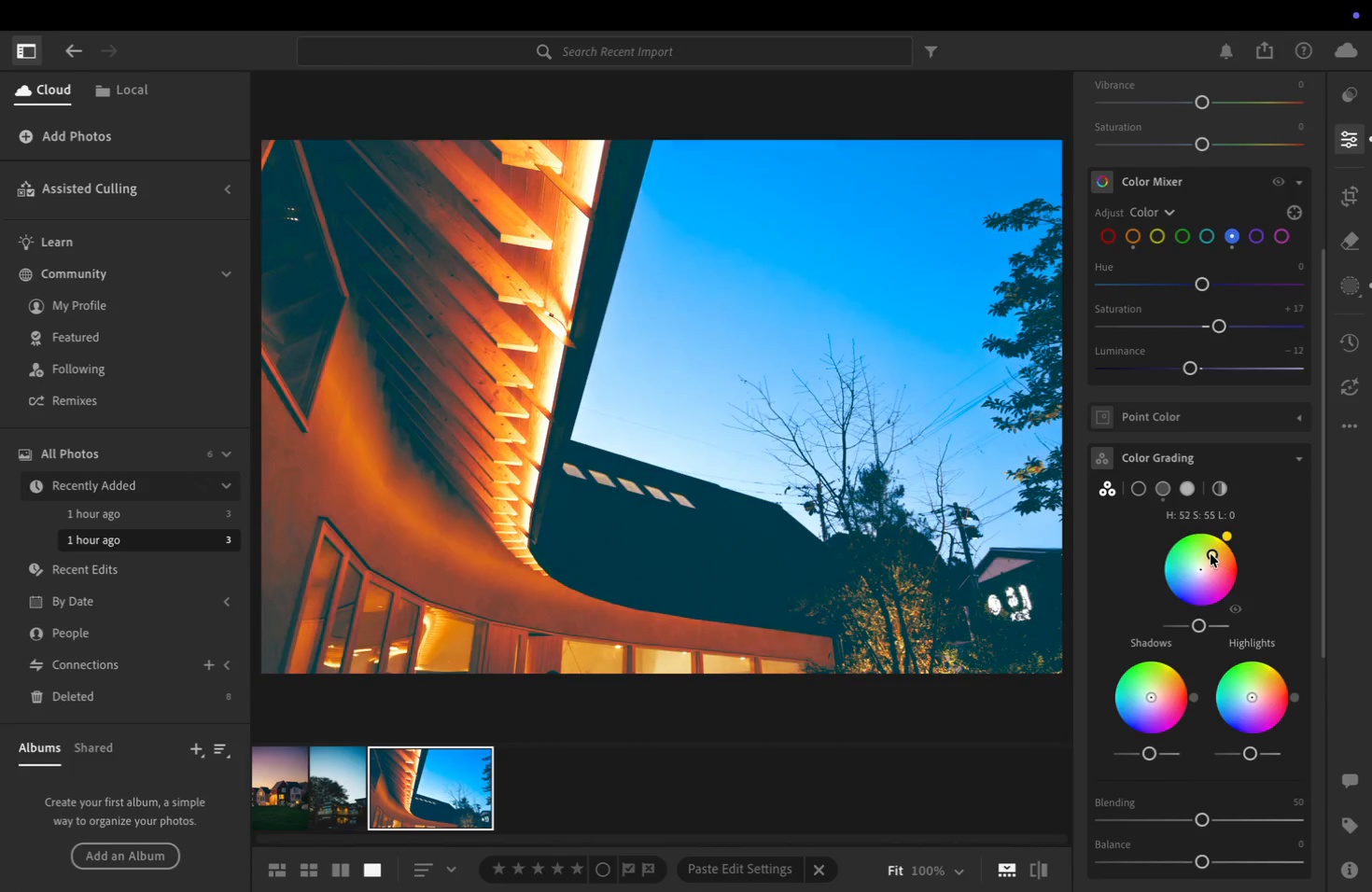 
wait(10.86)
 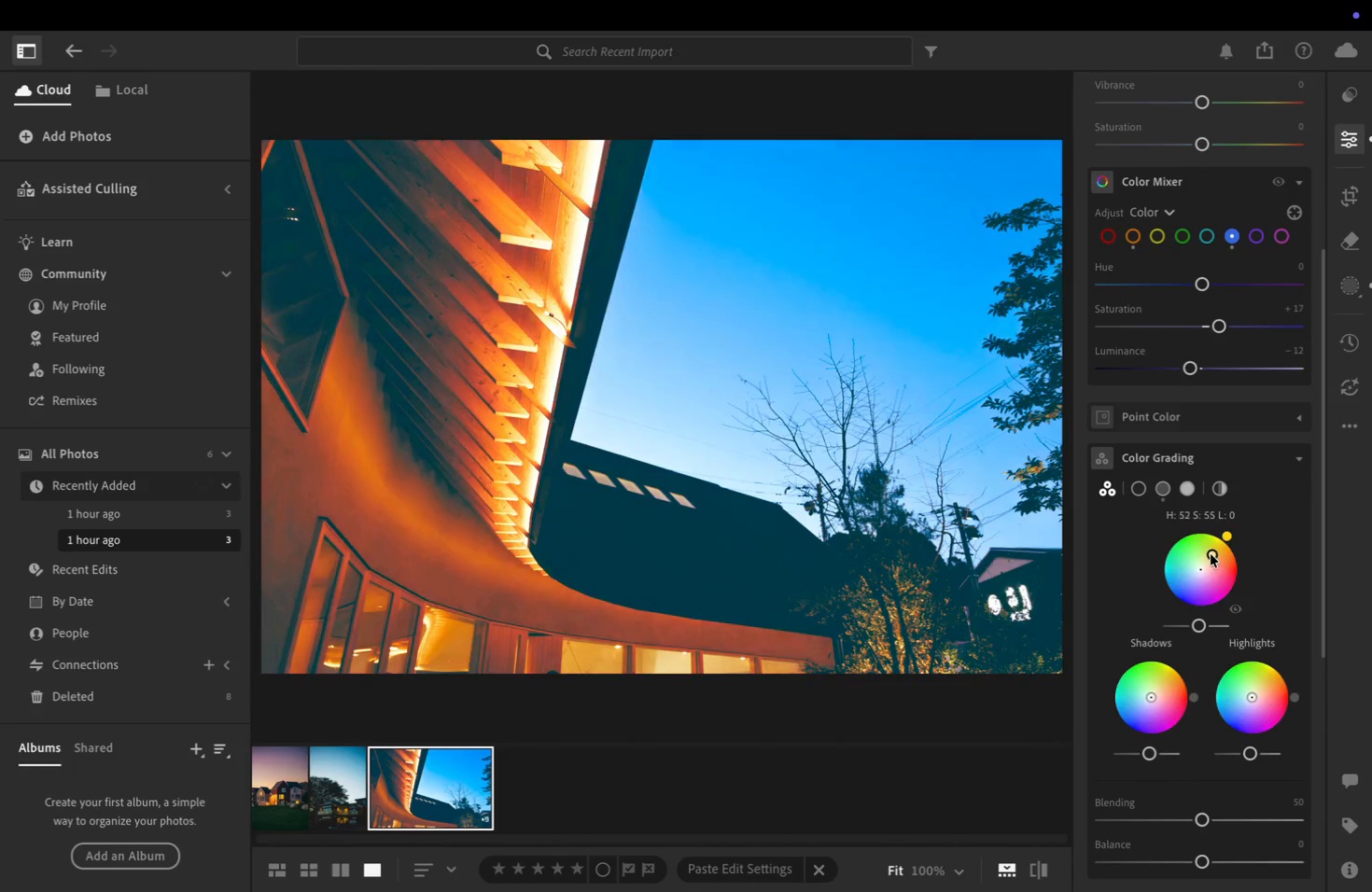 
left_click([1239, 603])
 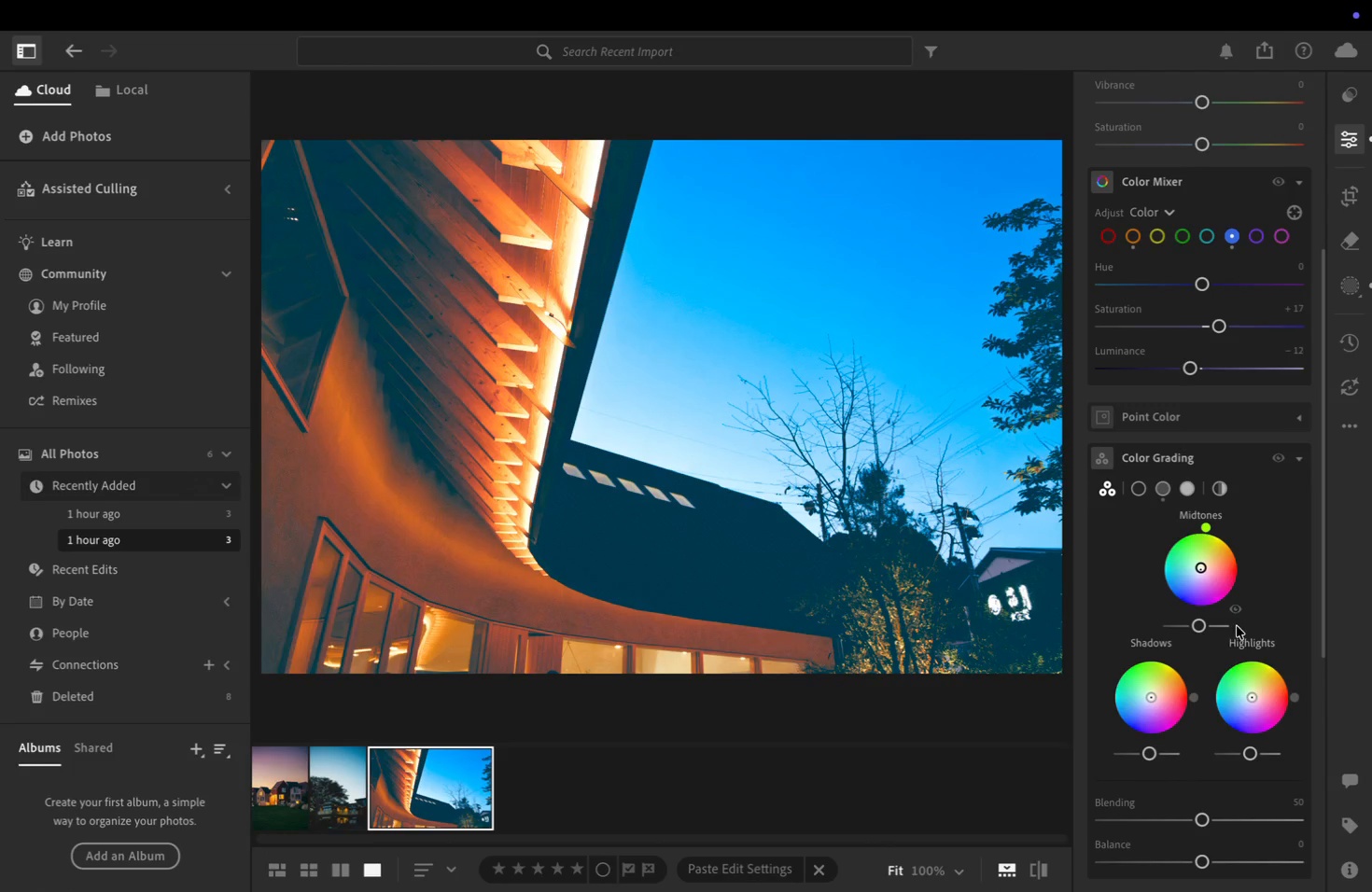 
left_click_drag(start_coordinate=[1148, 695], to_coordinate=[1155, 690])
 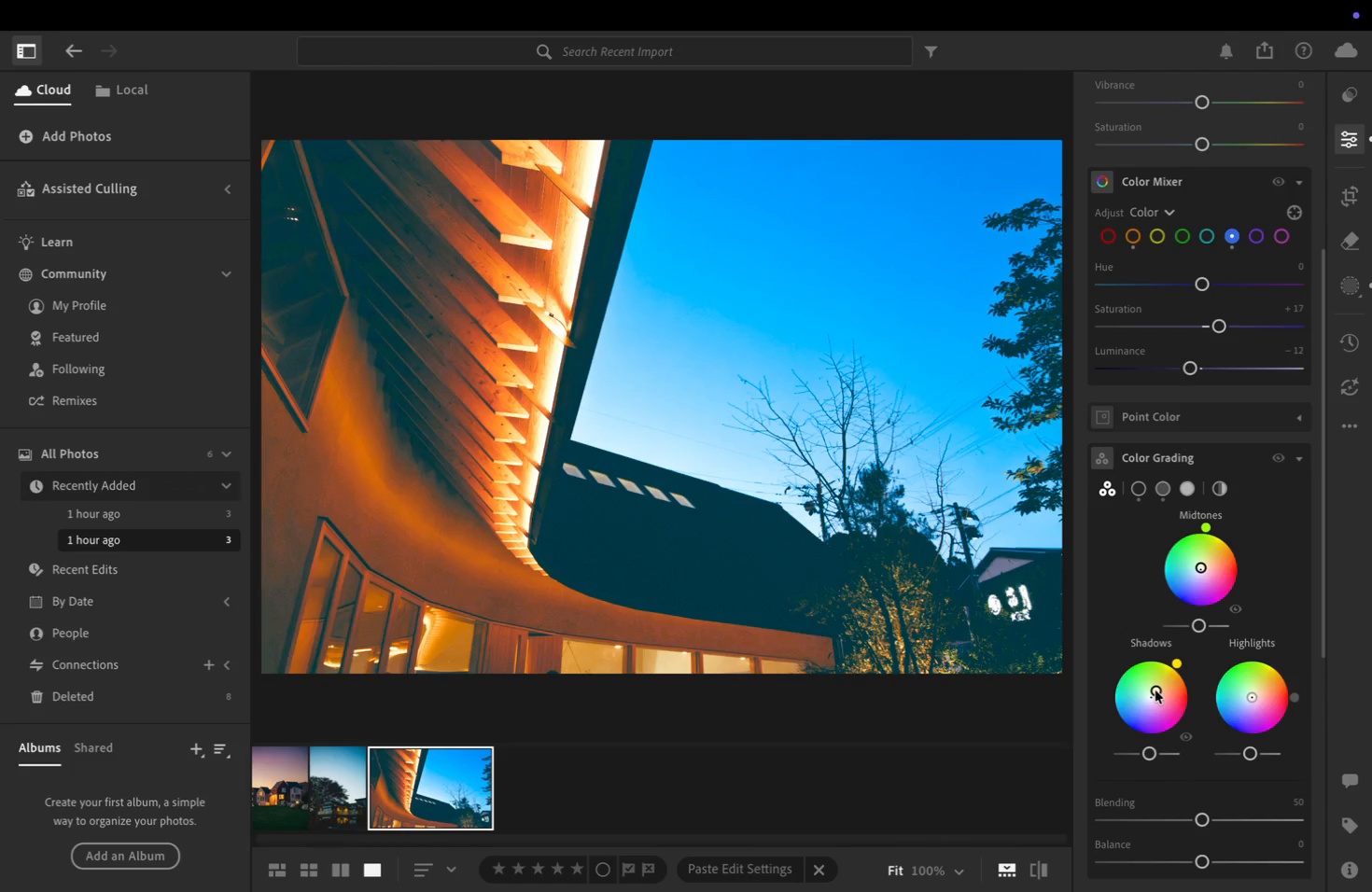 
right_click([1155, 690])
 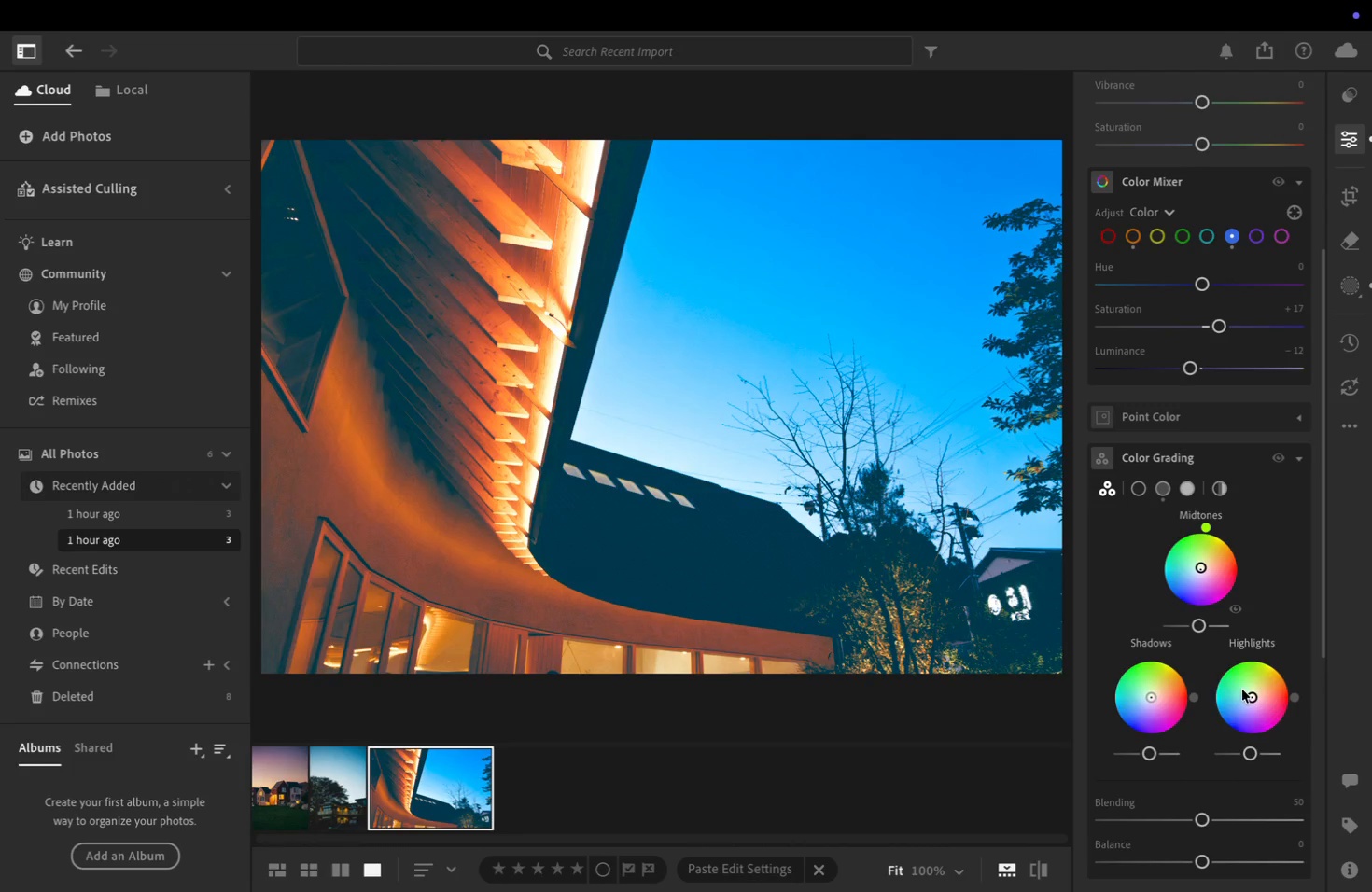 
scroll: coordinate [1215, 676], scroll_direction: down, amount: 8.0
 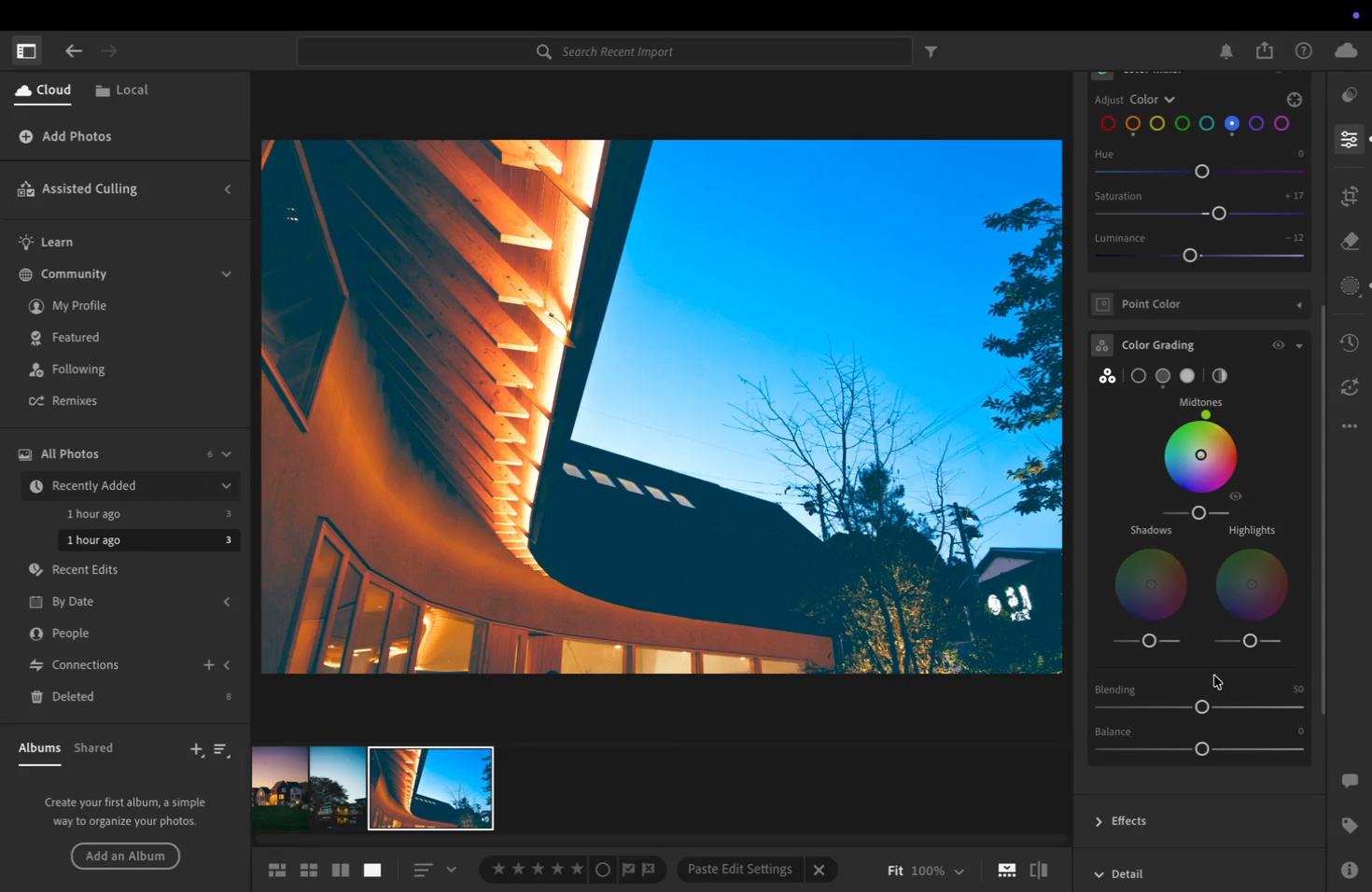 
hold_key(key=Backslash, duration=1.01)
 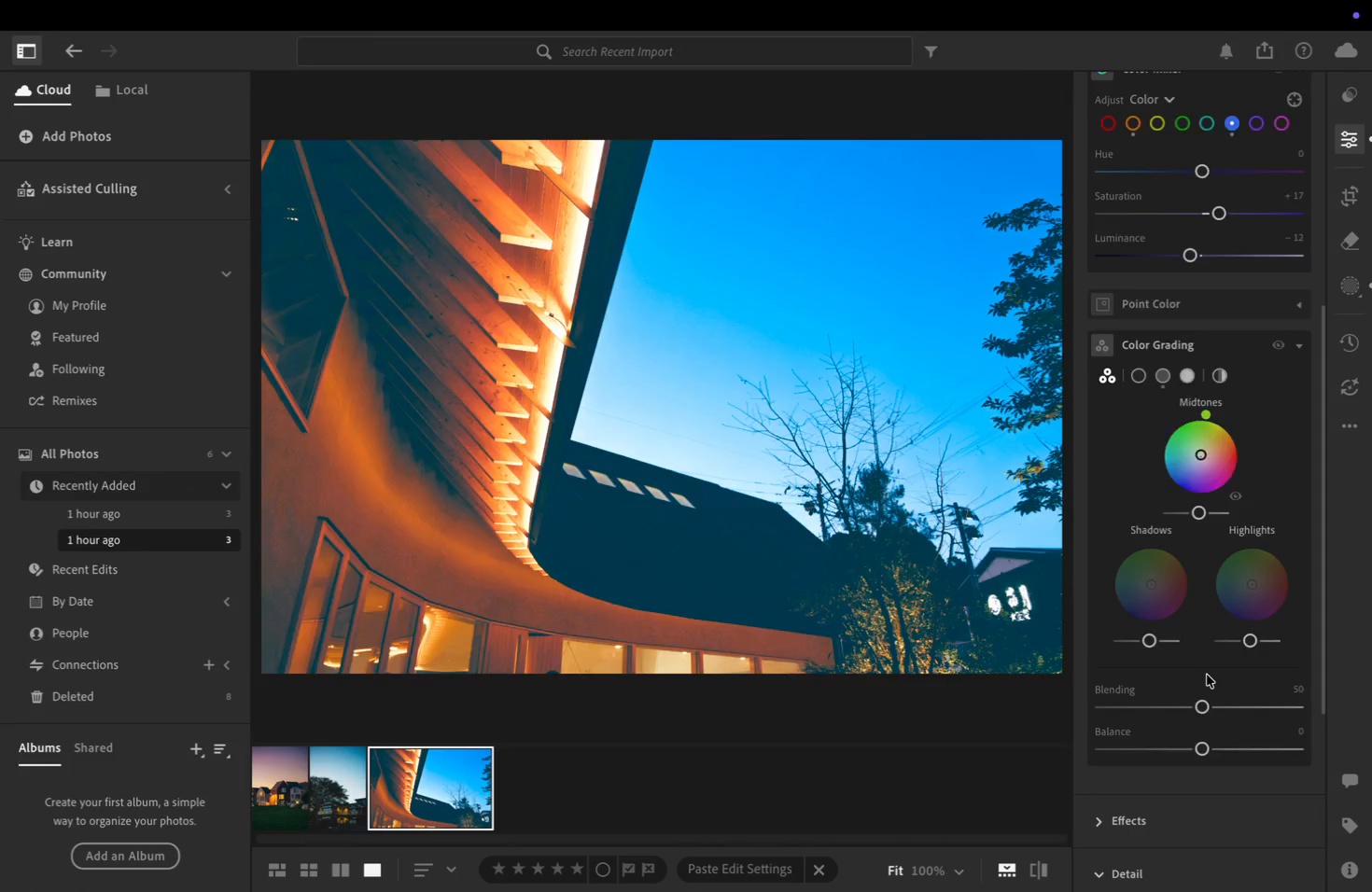 
hold_key(key=Backslash, duration=0.75)
 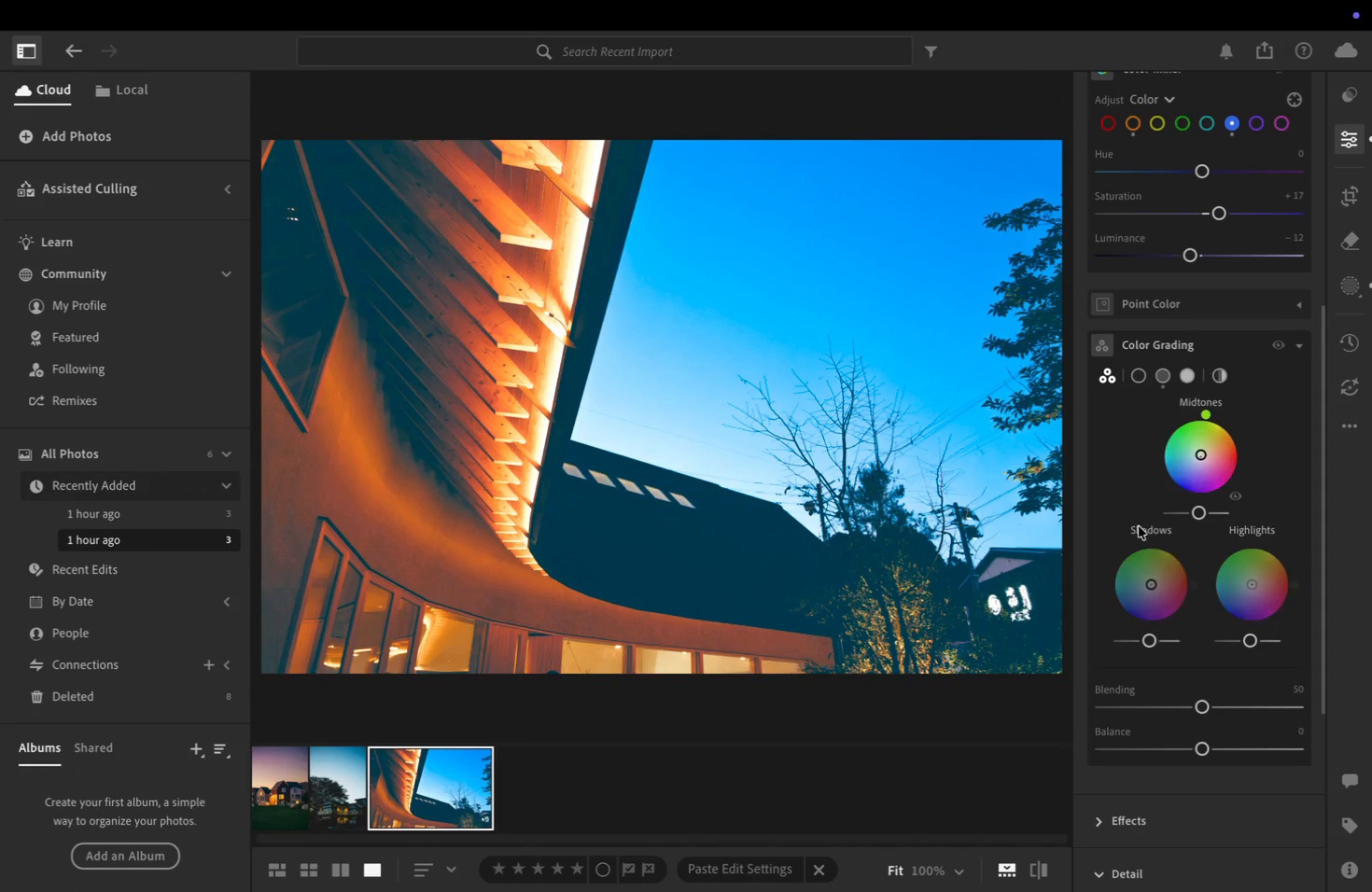 
scroll: coordinate [1218, 478], scroll_direction: up, amount: 7.0
 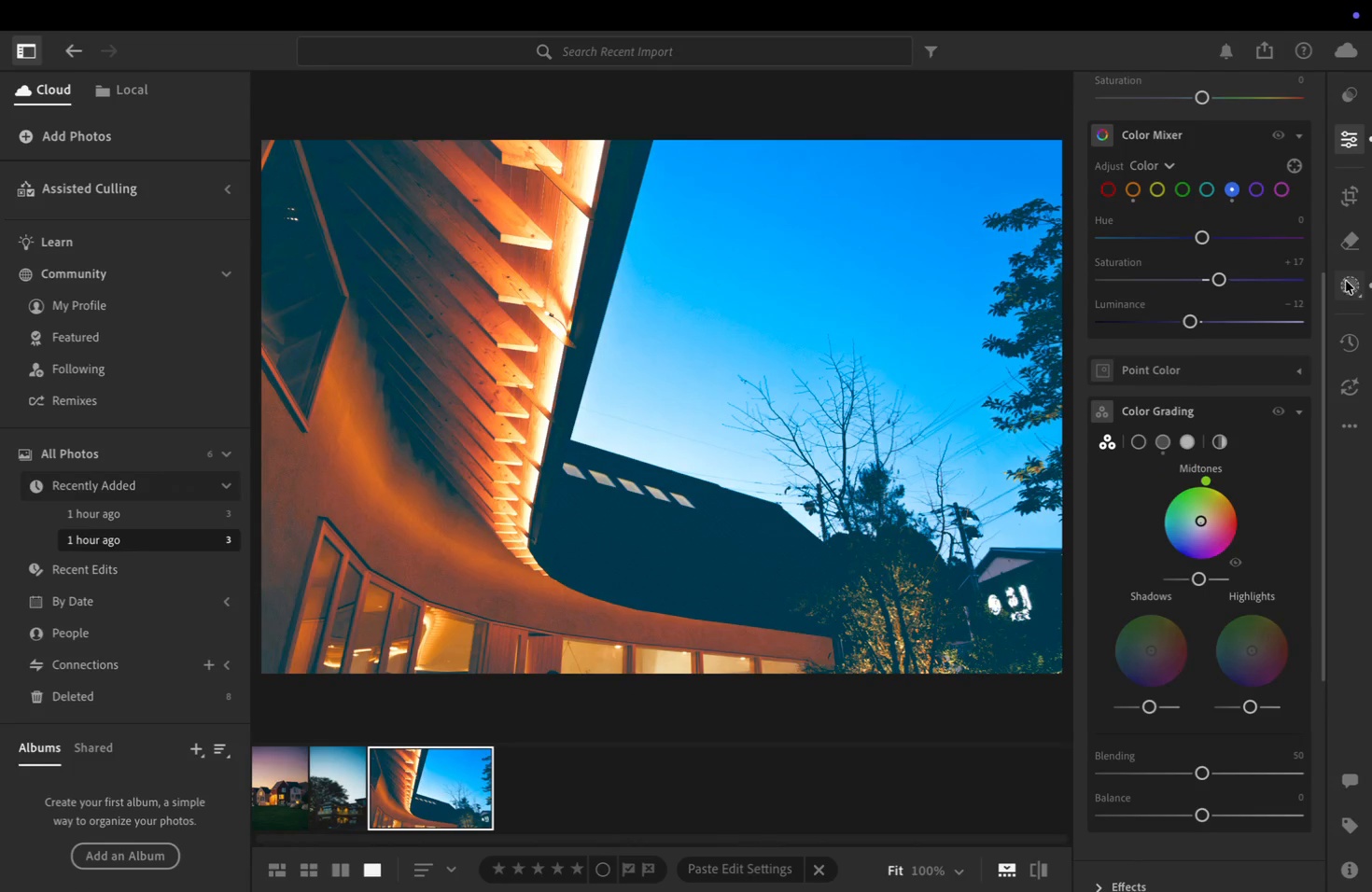 
left_click([1354, 278])
 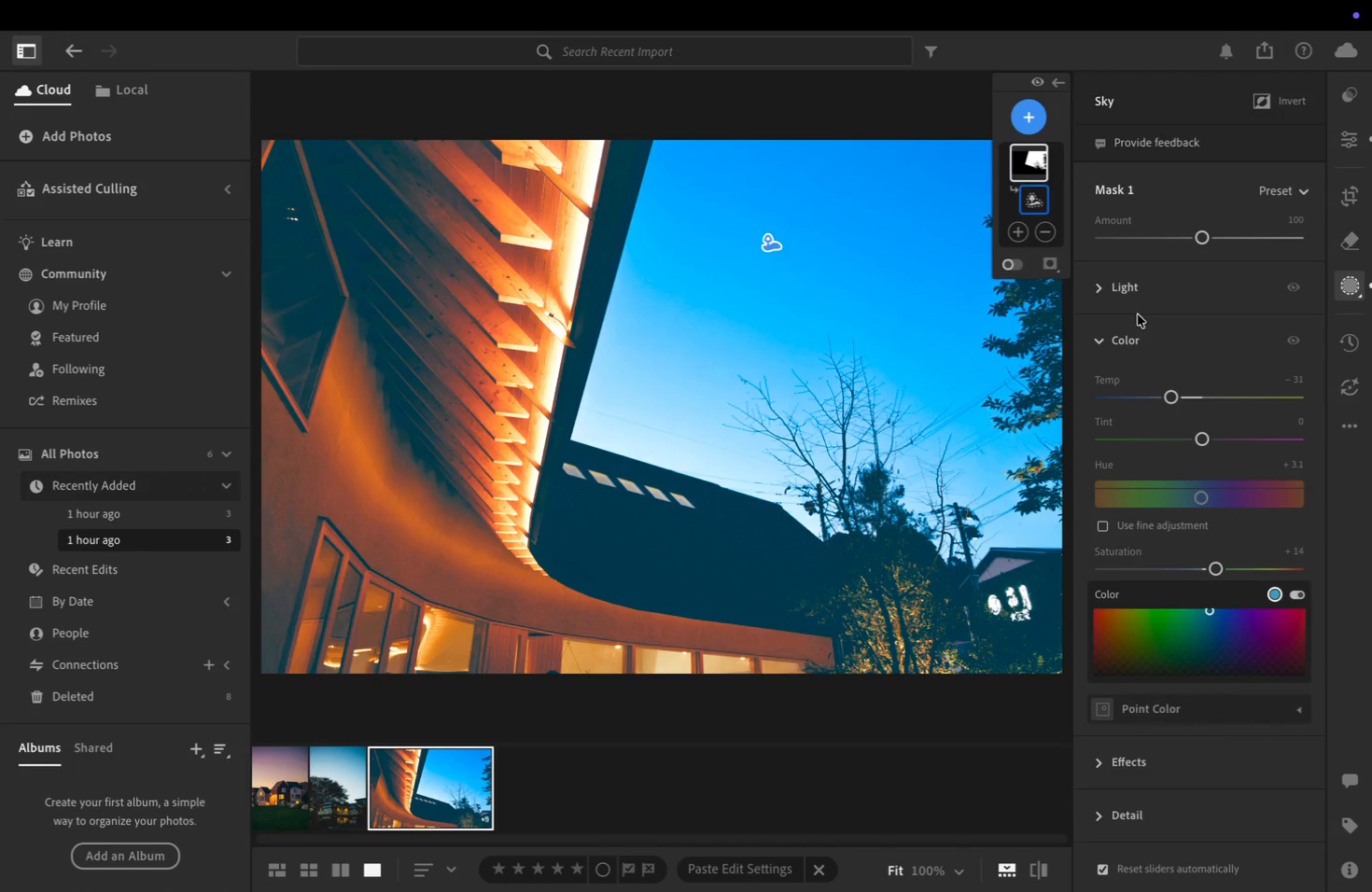 
left_click([1107, 341])
 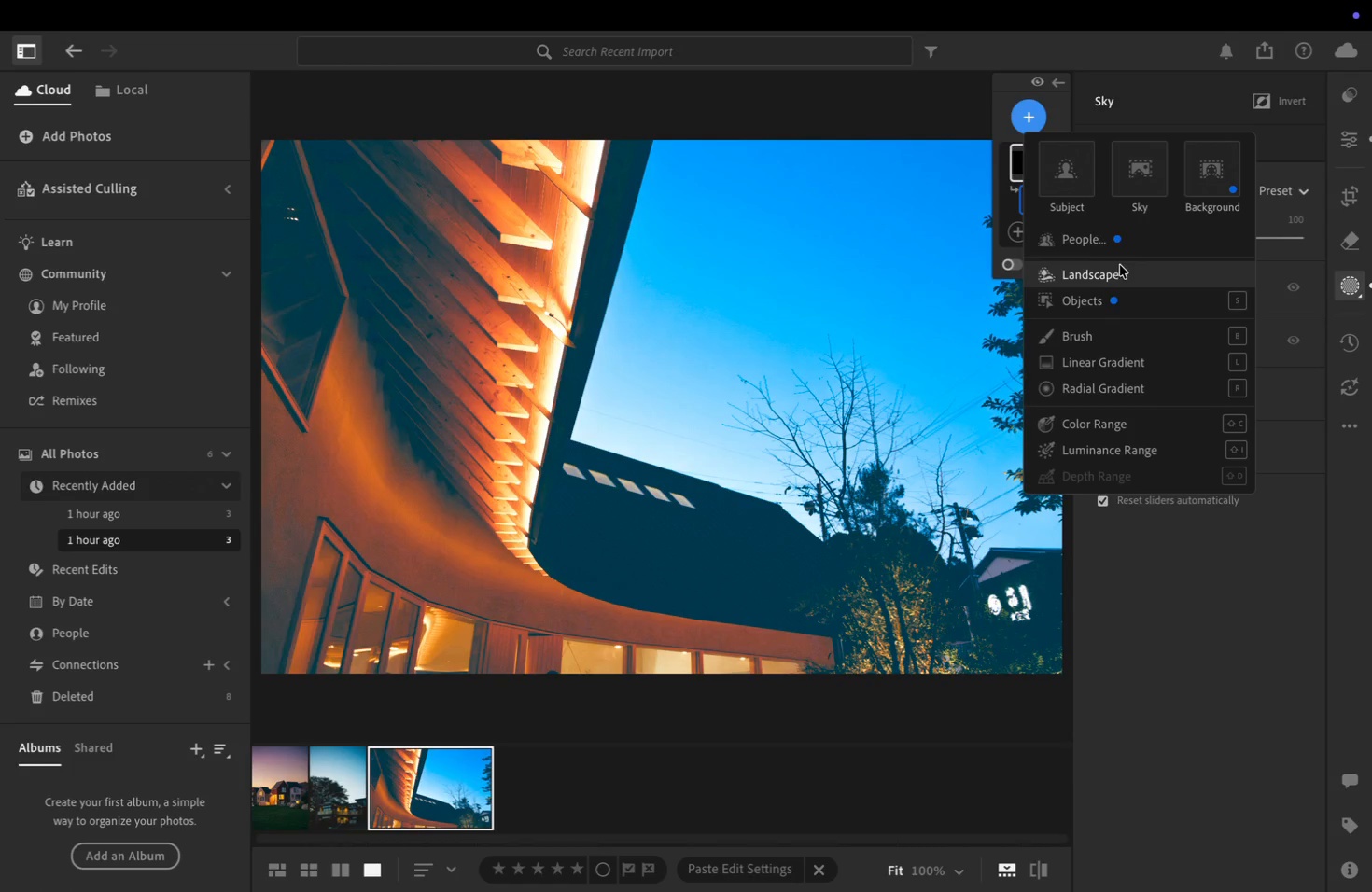 
left_click([1103, 274])
 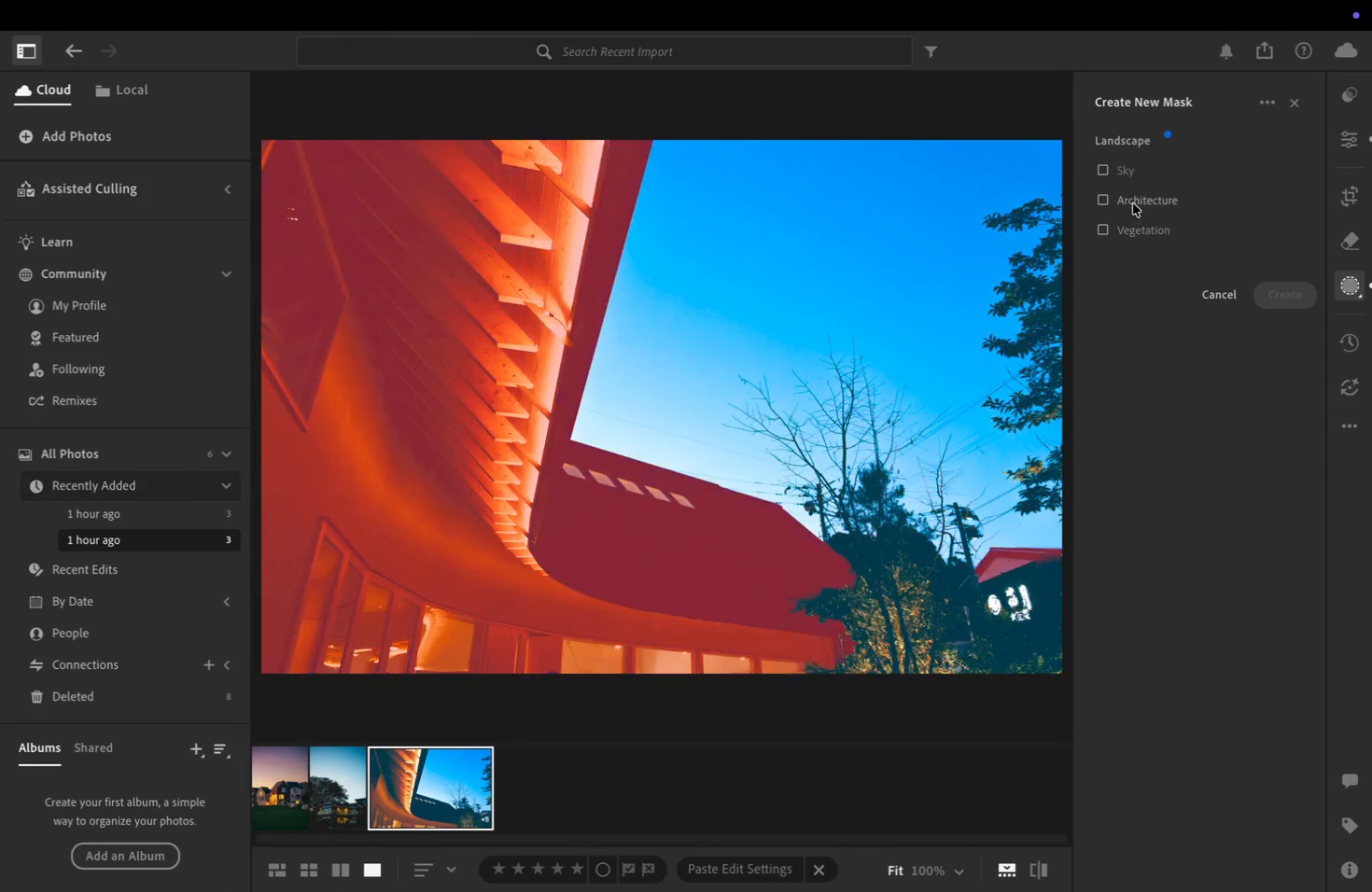 
left_click([1133, 205])
 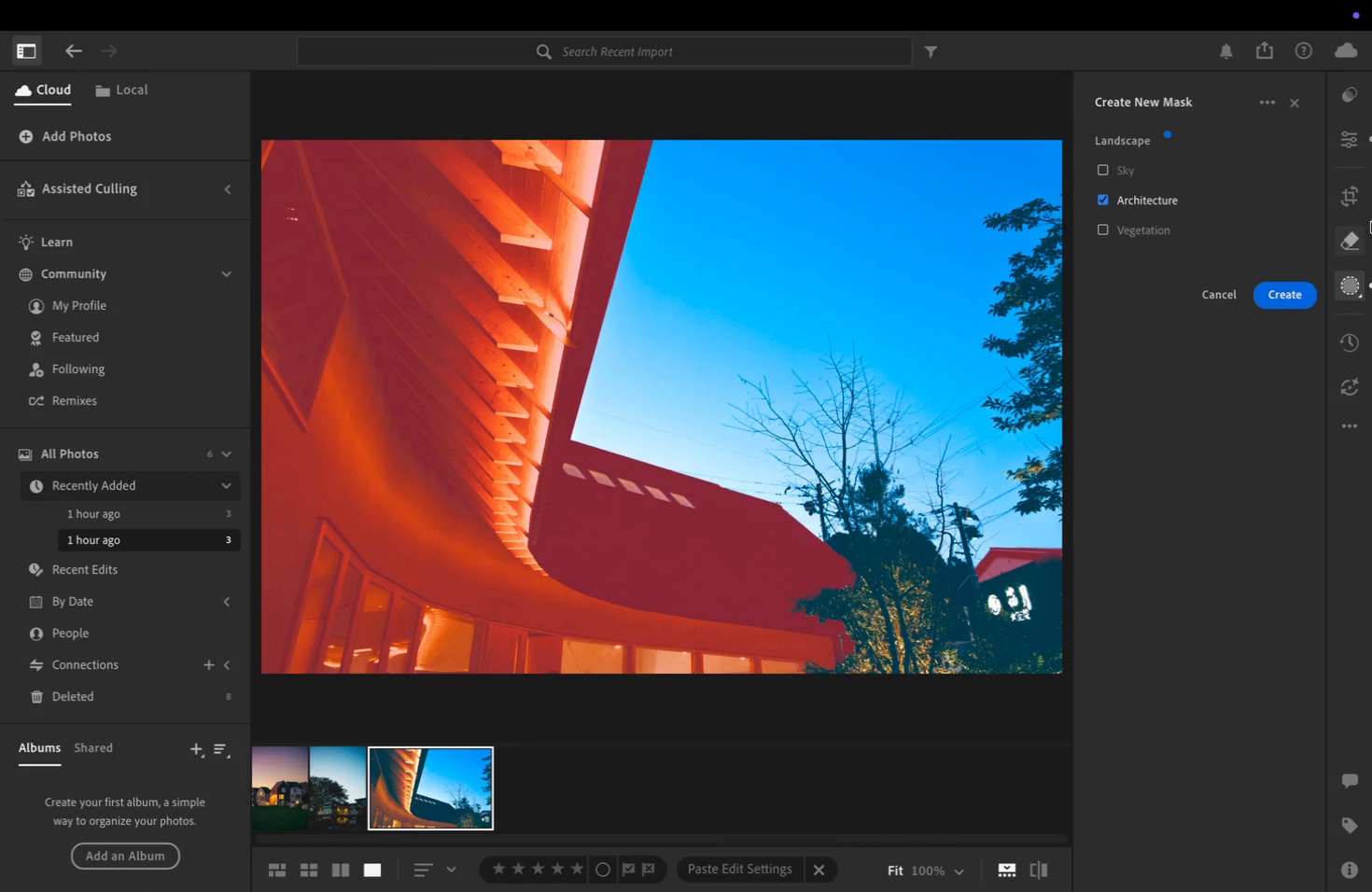 
left_click([1287, 300])
 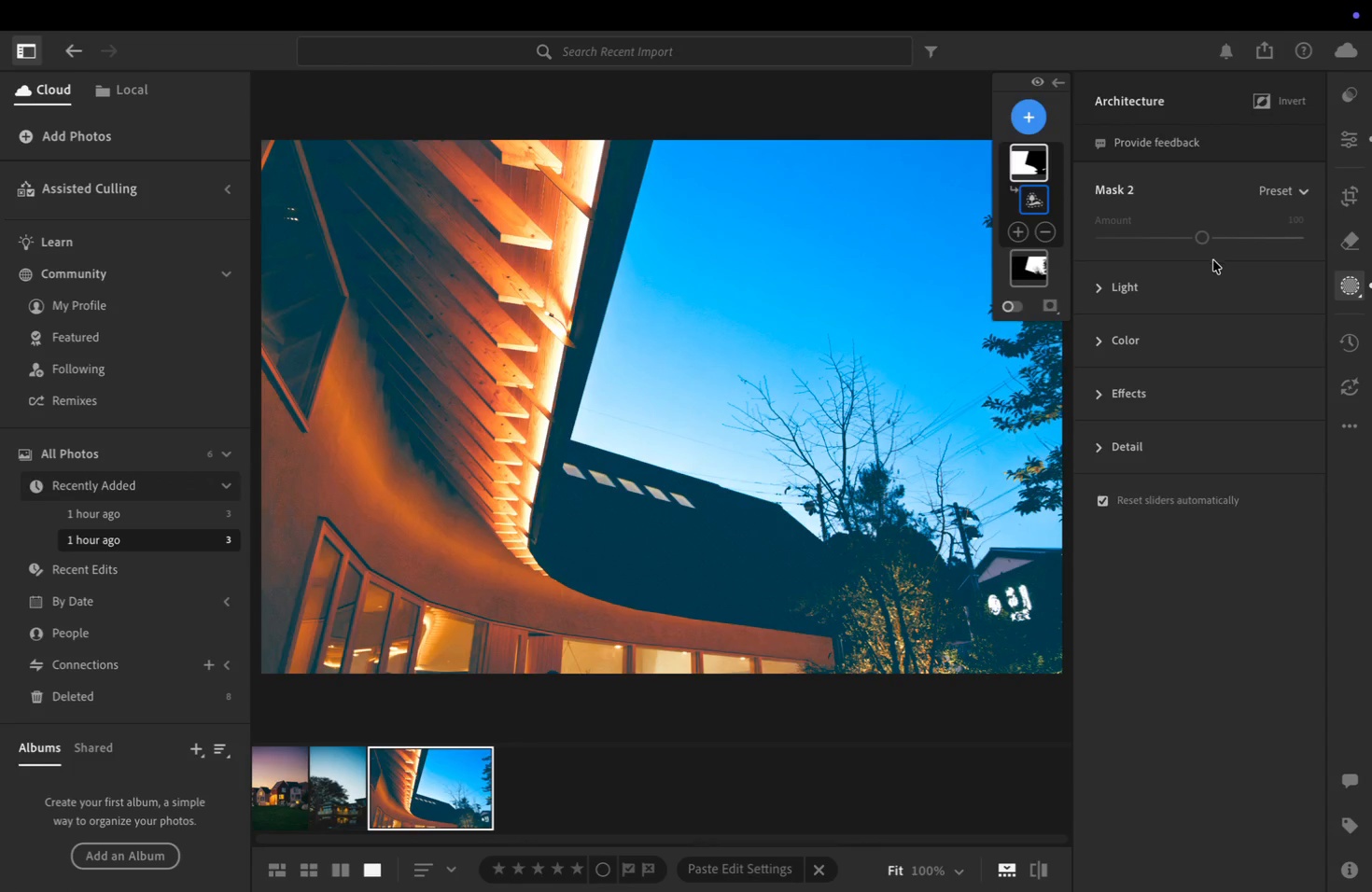 
left_click([1126, 292])
 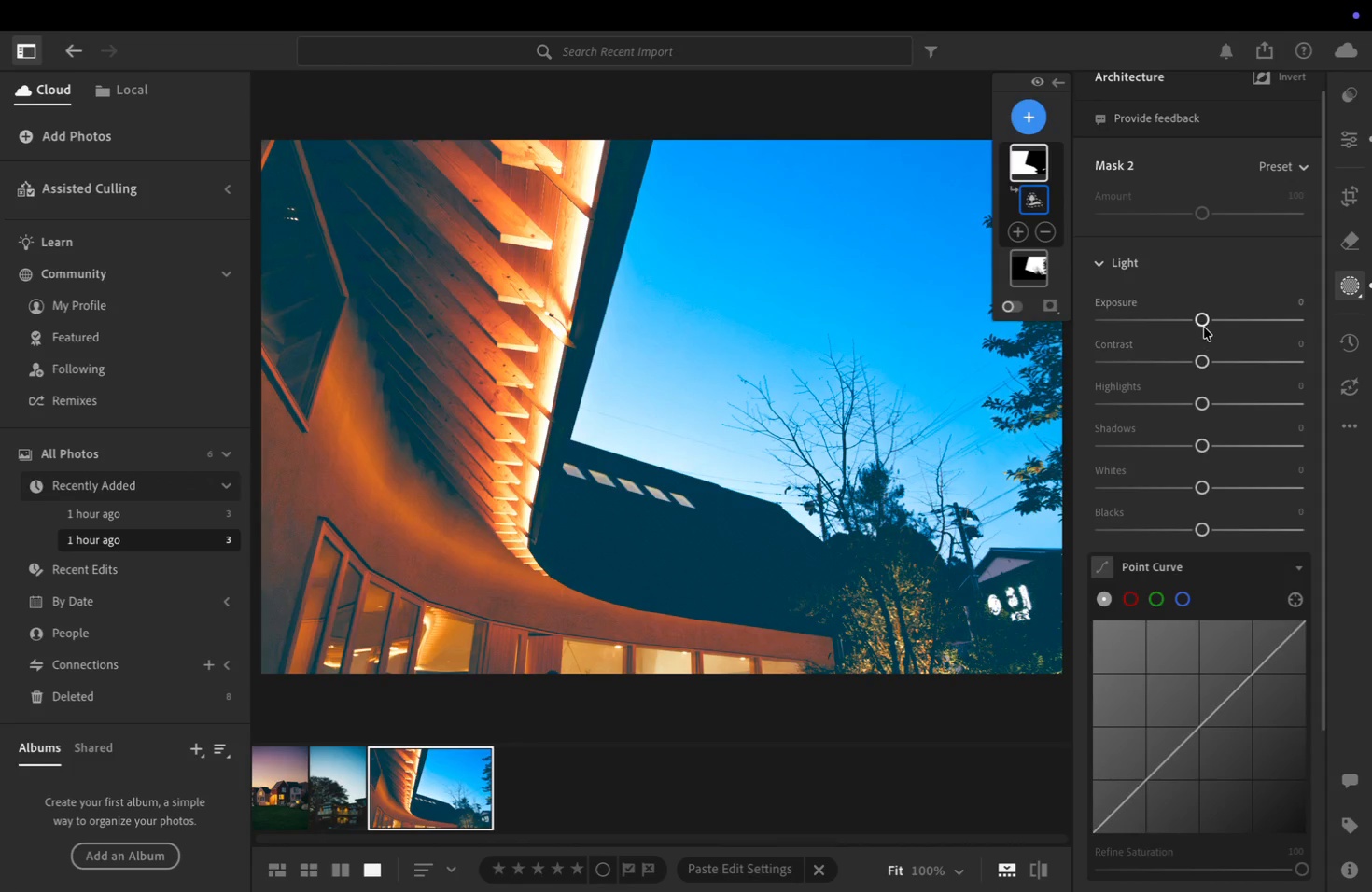 
left_click_drag(start_coordinate=[1206, 326], to_coordinate=[1216, 326])
 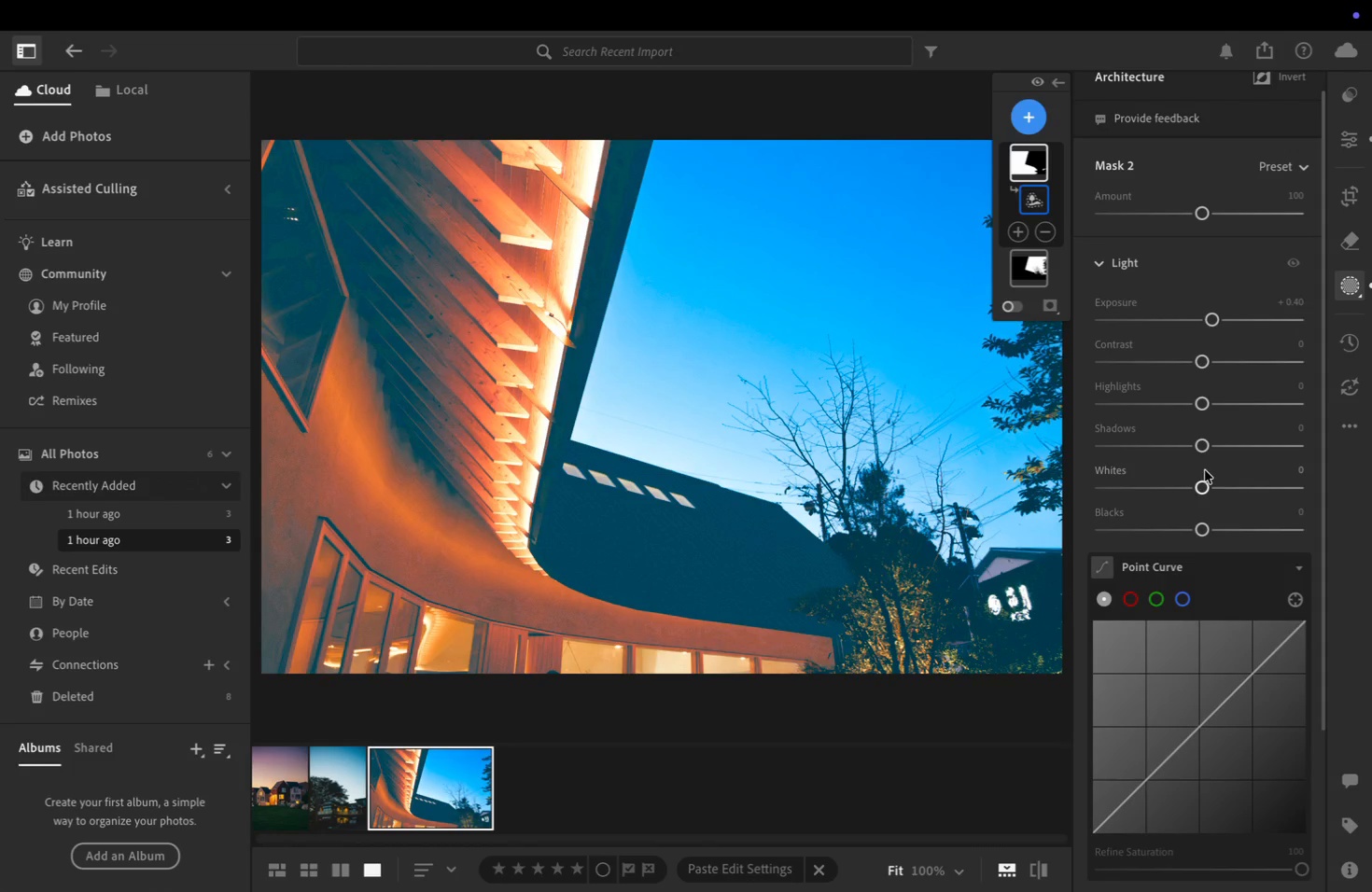 
left_click_drag(start_coordinate=[1200, 452], to_coordinate=[1193, 455])
 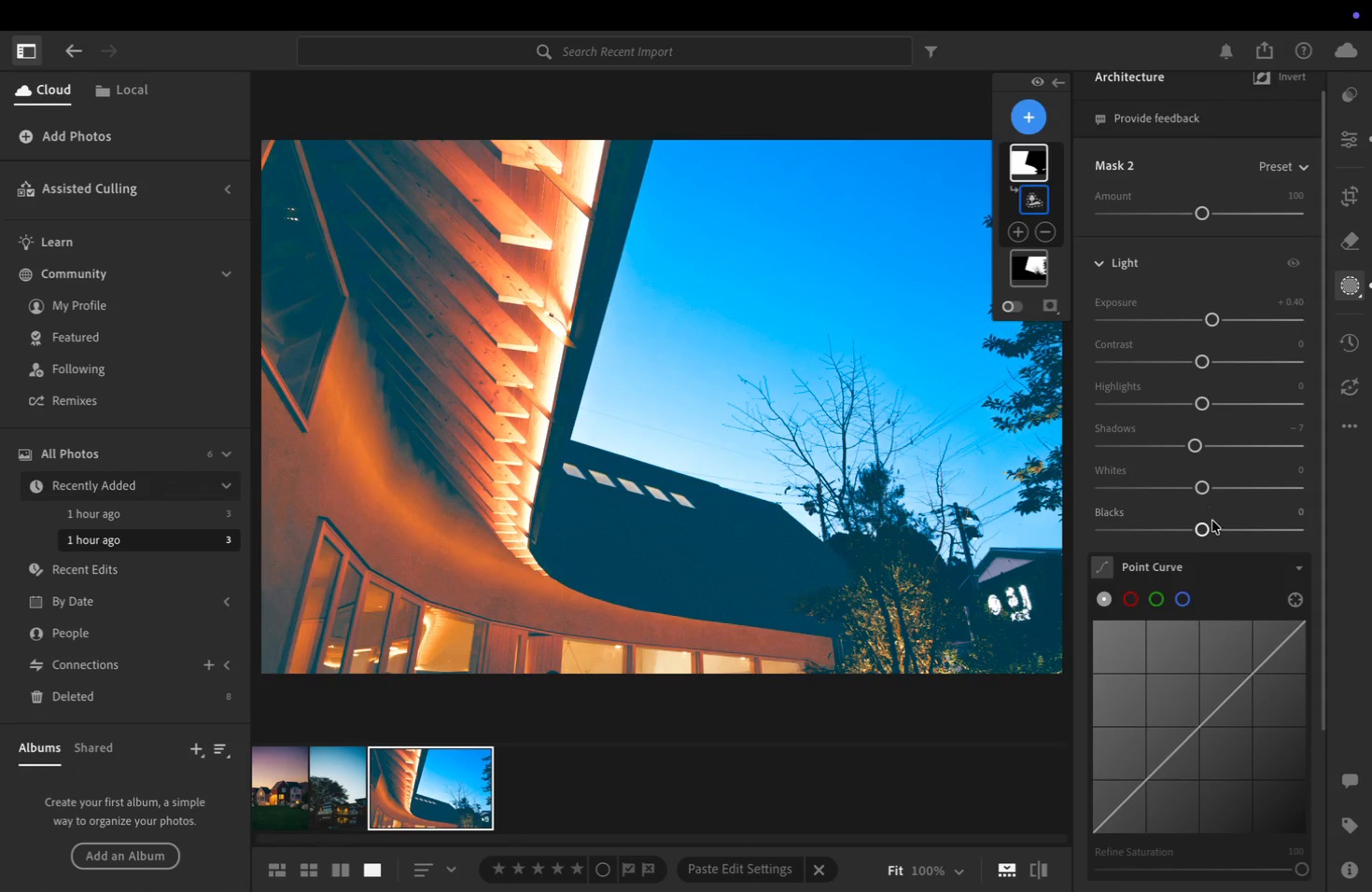 
left_click_drag(start_coordinate=[1207, 527], to_coordinate=[1195, 530])
 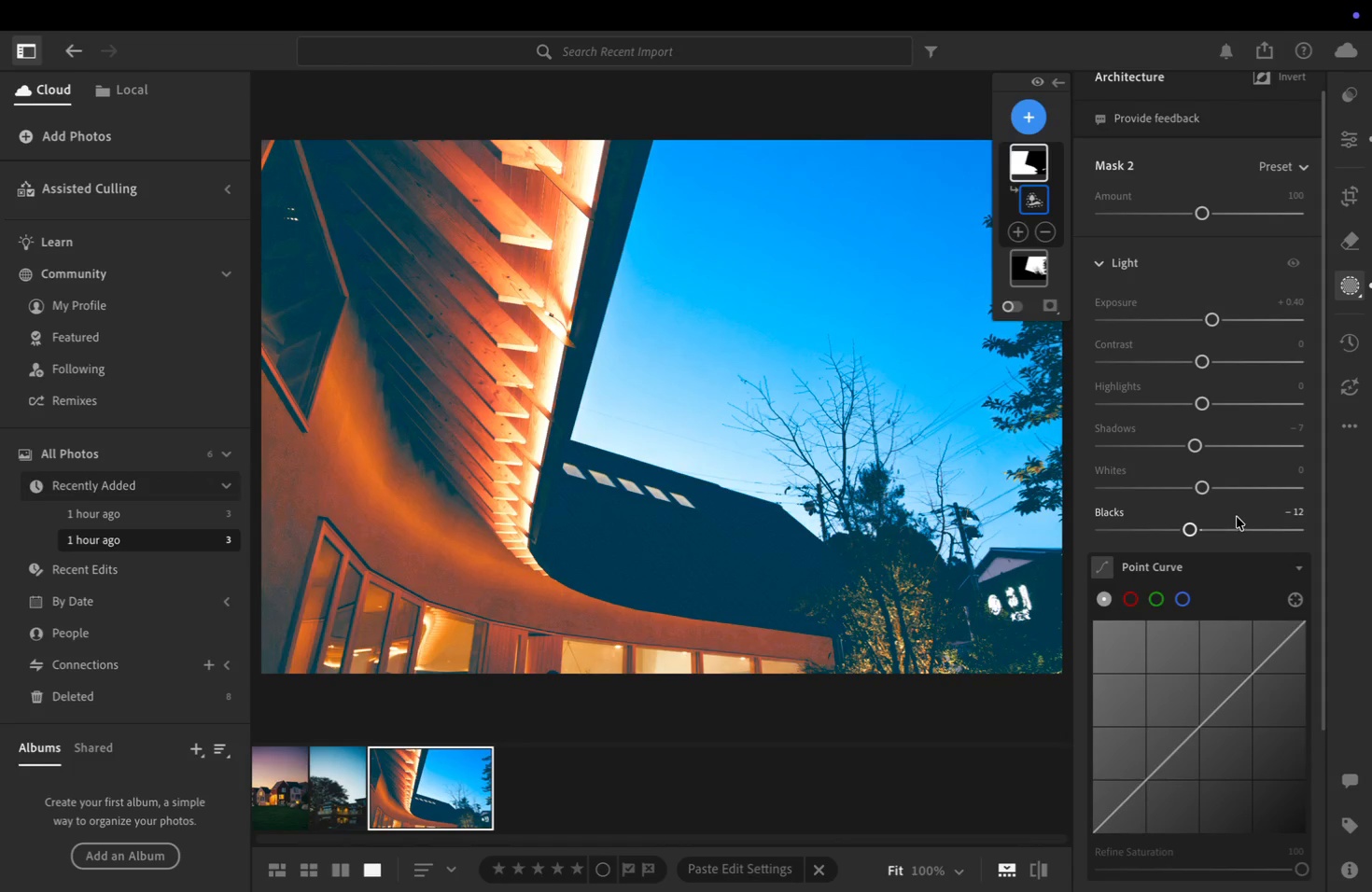 
scroll: coordinate [1235, 515], scroll_direction: down, amount: 2.0
 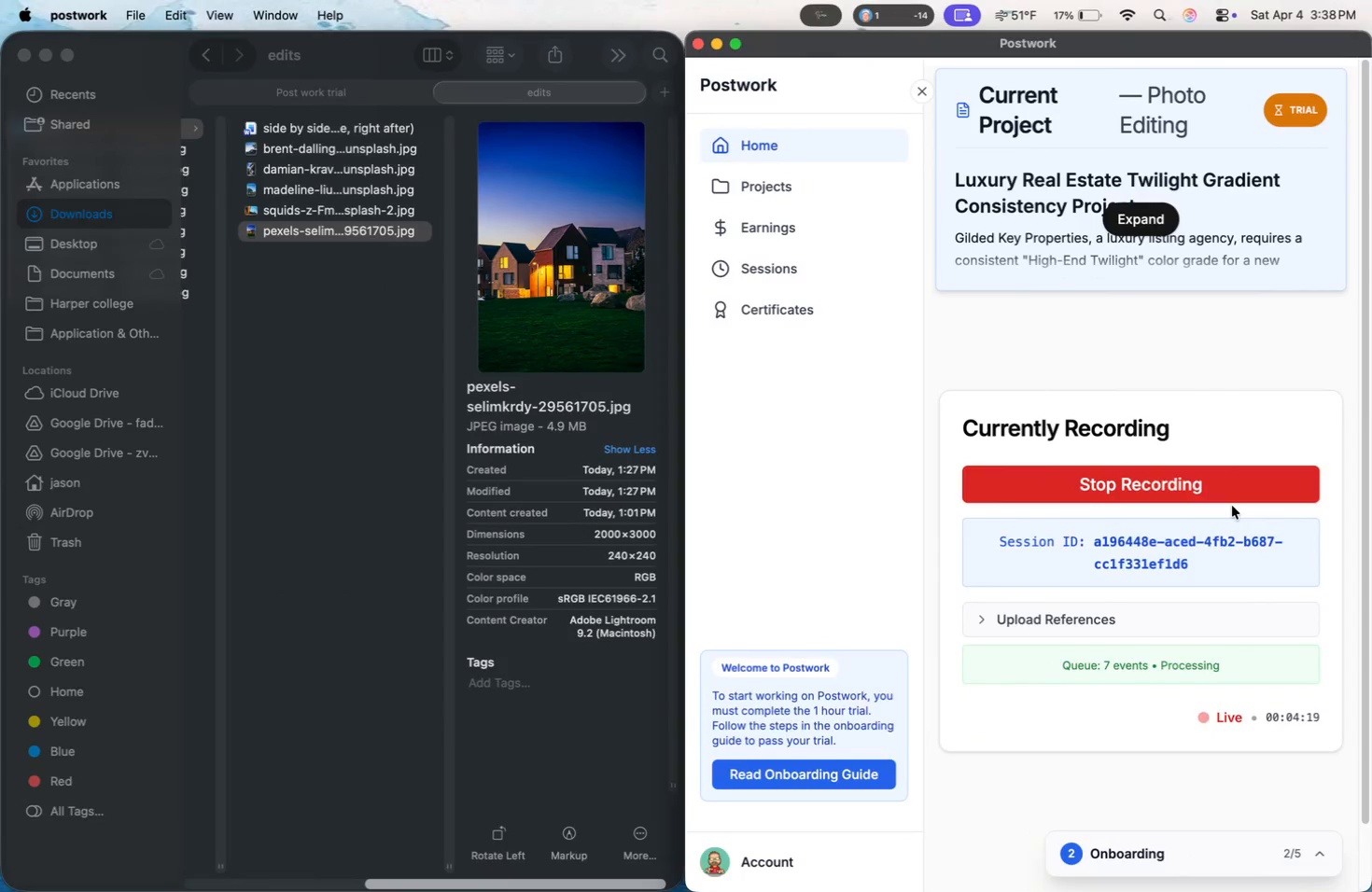 
wait(10.5)
 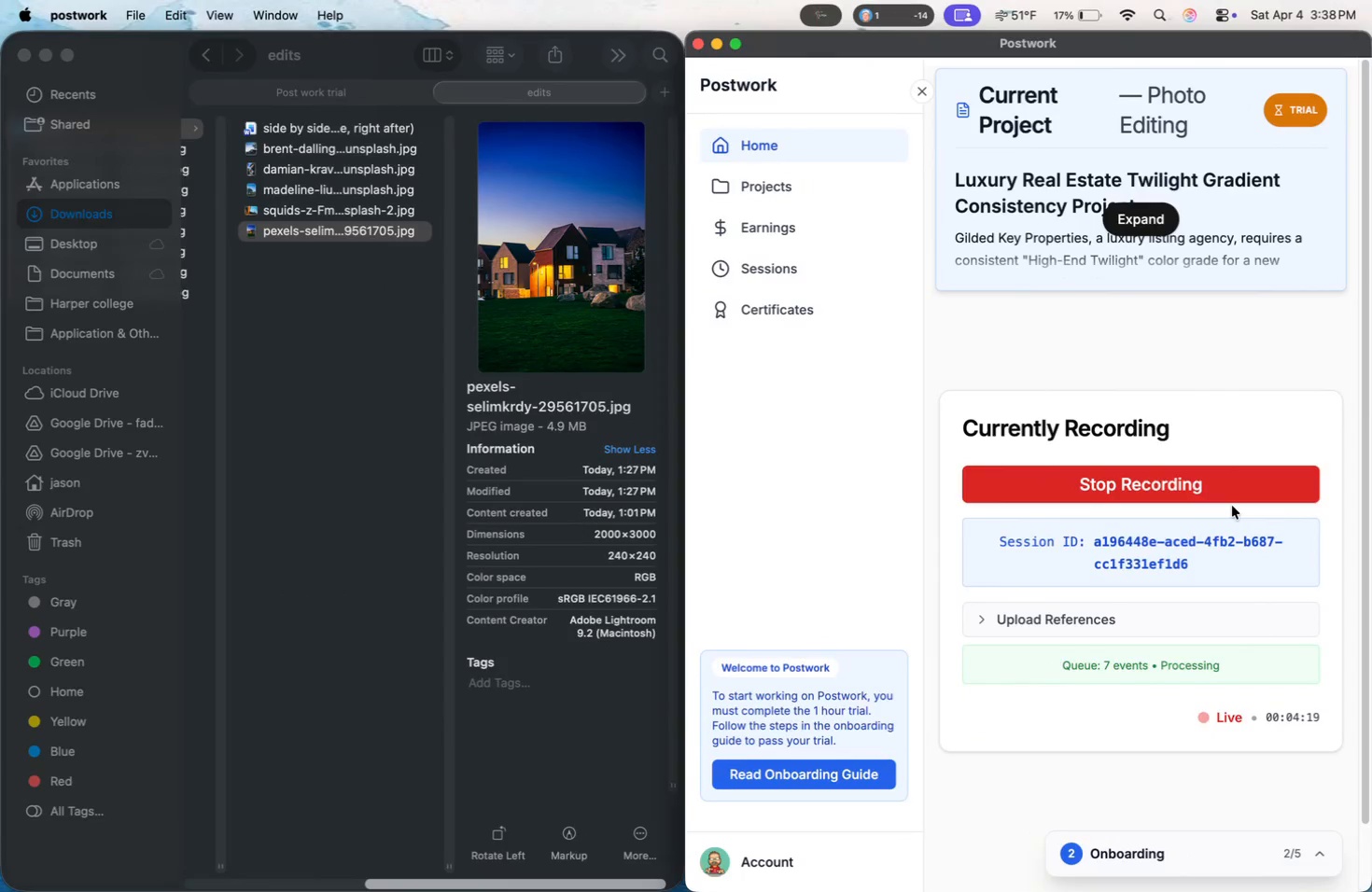 
left_click_drag(start_coordinate=[354, 78], to_coordinate=[537, 88])
 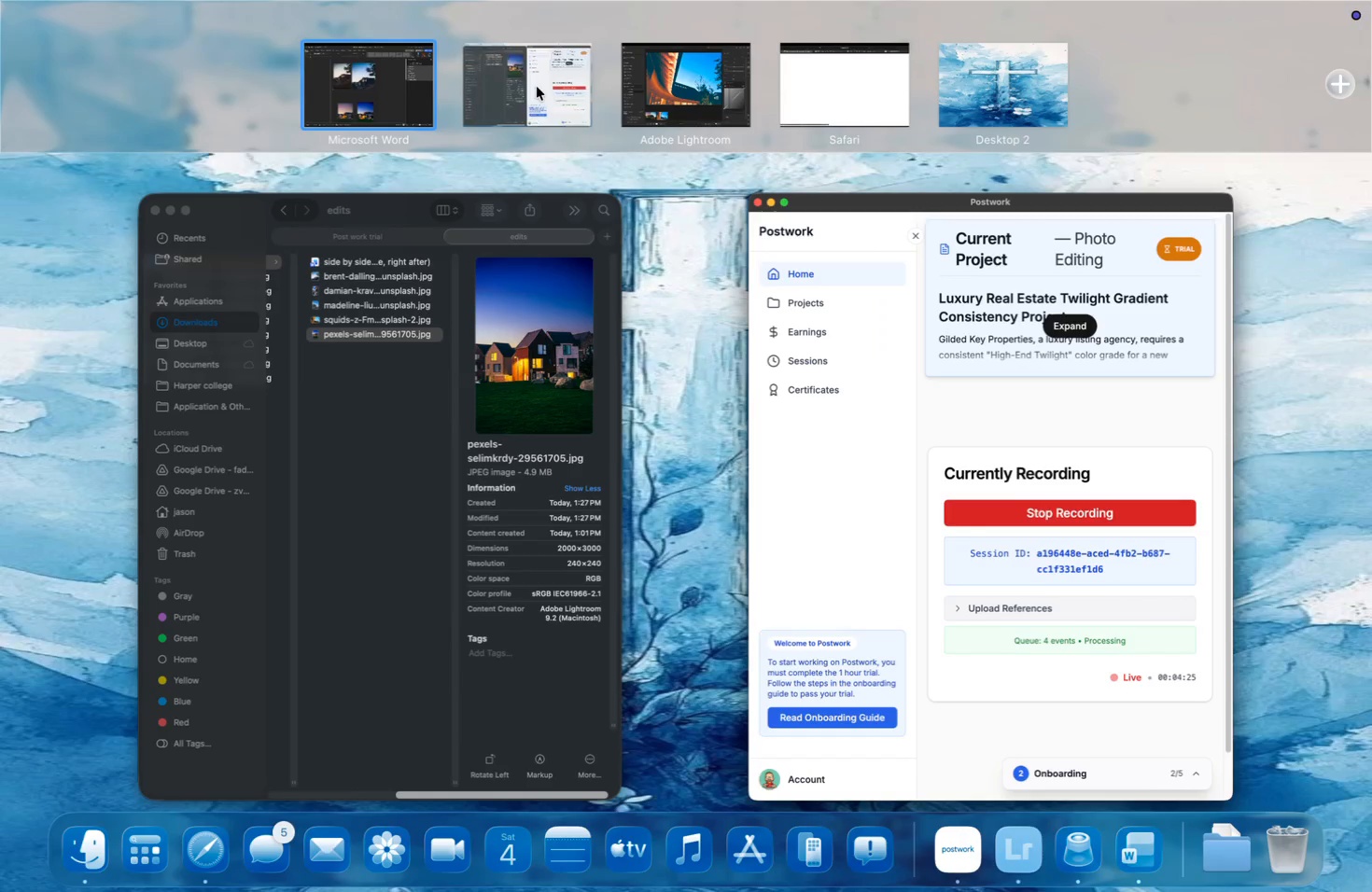 
left_click([537, 87])
 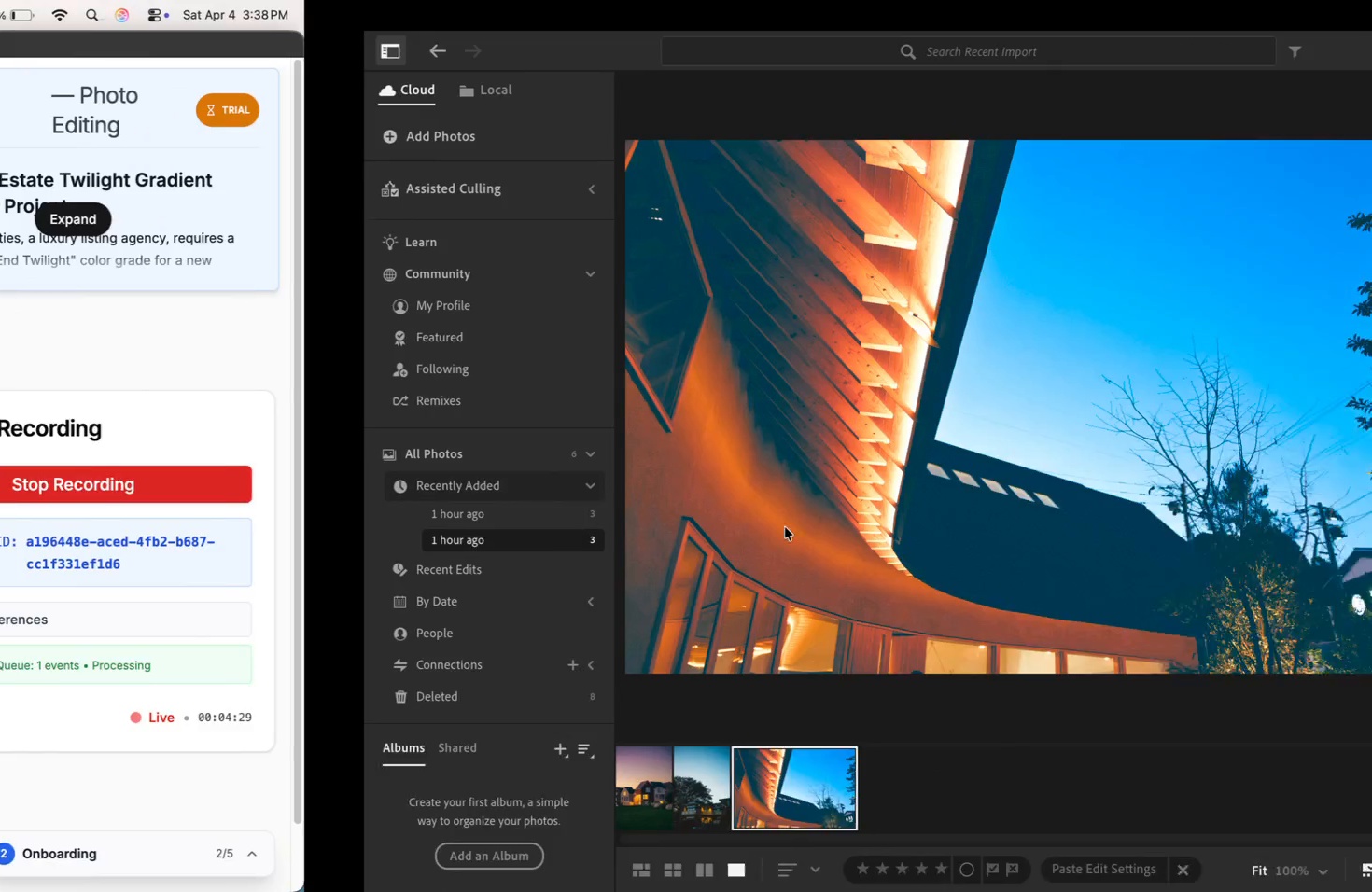 
wait(9.11)
 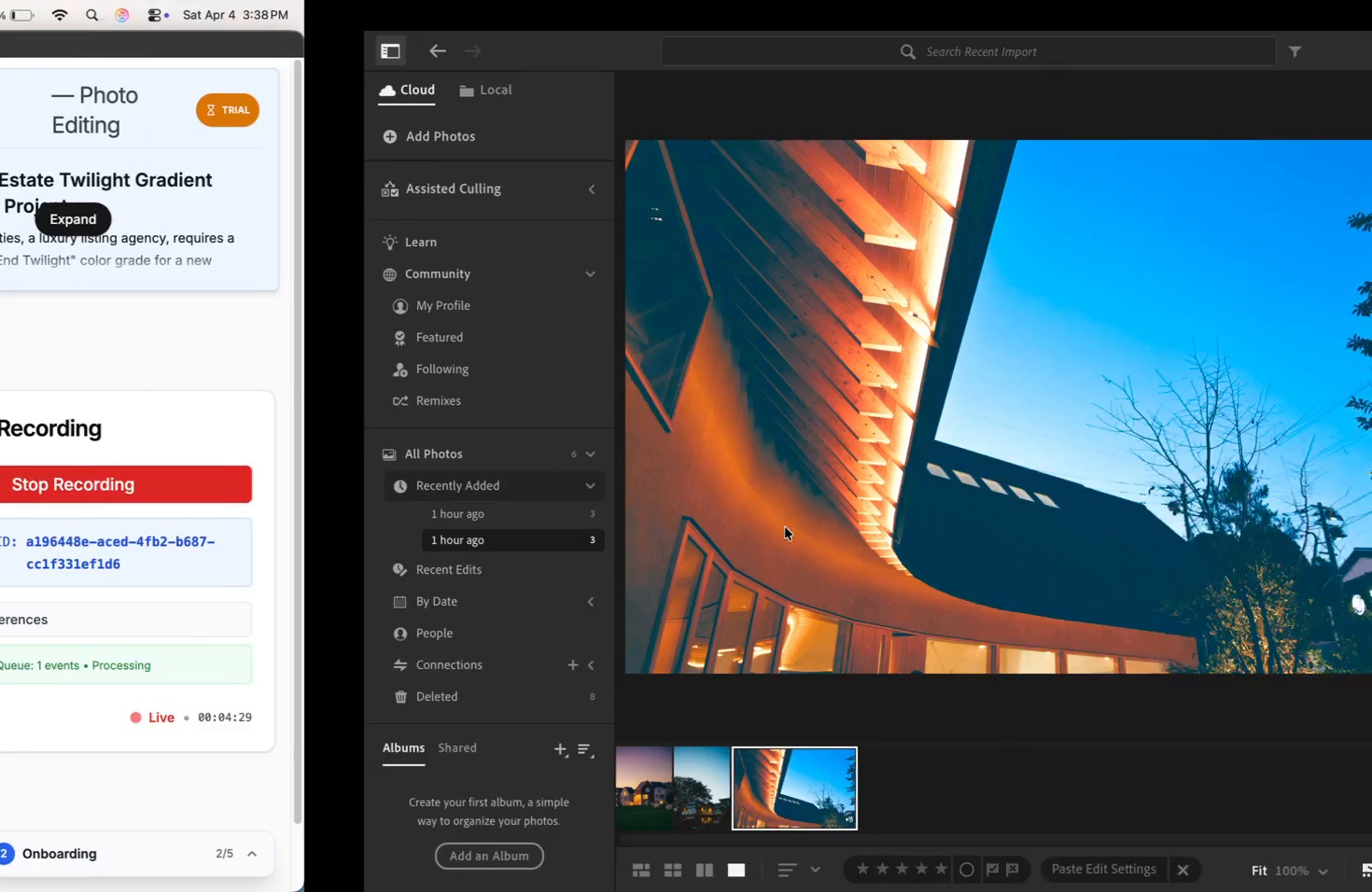 
scroll: coordinate [1198, 586], scroll_direction: down, amount: 18.0
 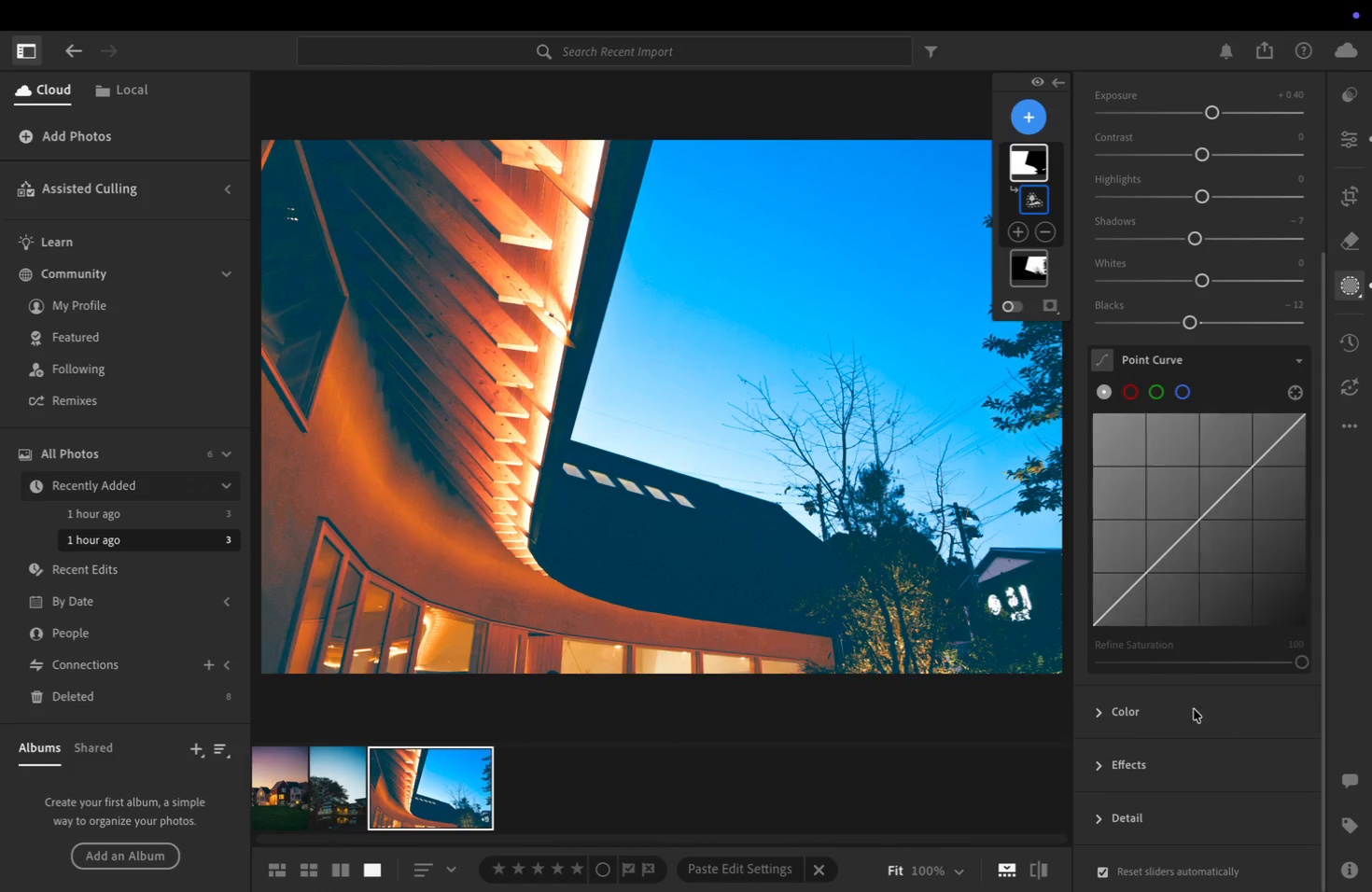 
left_click([1178, 715])
 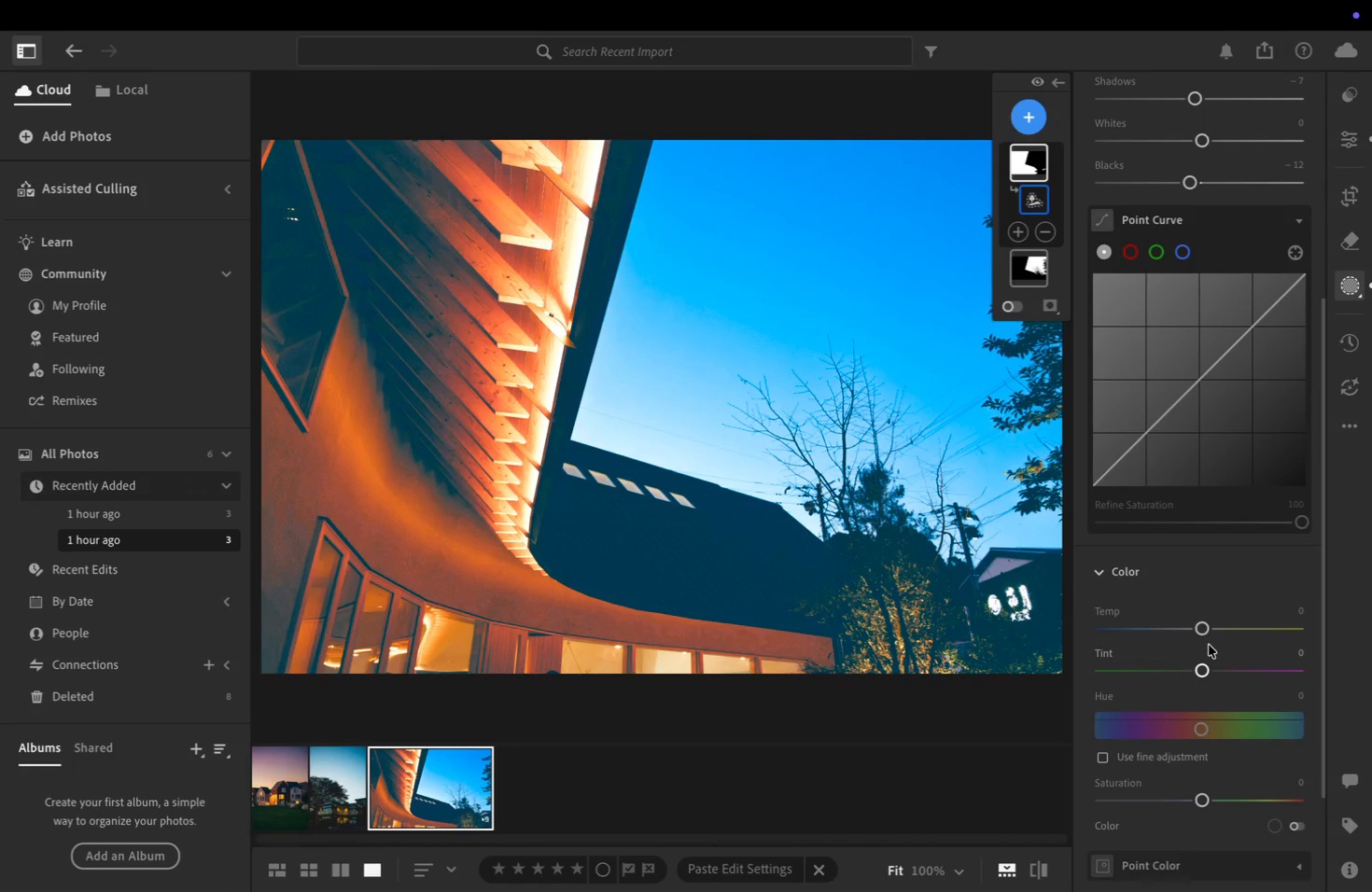 
left_click_drag(start_coordinate=[1204, 634], to_coordinate=[1209, 636])
 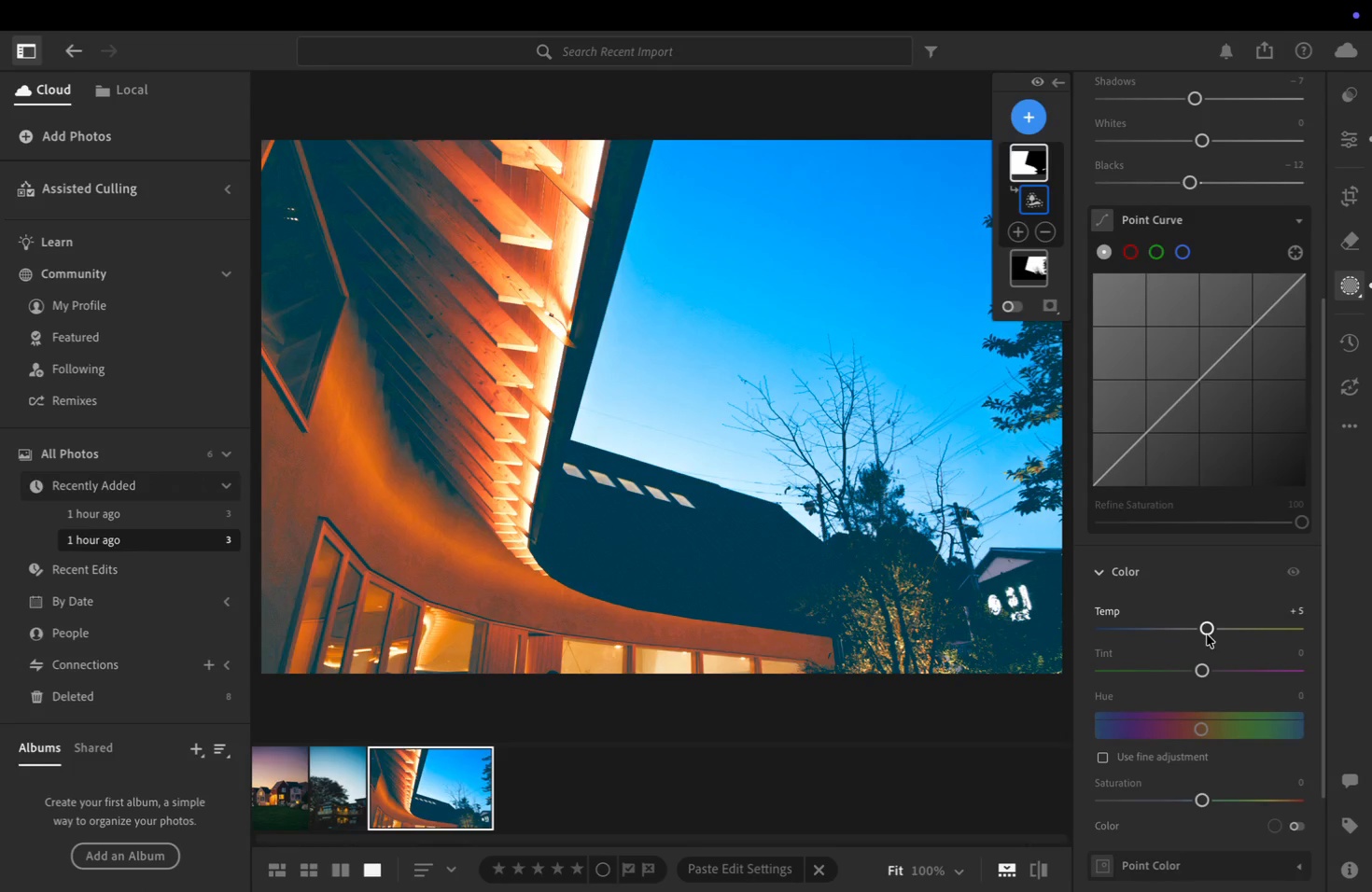 
scroll: coordinate [1206, 634], scroll_direction: down, amount: 15.0
 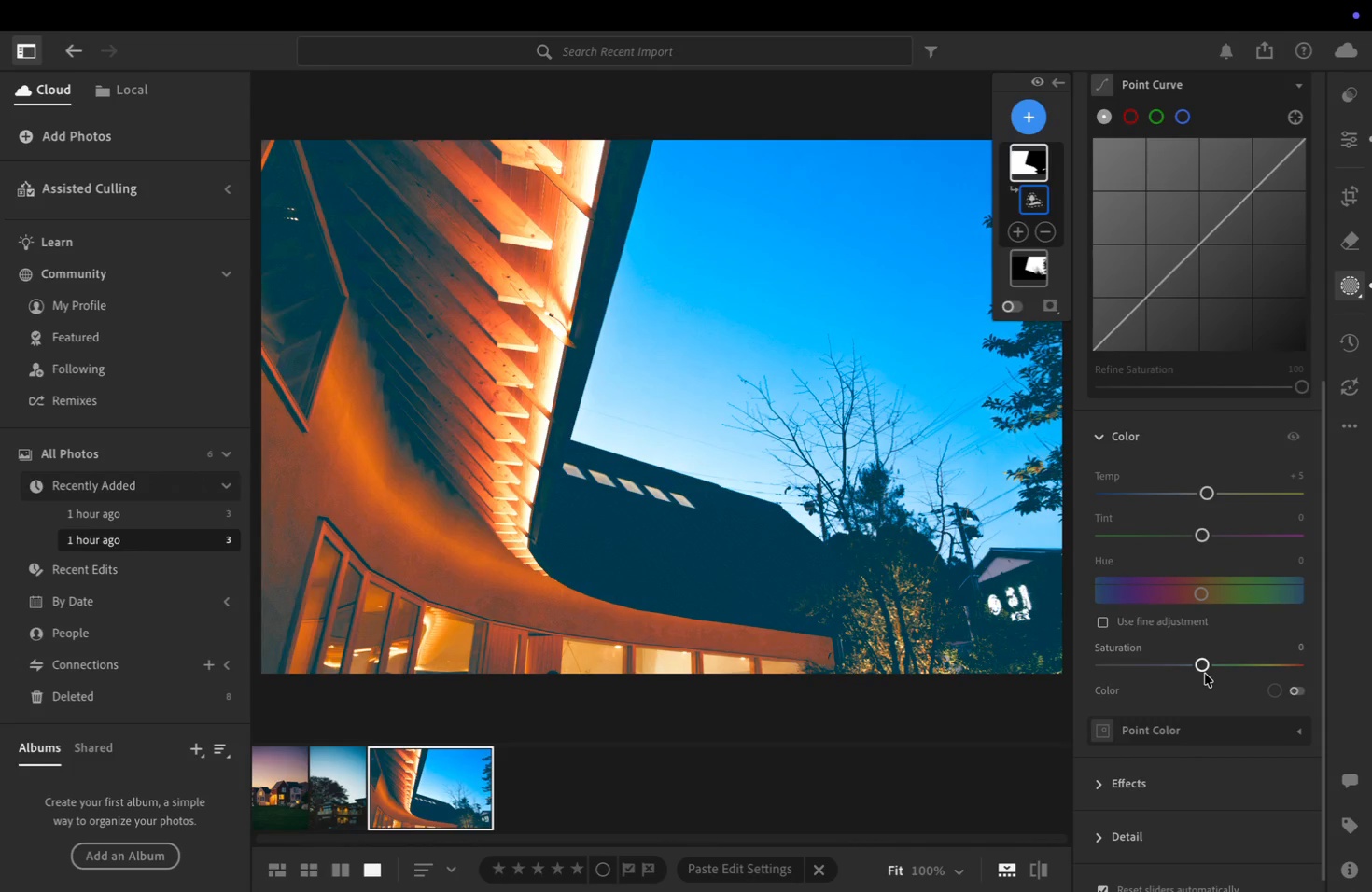 
left_click_drag(start_coordinate=[1206, 666], to_coordinate=[1216, 669])
 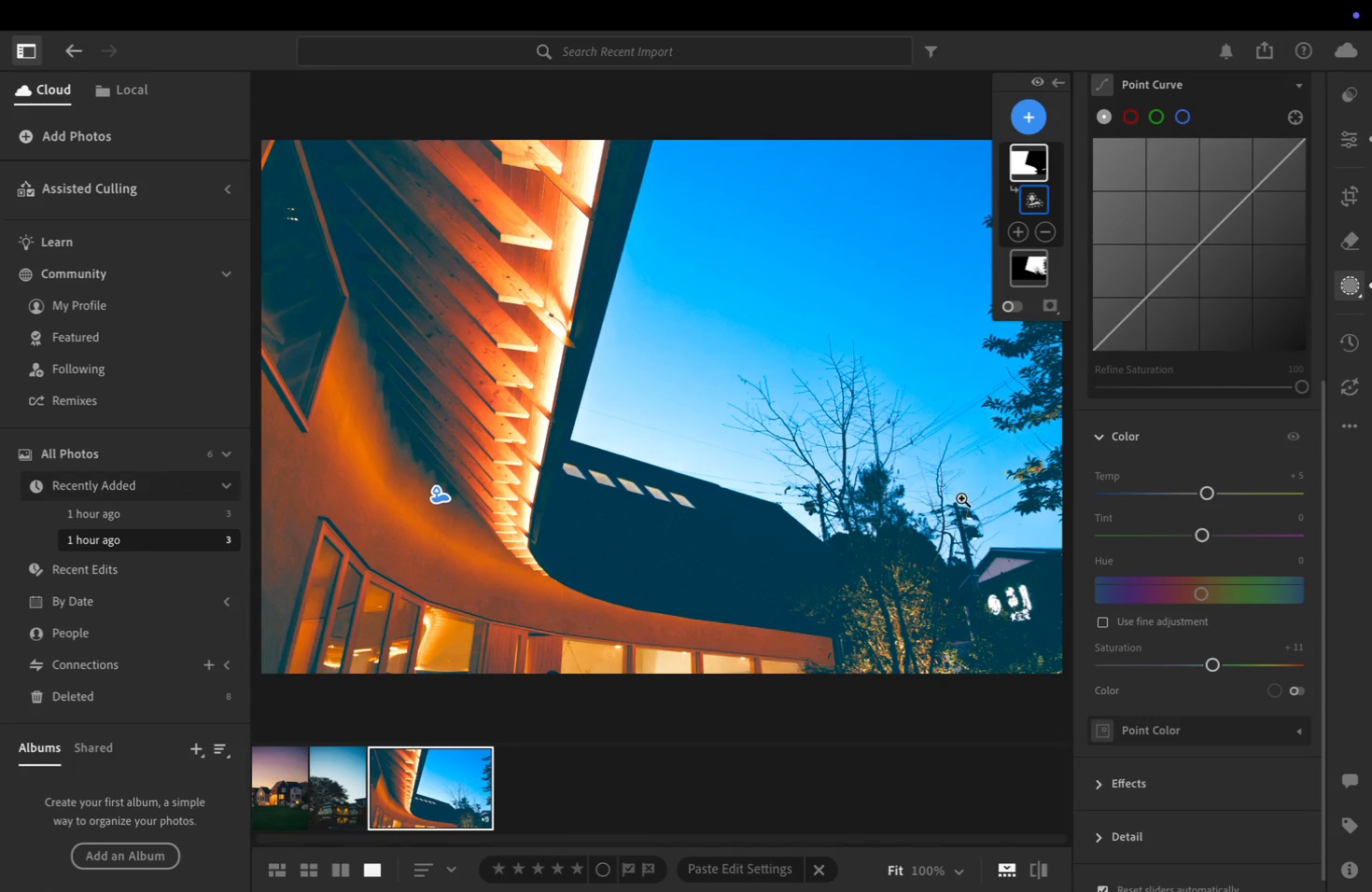 
wait(6.5)
 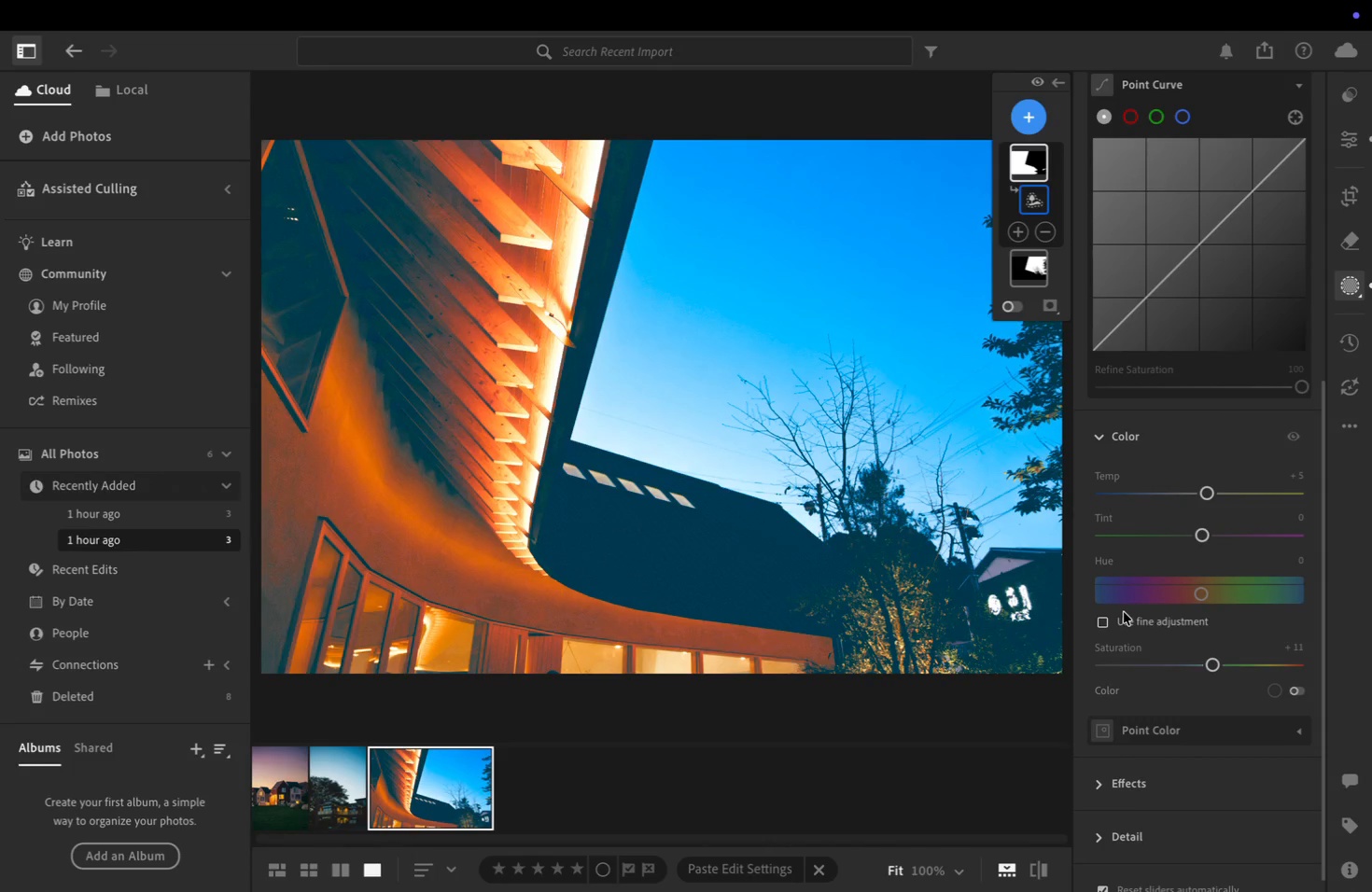 
right_click([895, 615])
 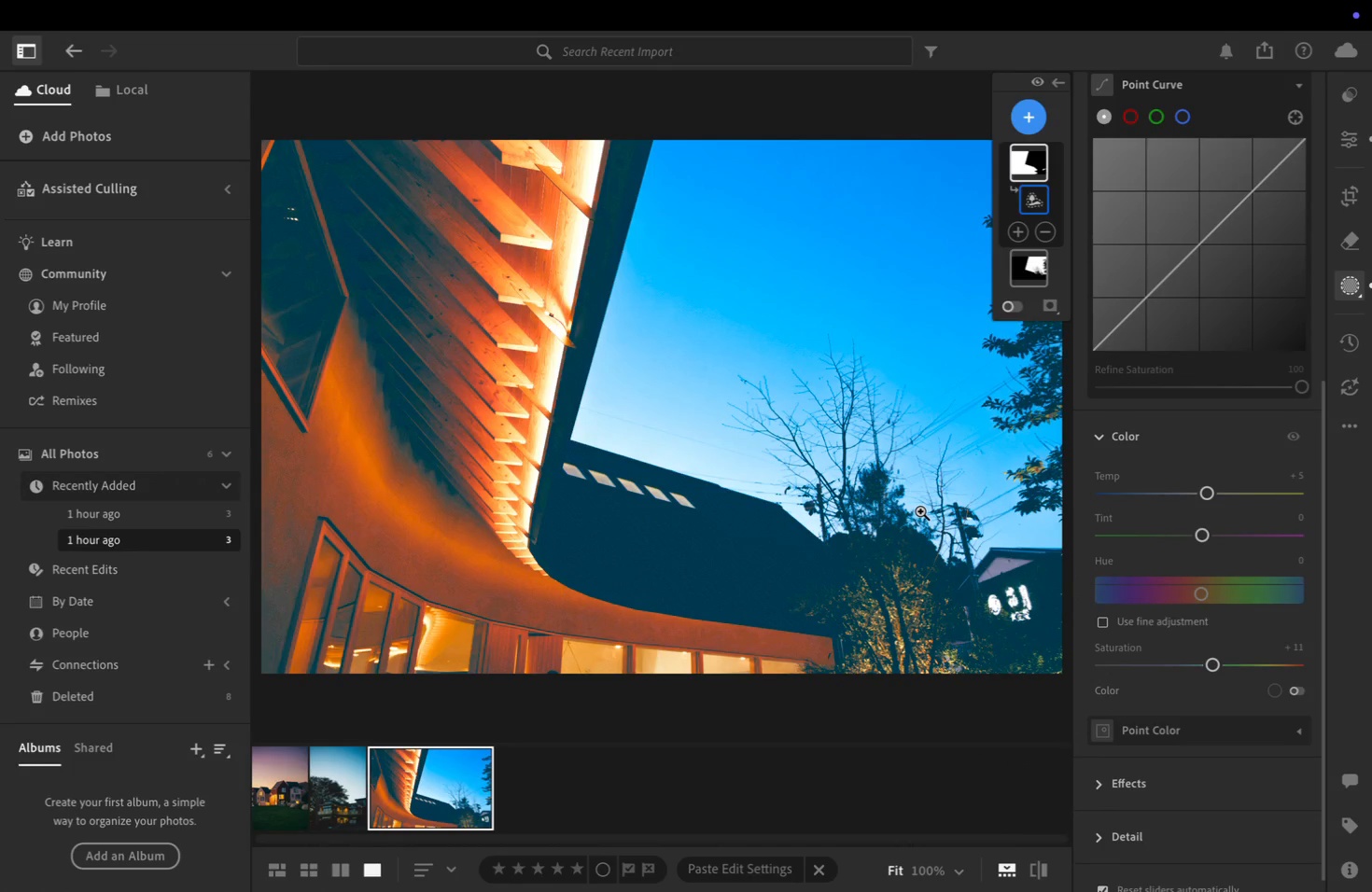 
left_click([912, 512])
 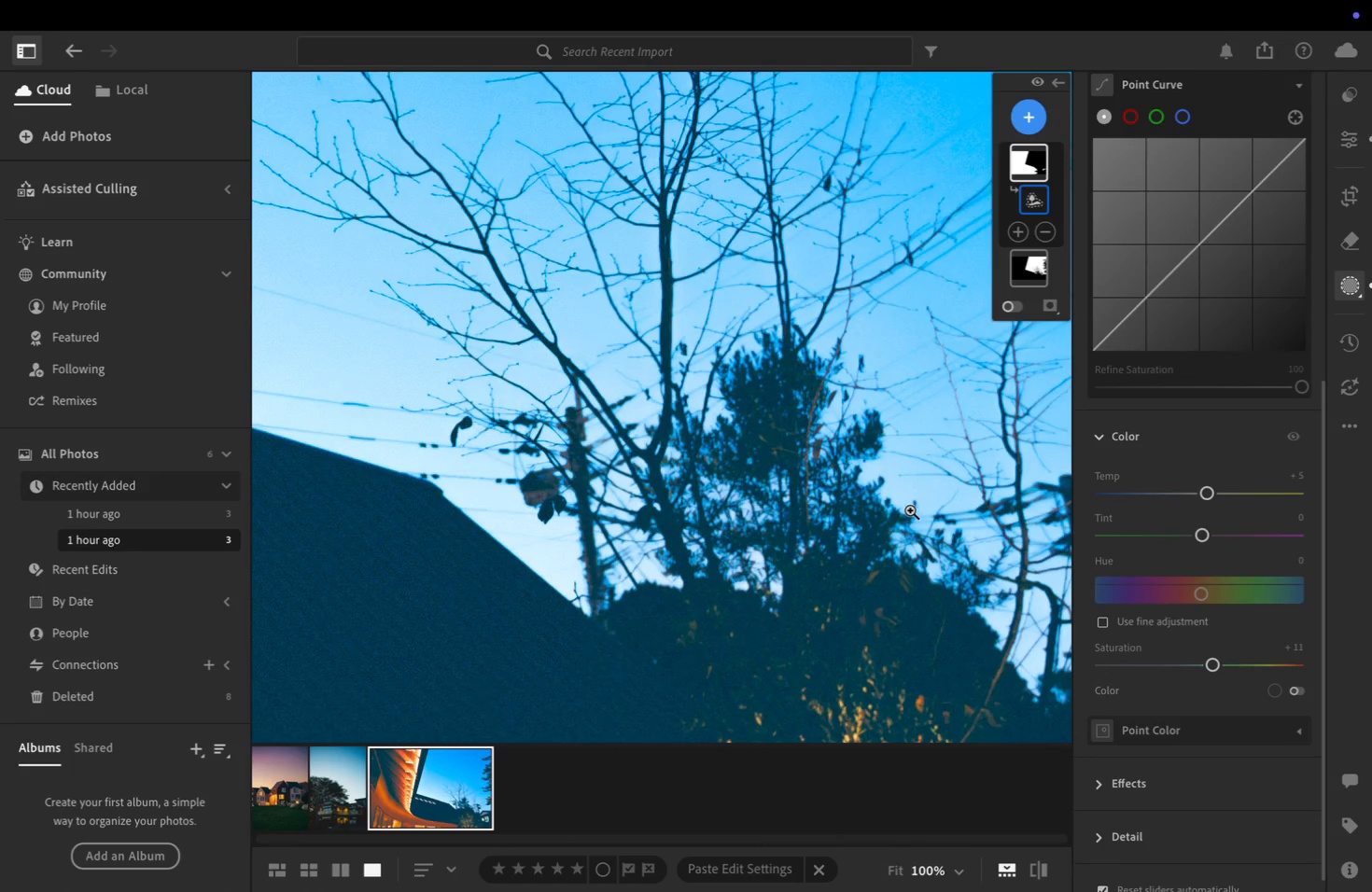 
left_click([912, 512])
 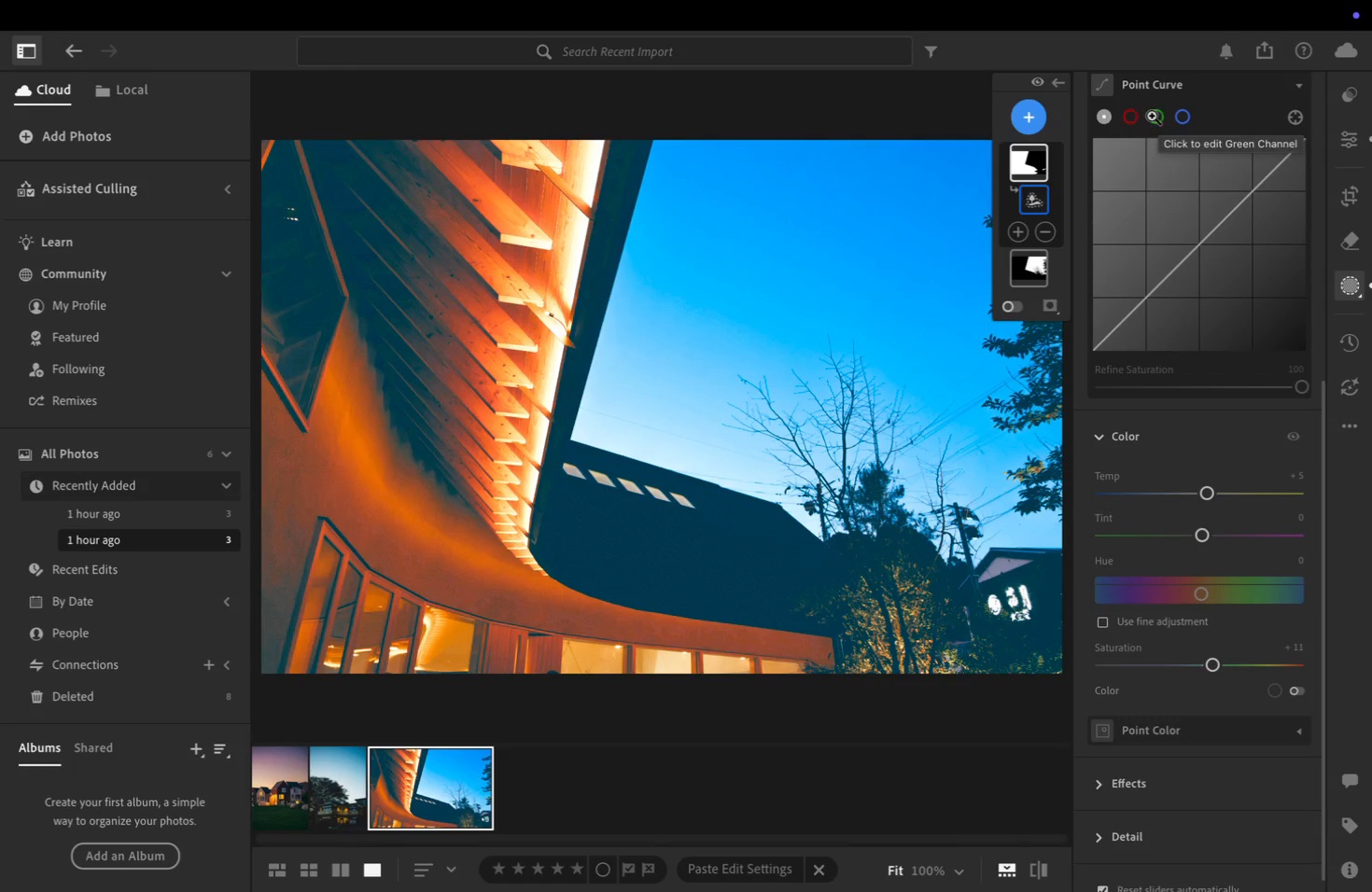 
left_click([1351, 145])
 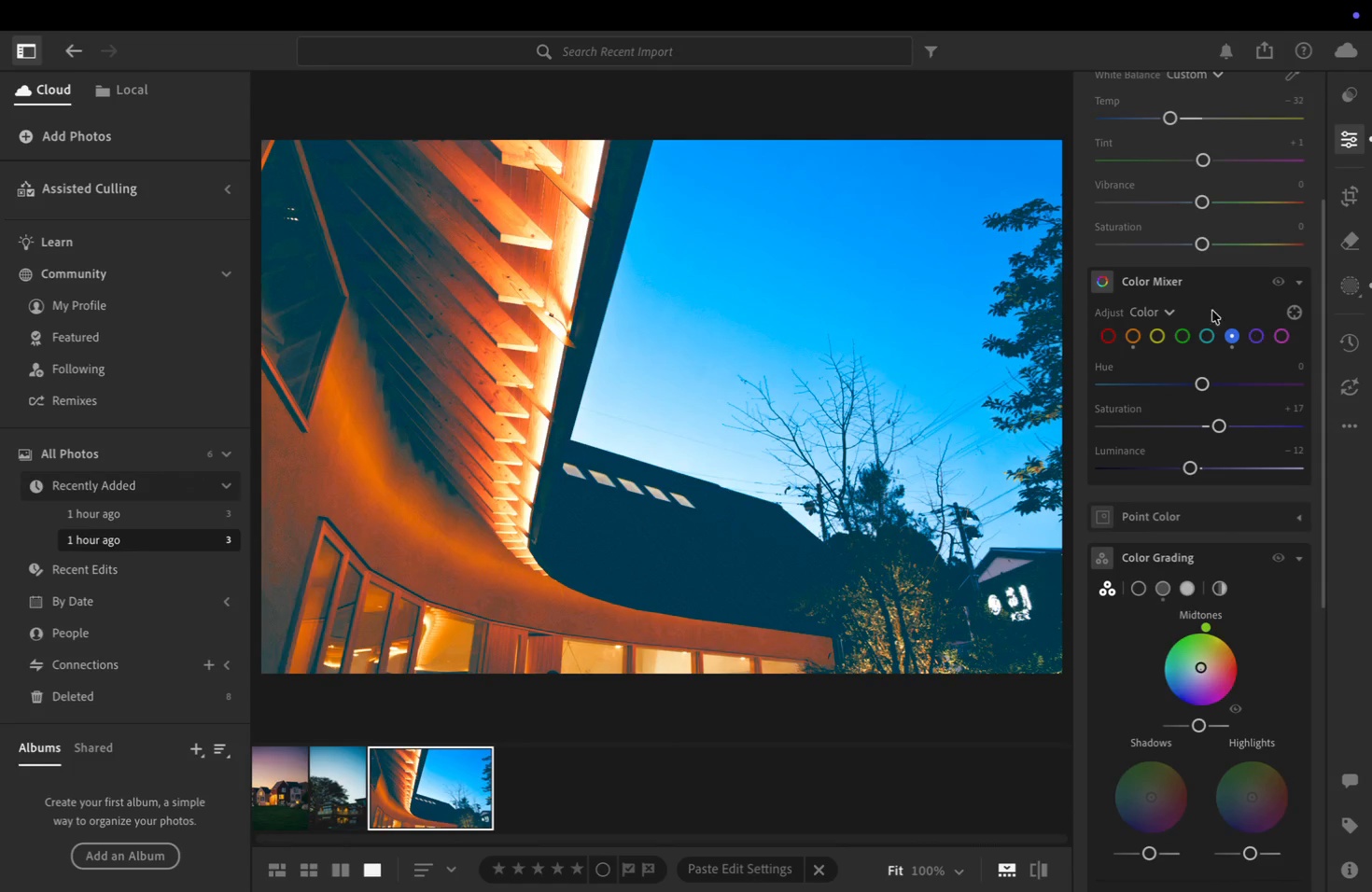 
left_click([1183, 340])
 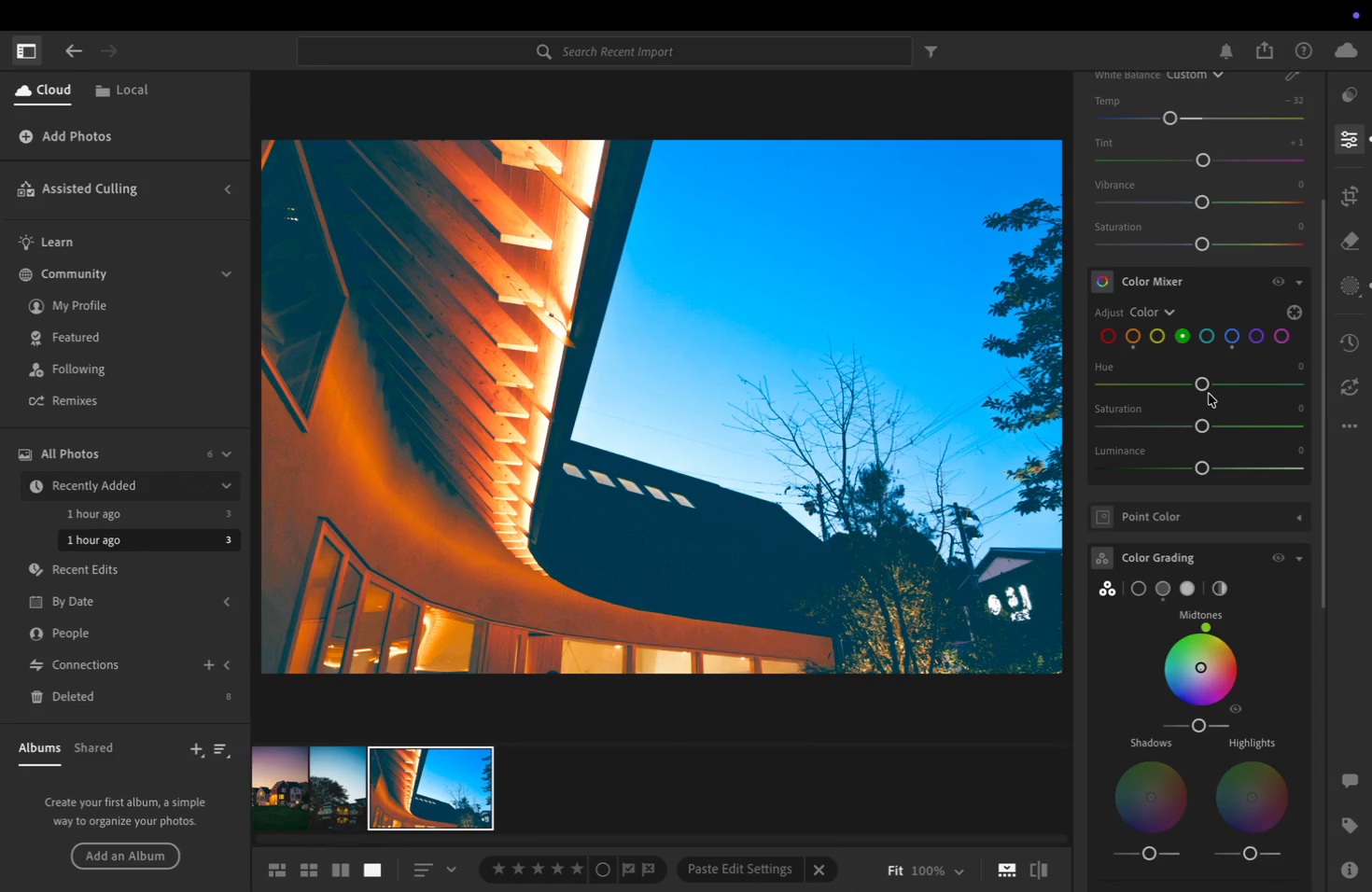 
left_click_drag(start_coordinate=[1210, 388], to_coordinate=[1228, 393])
 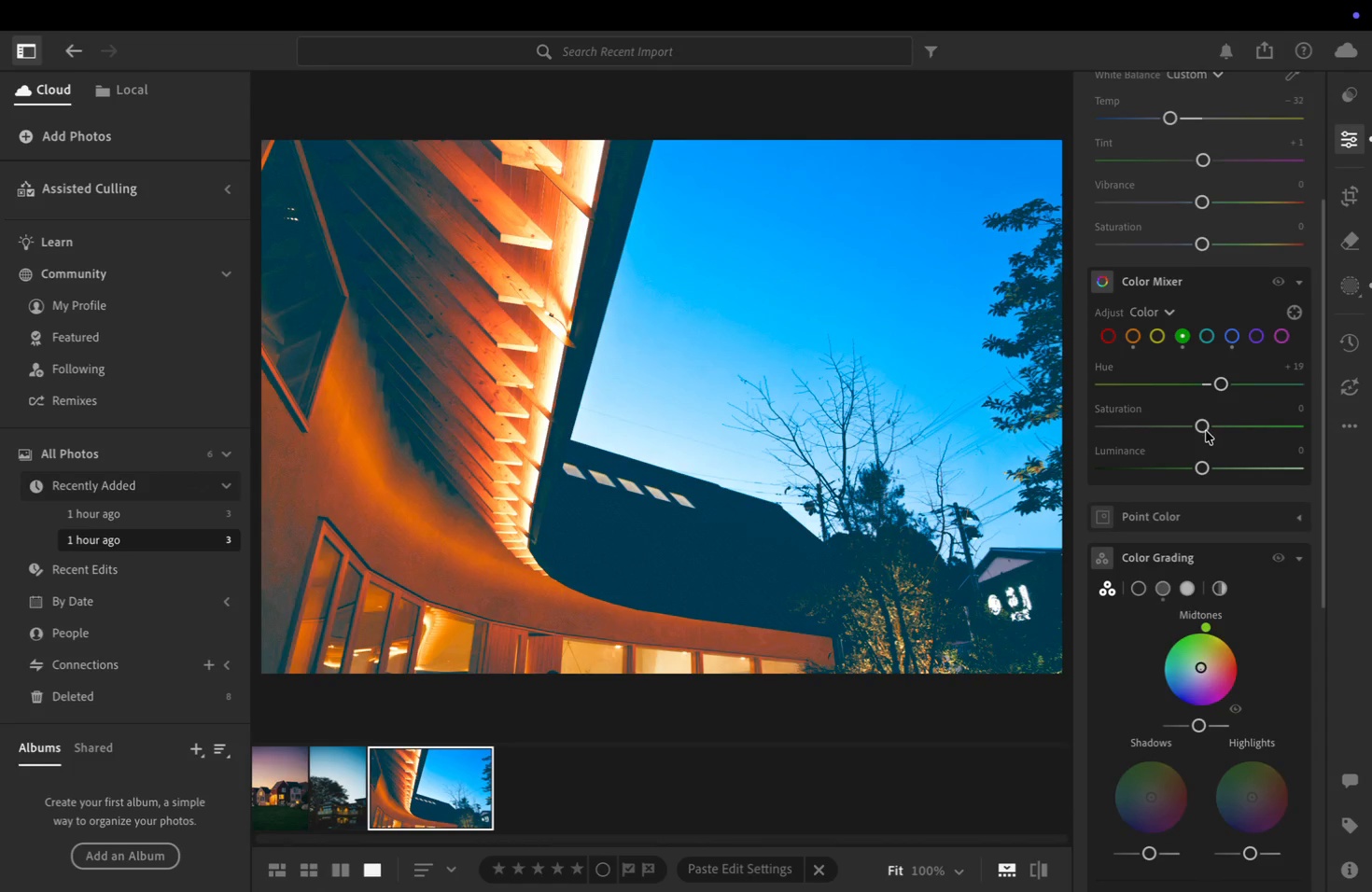 
left_click_drag(start_coordinate=[1200, 429], to_coordinate=[1232, 429])
 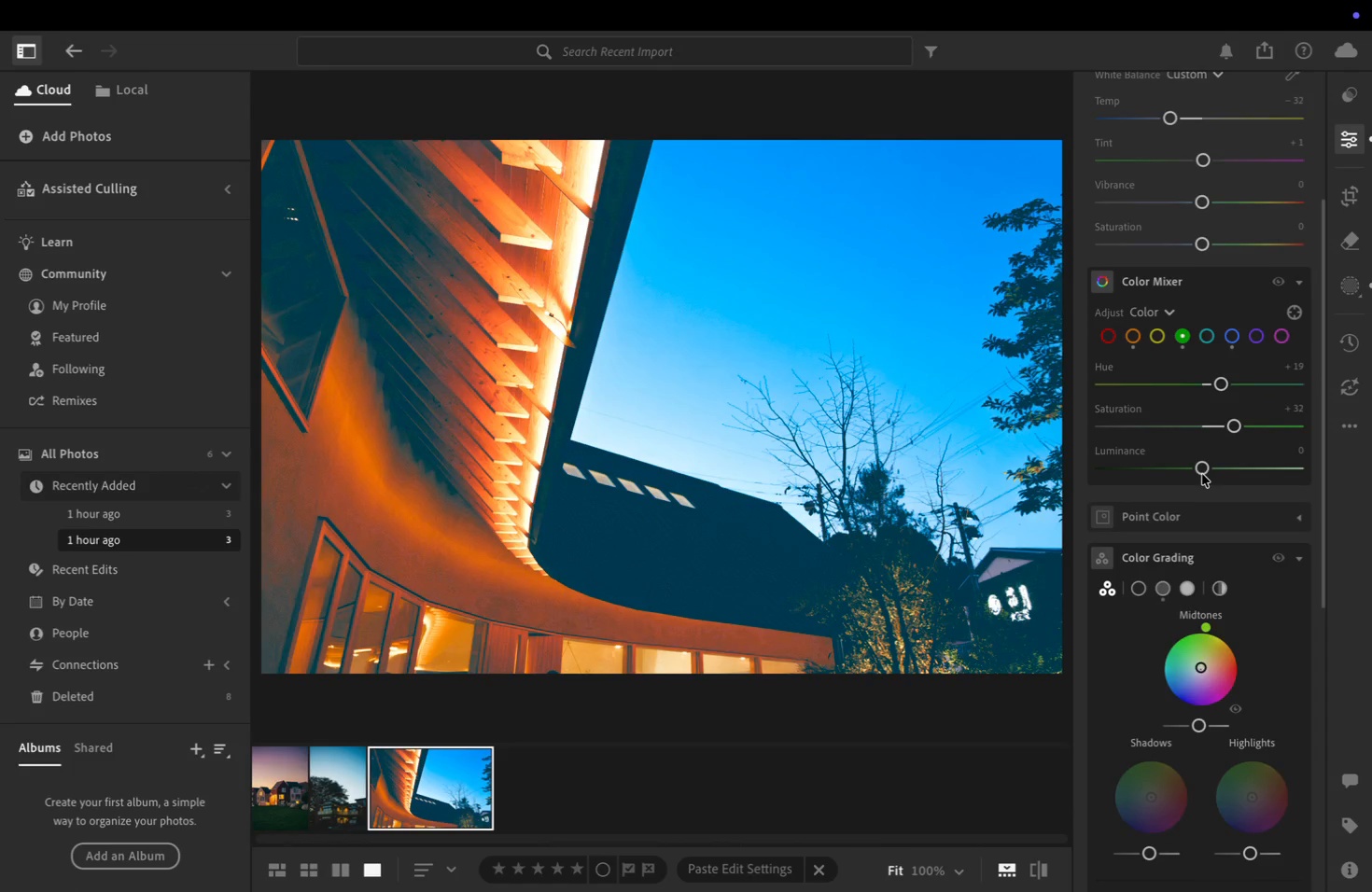 
left_click_drag(start_coordinate=[1202, 473], to_coordinate=[1183, 467])
 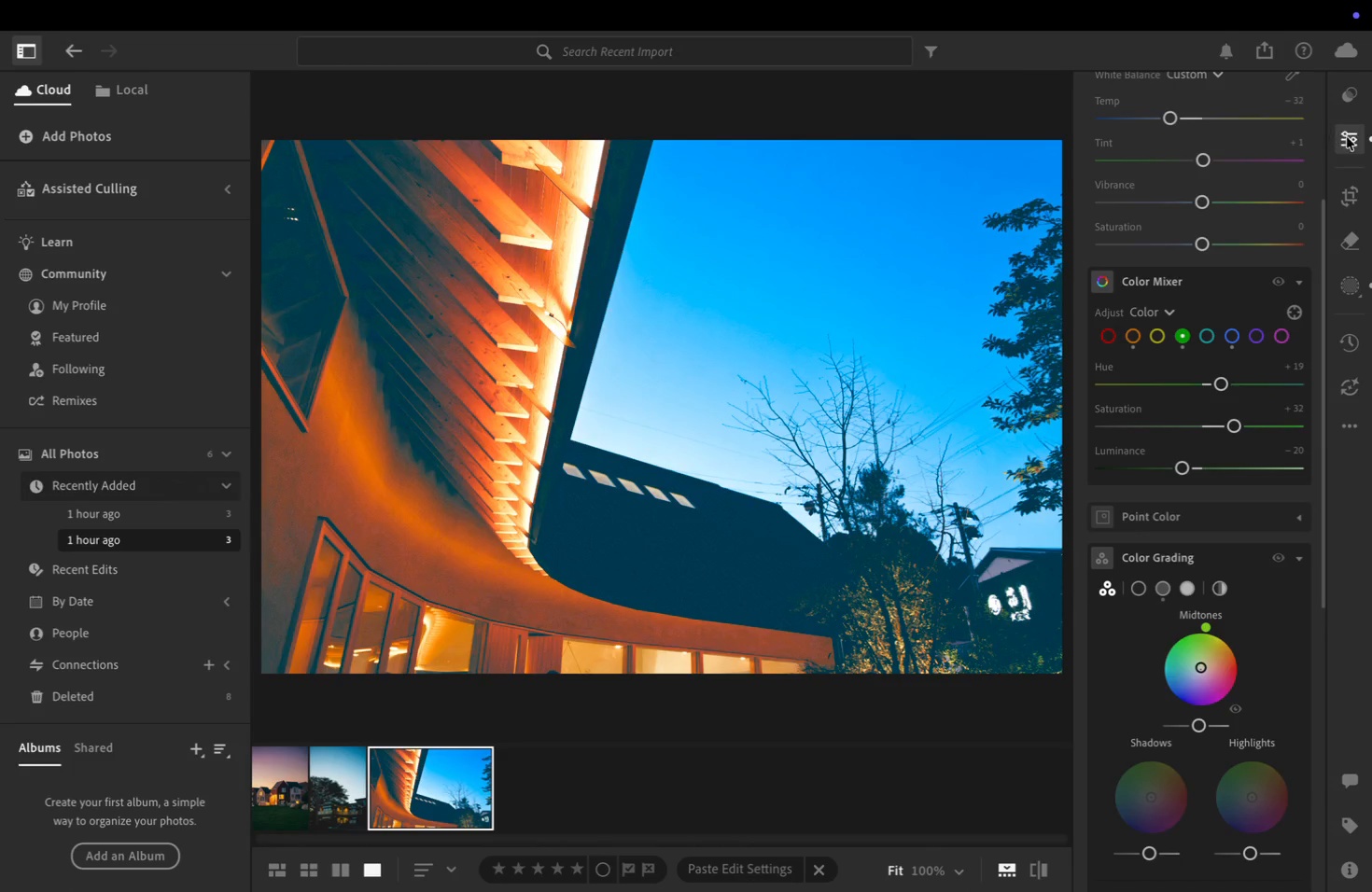 
left_click([1351, 138])
 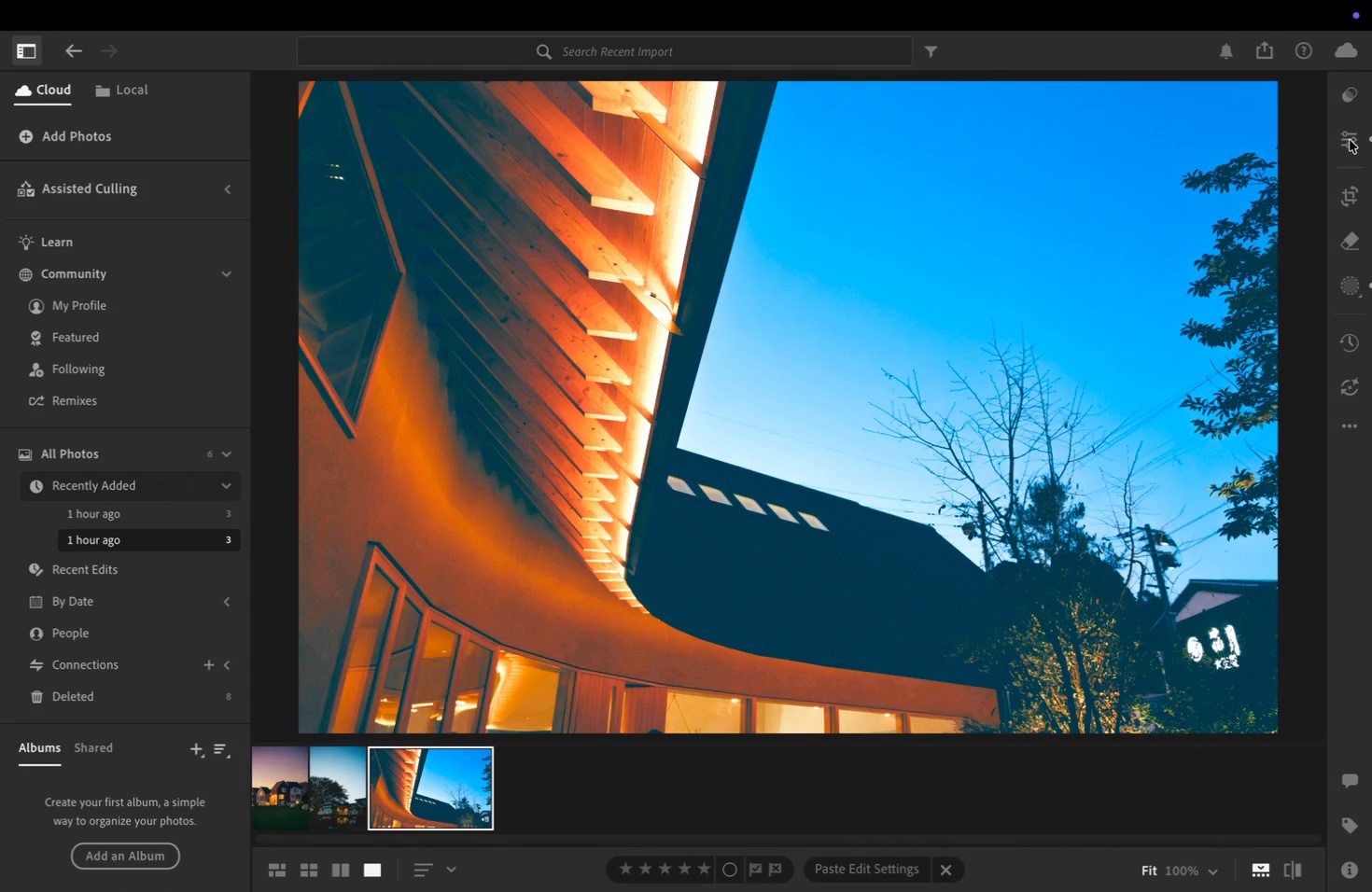 
left_click([1008, 338])
 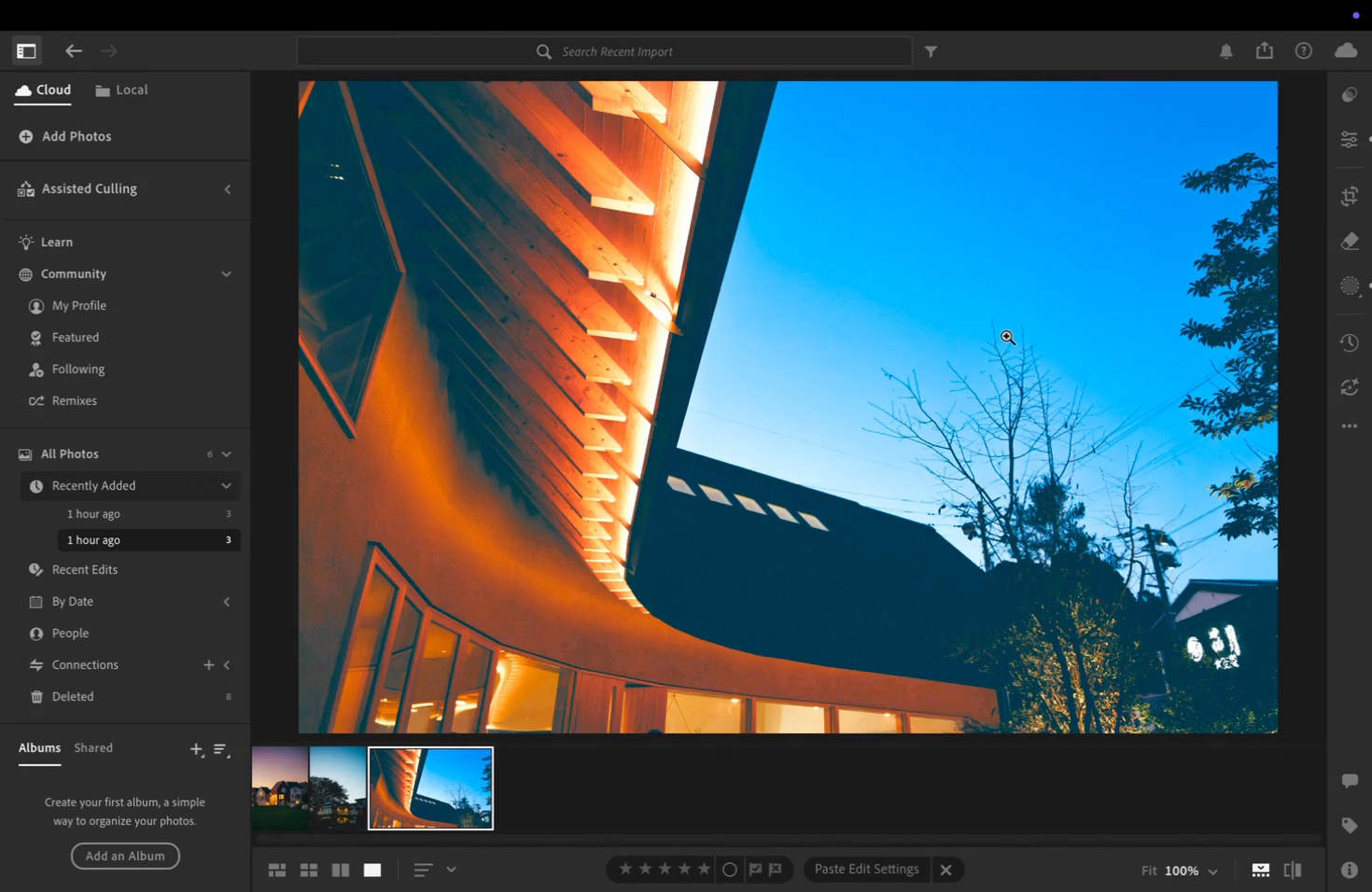 
right_click([1008, 338])
 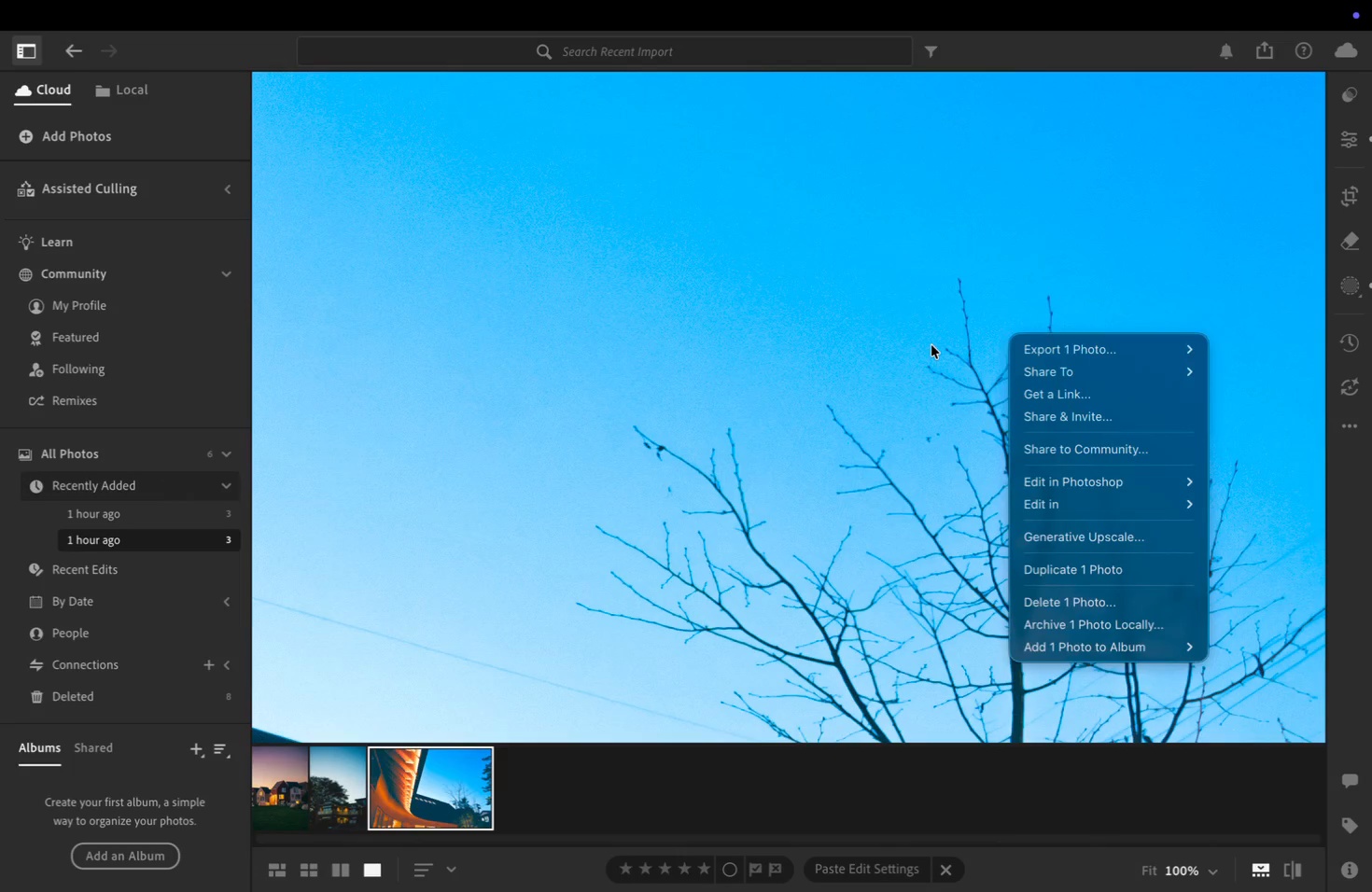 
double_click([931, 345])
 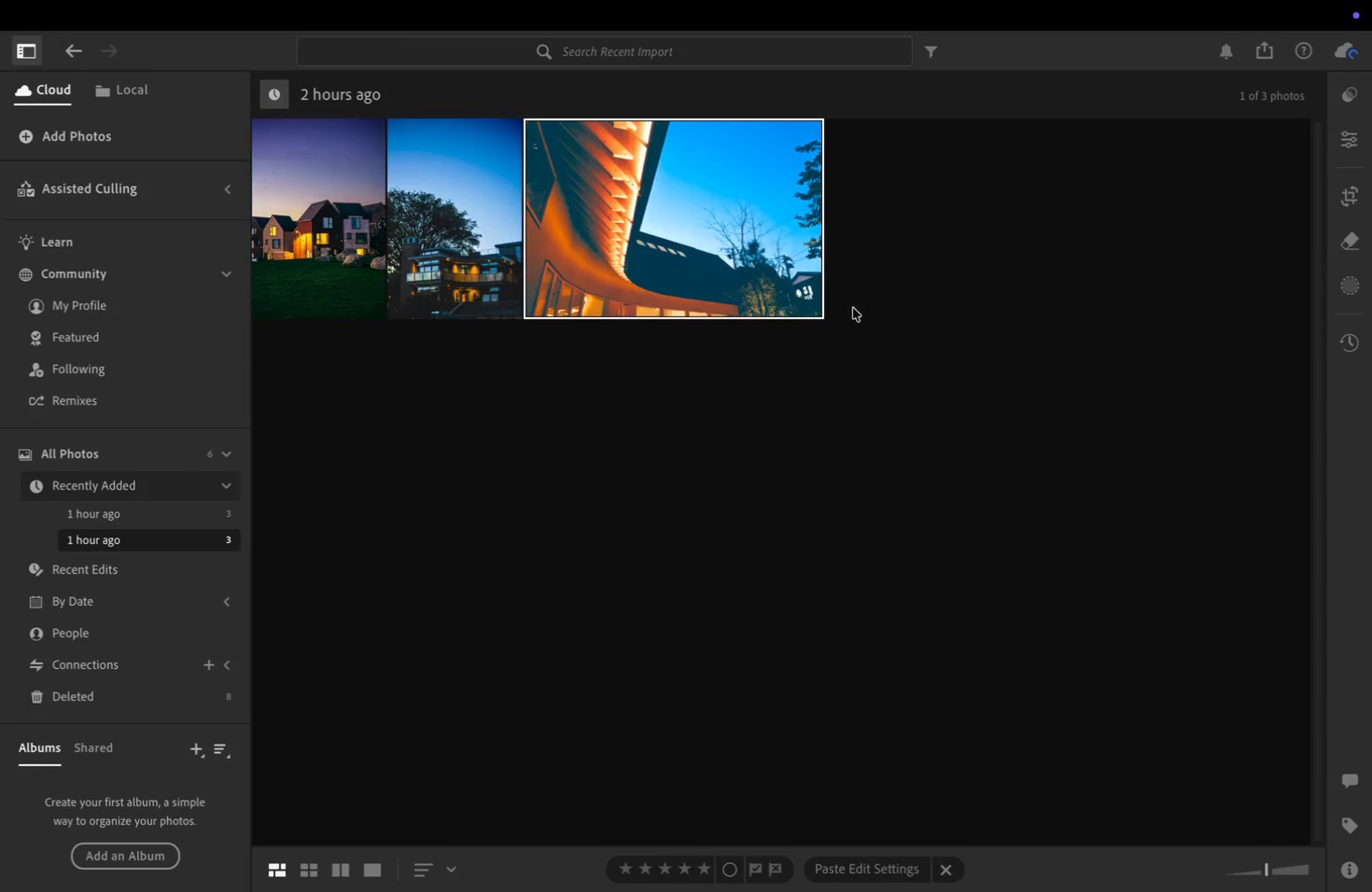 
left_click([782, 279])
 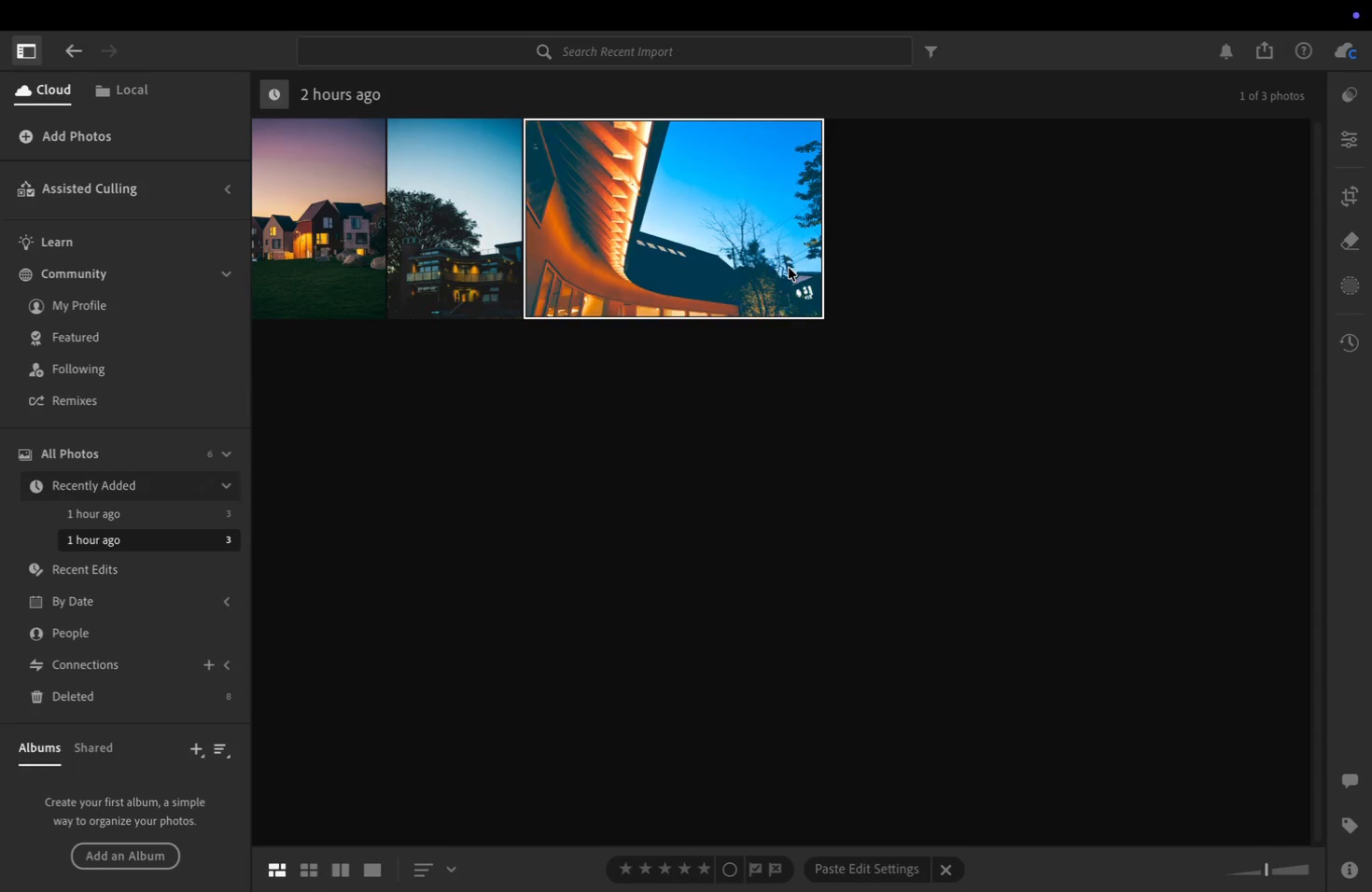 
left_click([789, 268])
 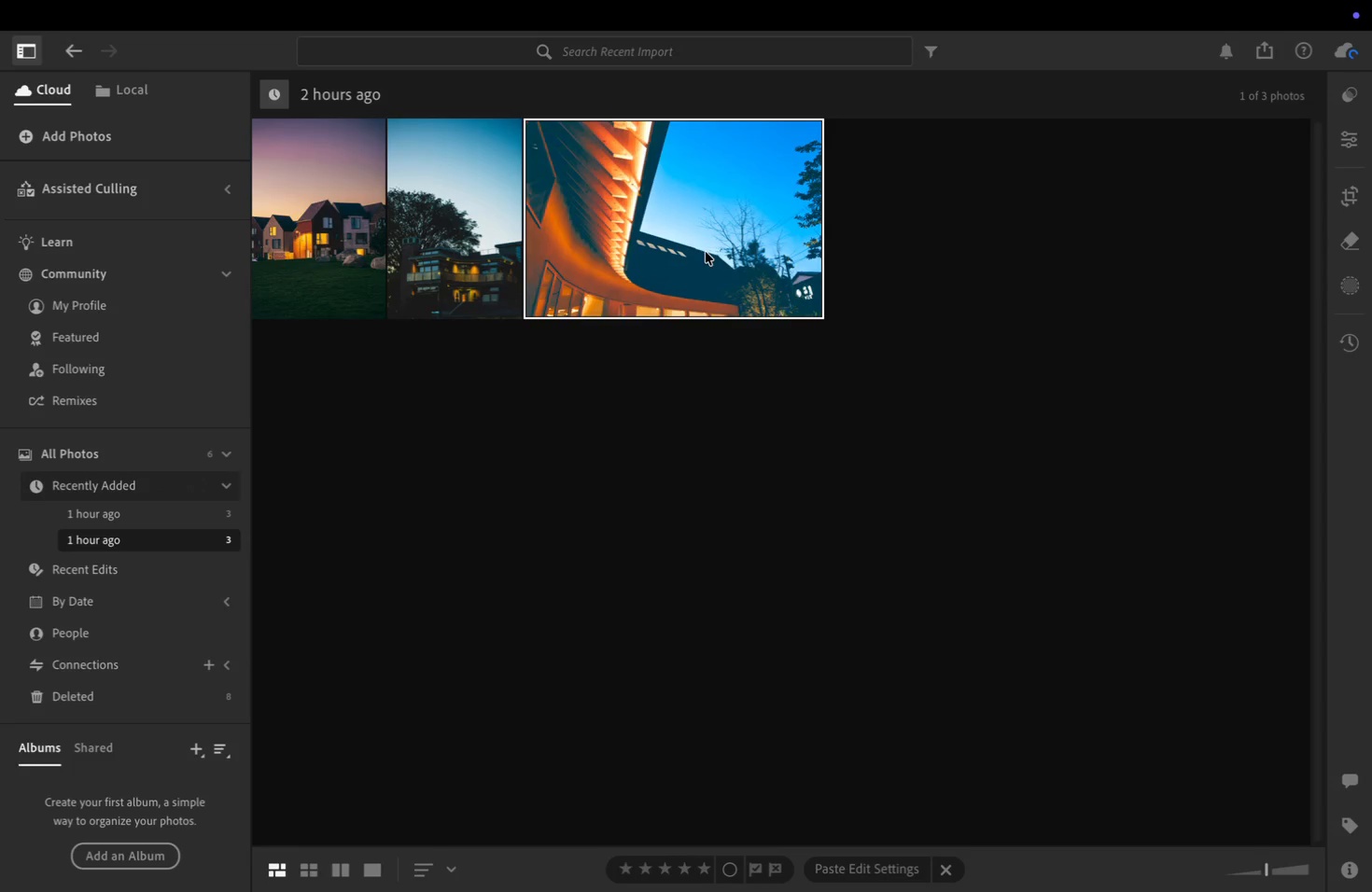 
double_click([706, 252])
 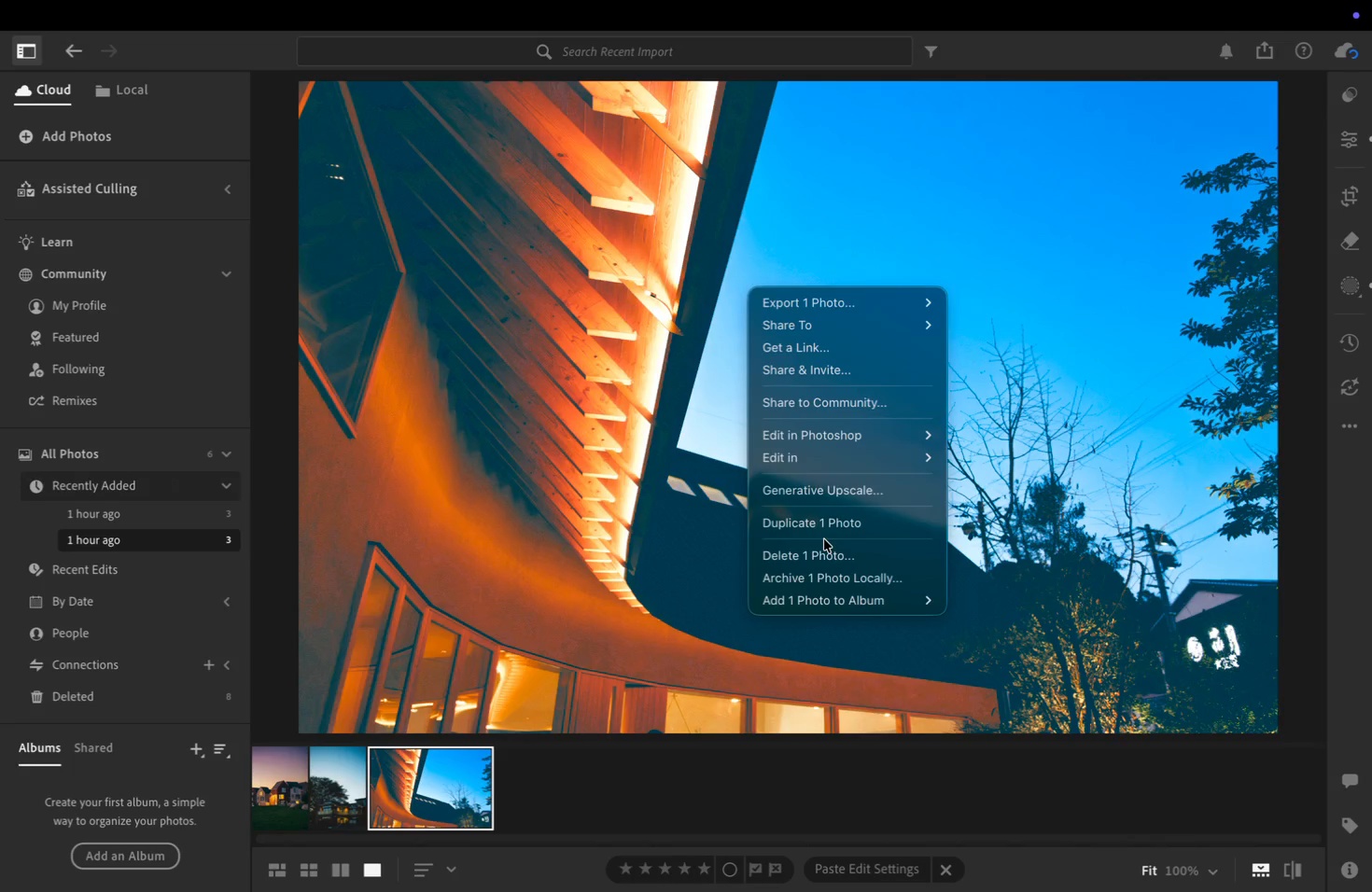 
mouse_move([823, 440])
 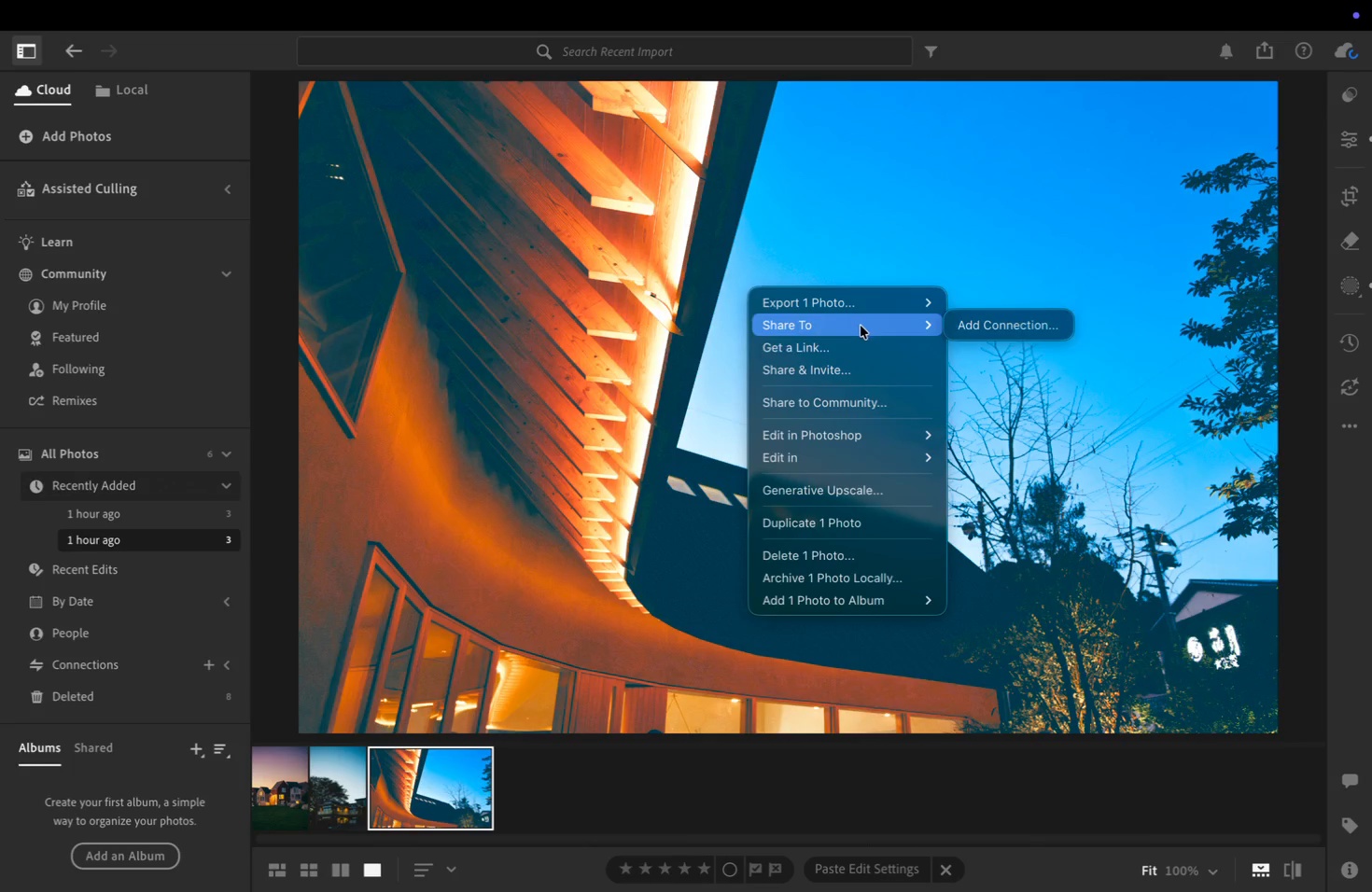 
left_click([1055, 445])
 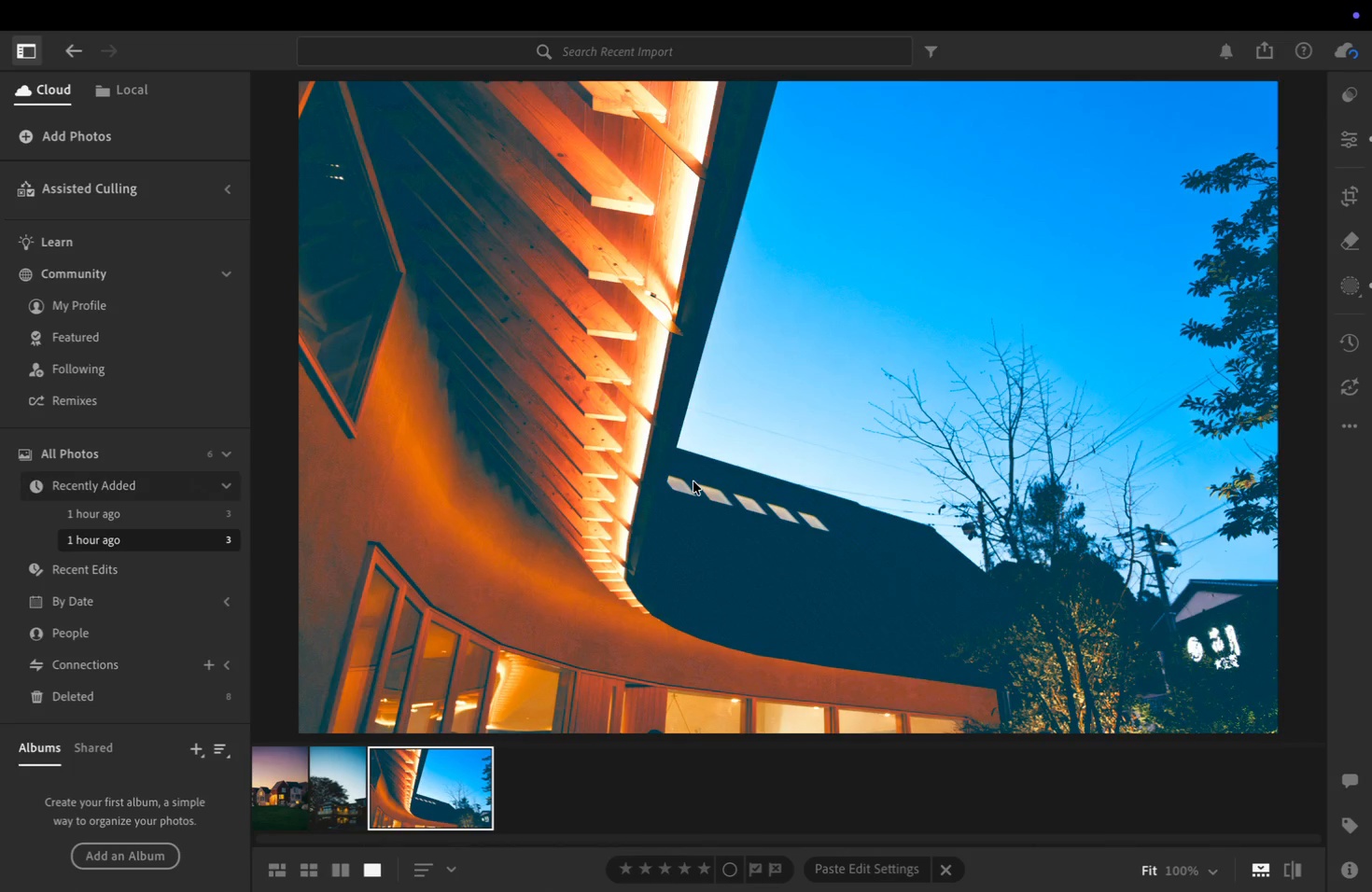 
key(ArrowLeft)
 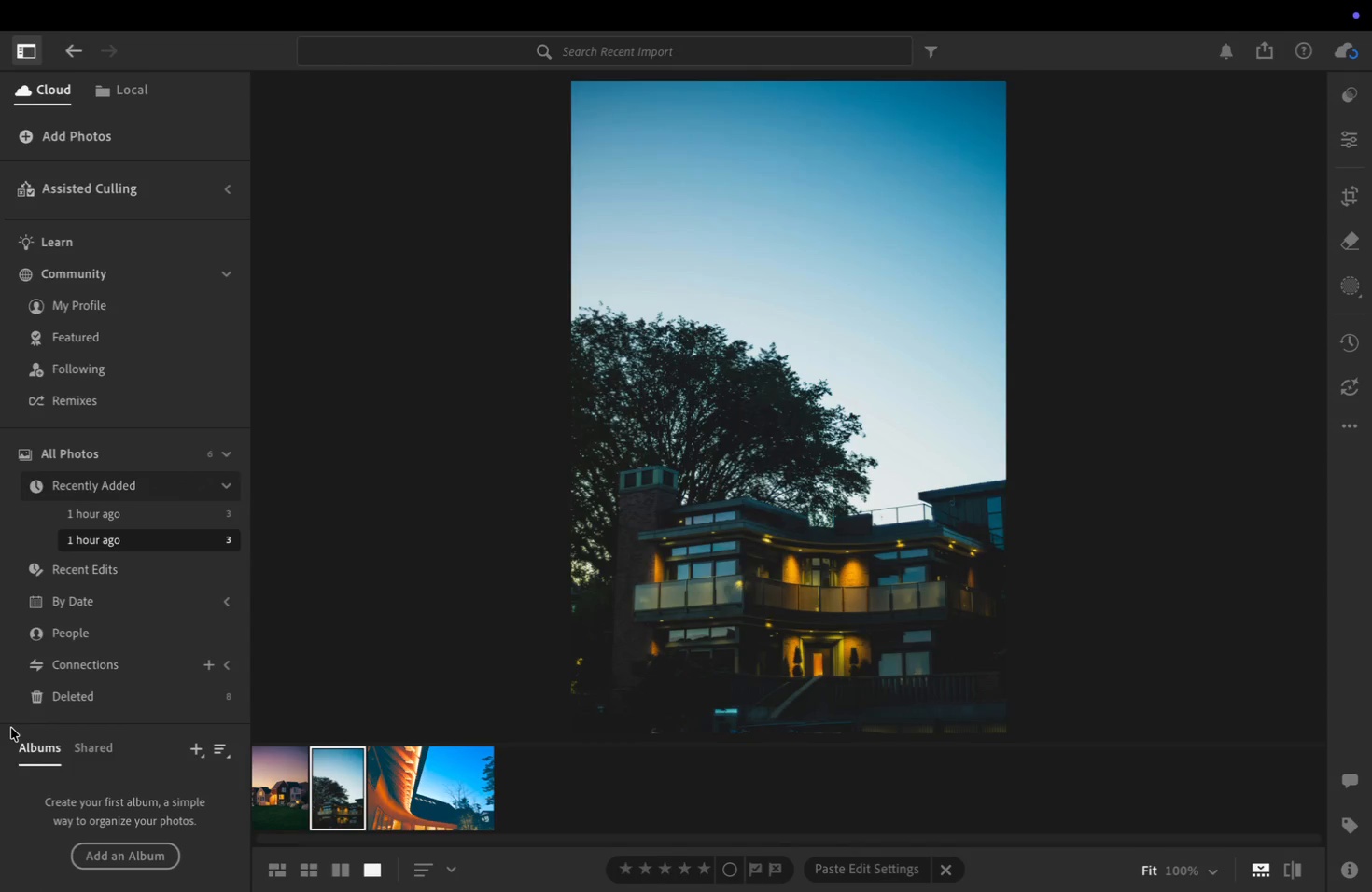 
key(ArrowRight)
 